 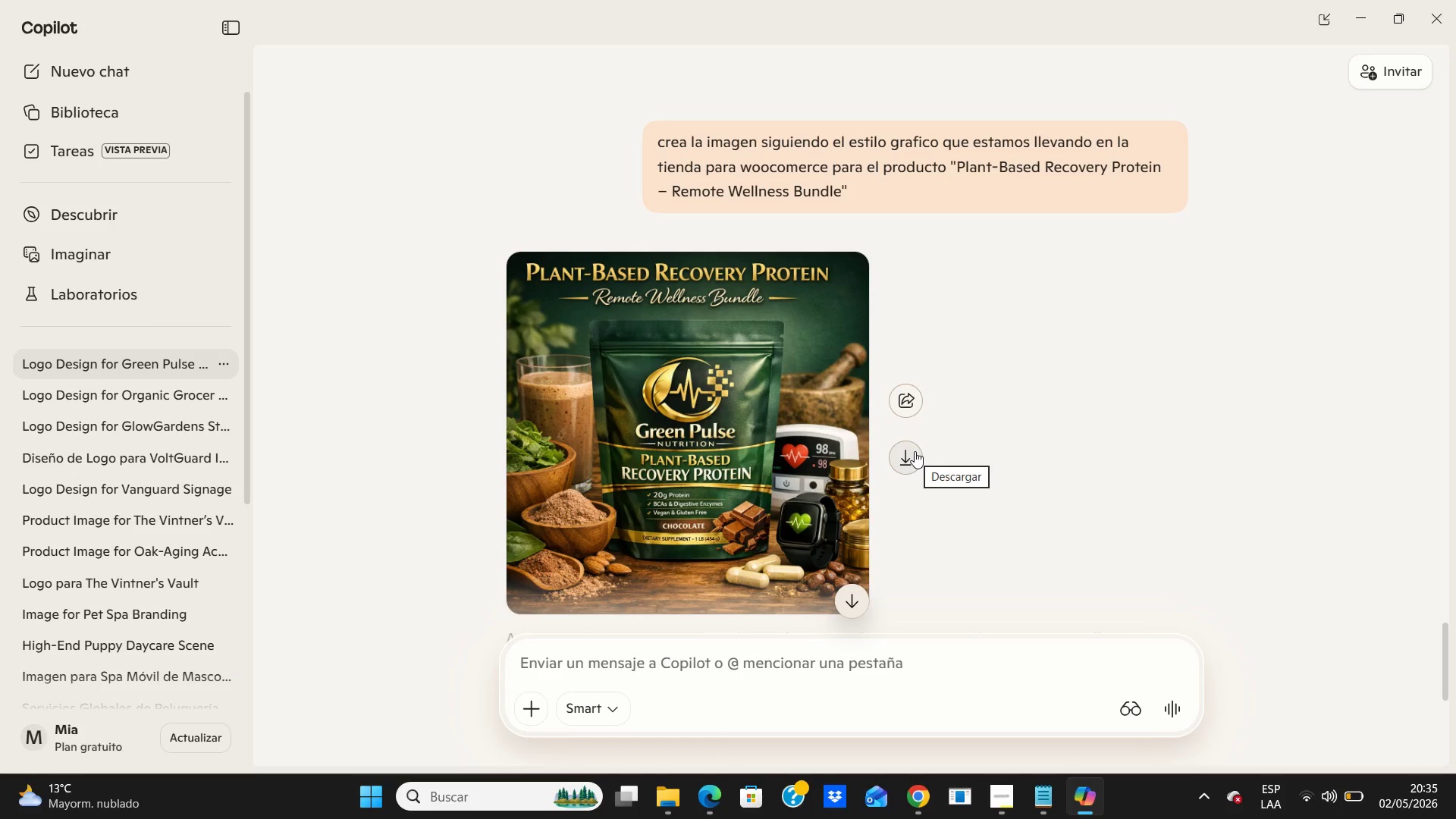 
left_click([1356, 16])
 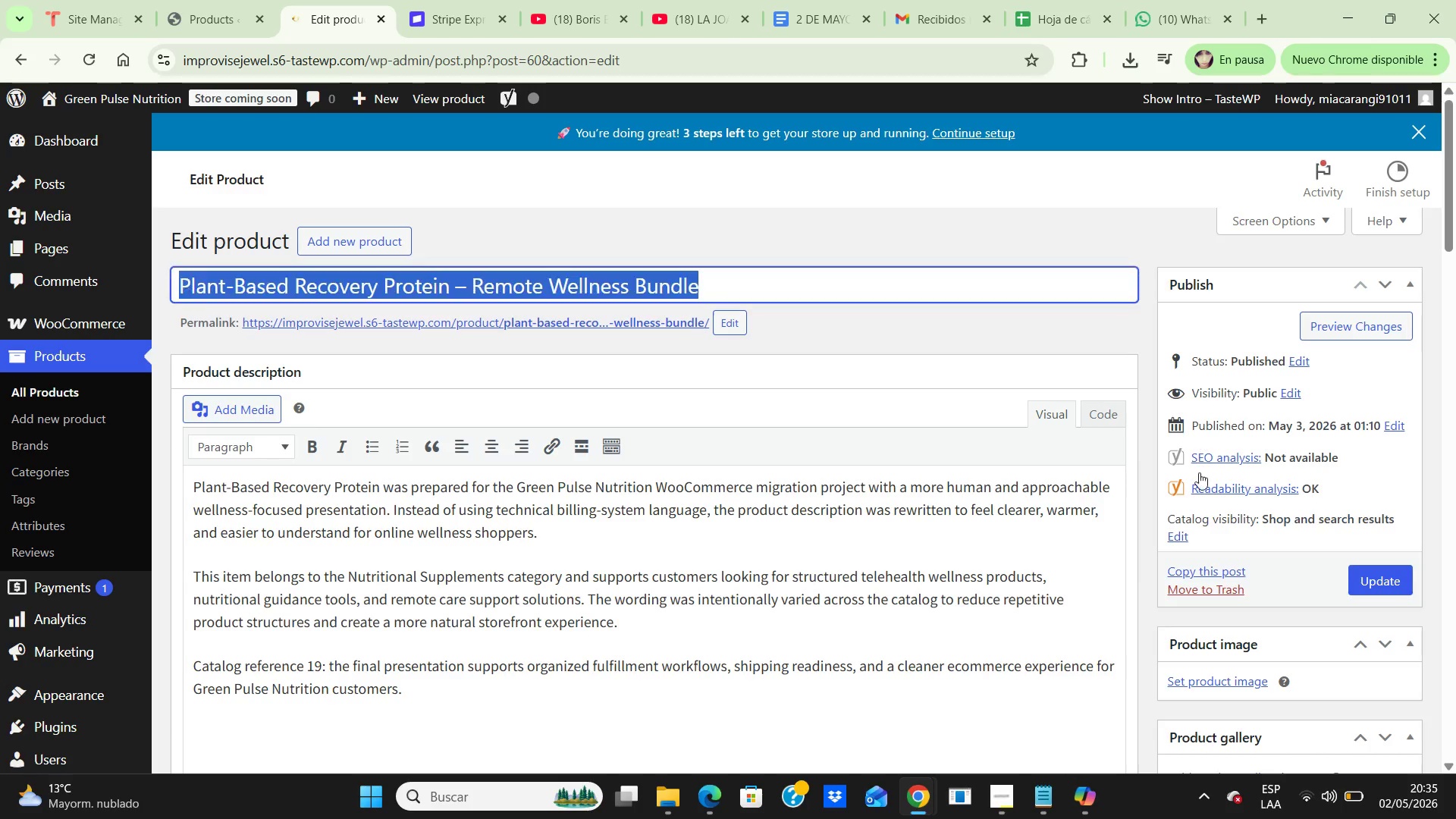 
scroll: coordinate [1249, 530], scroll_direction: down, amount: 2.0
 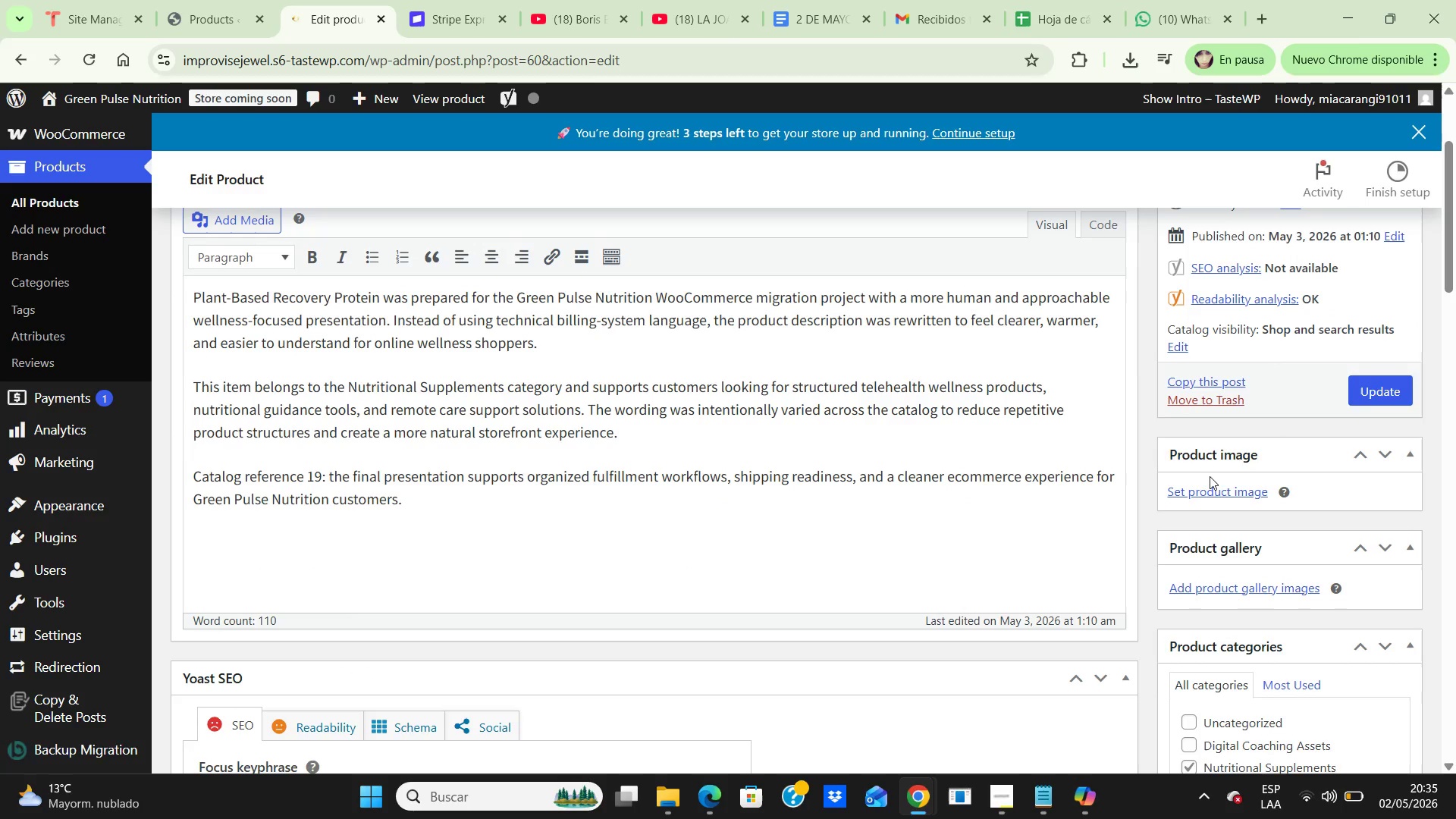 
left_click([1207, 489])
 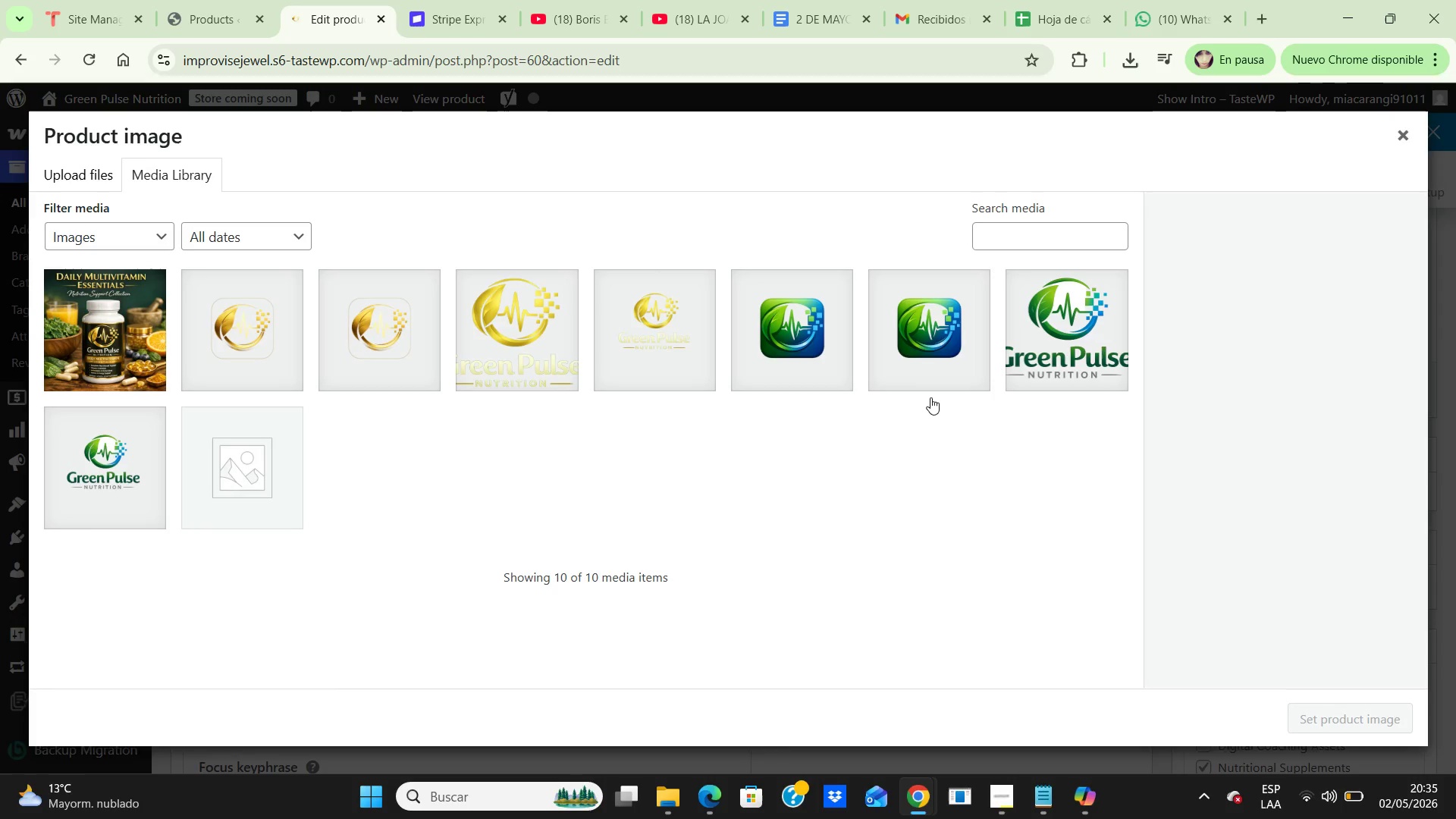 
wait(6.89)
 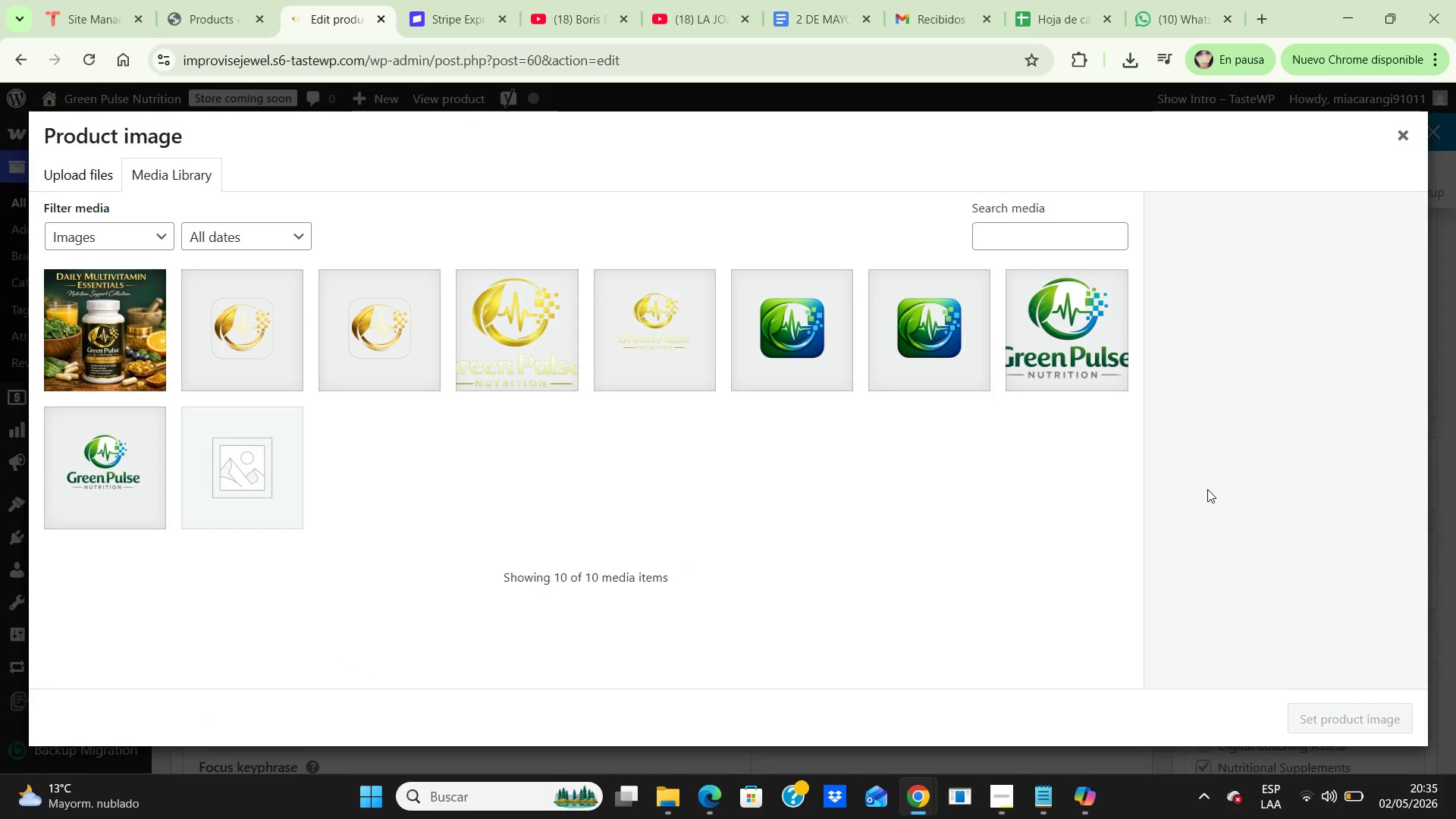 
left_click([99, 182])
 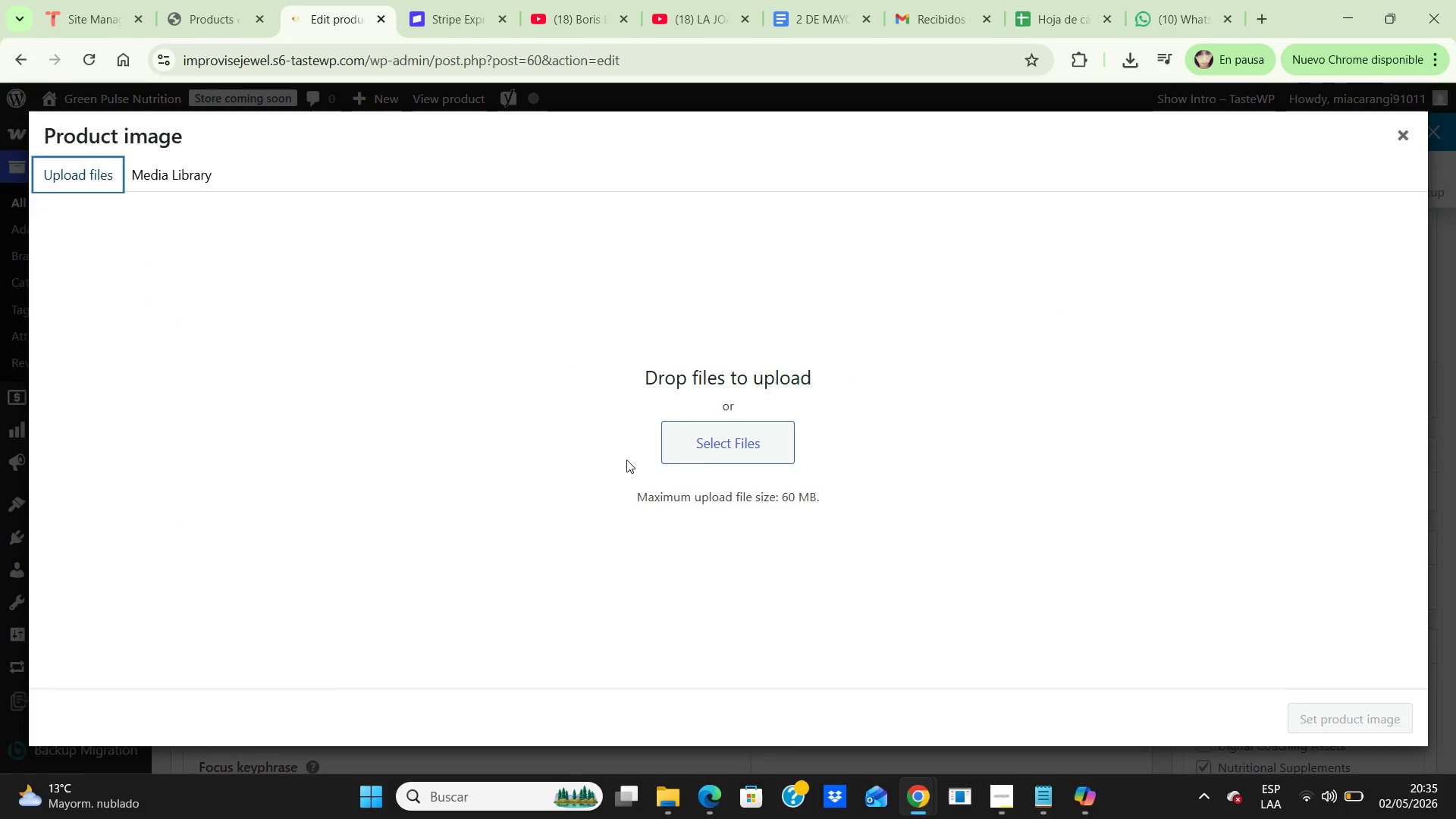 
left_click([702, 447])
 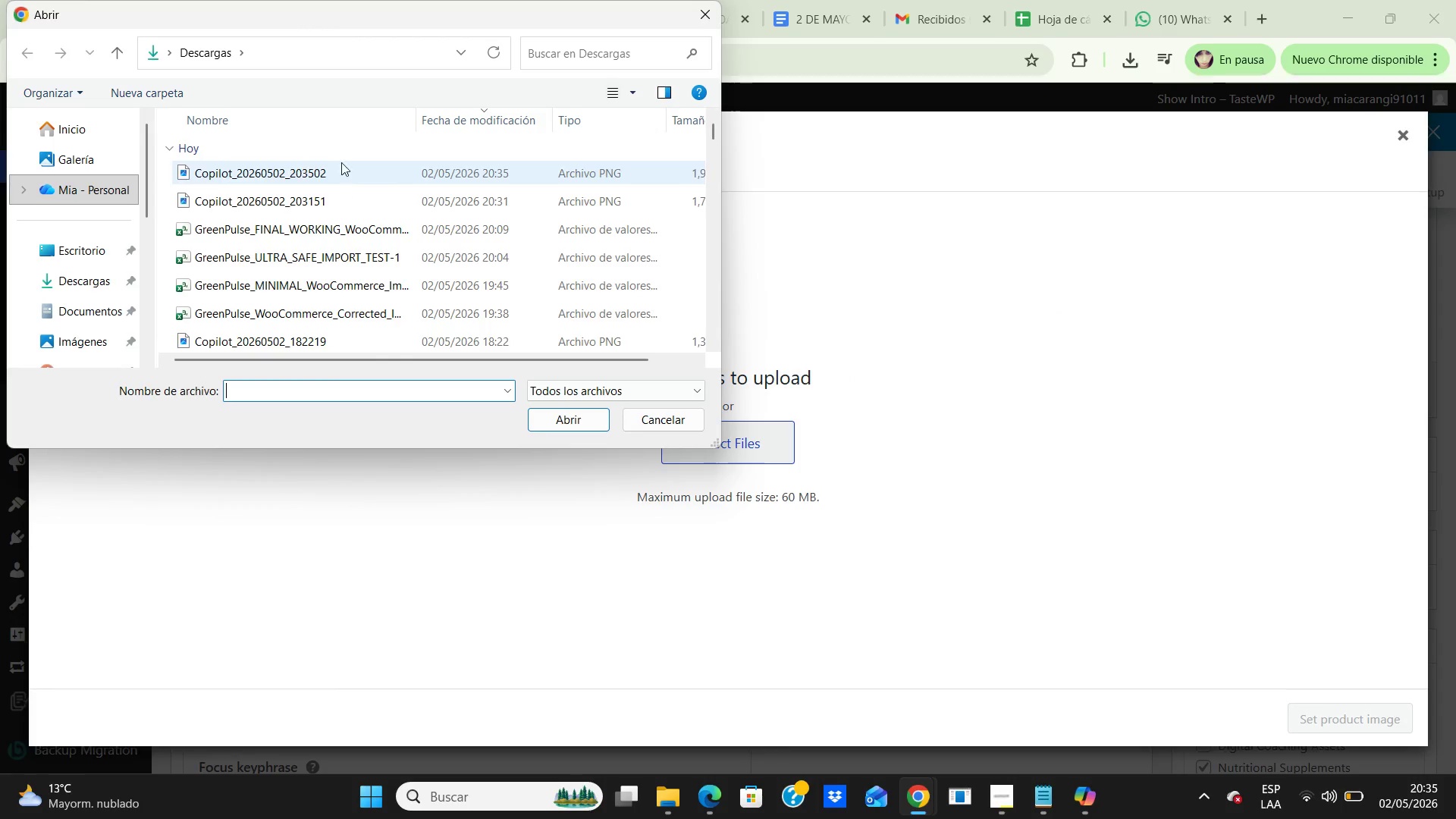 
left_click([360, 175])
 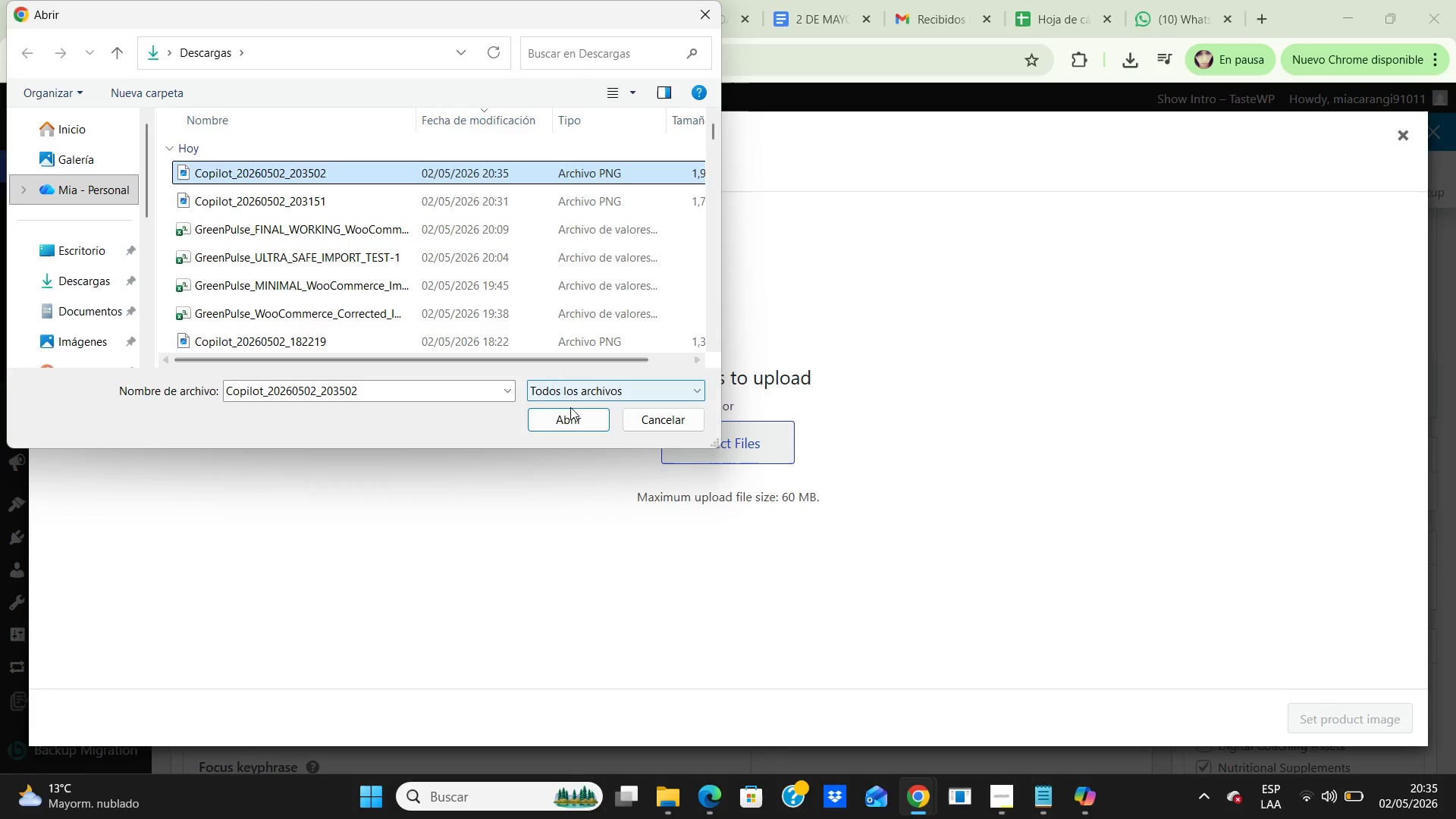 
left_click([570, 407])
 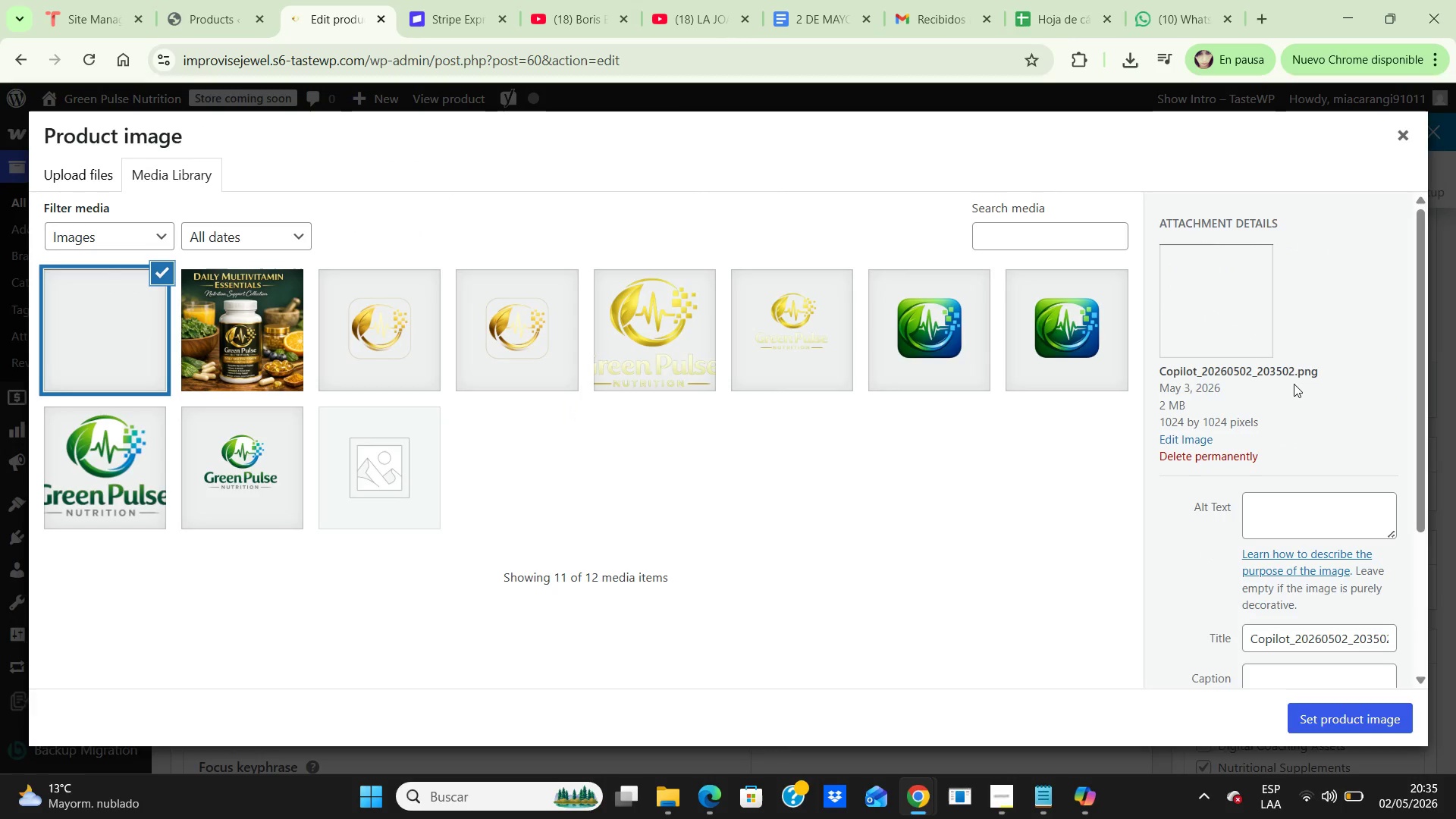 
scroll: coordinate [1294, 384], scroll_direction: down, amount: 2.0
 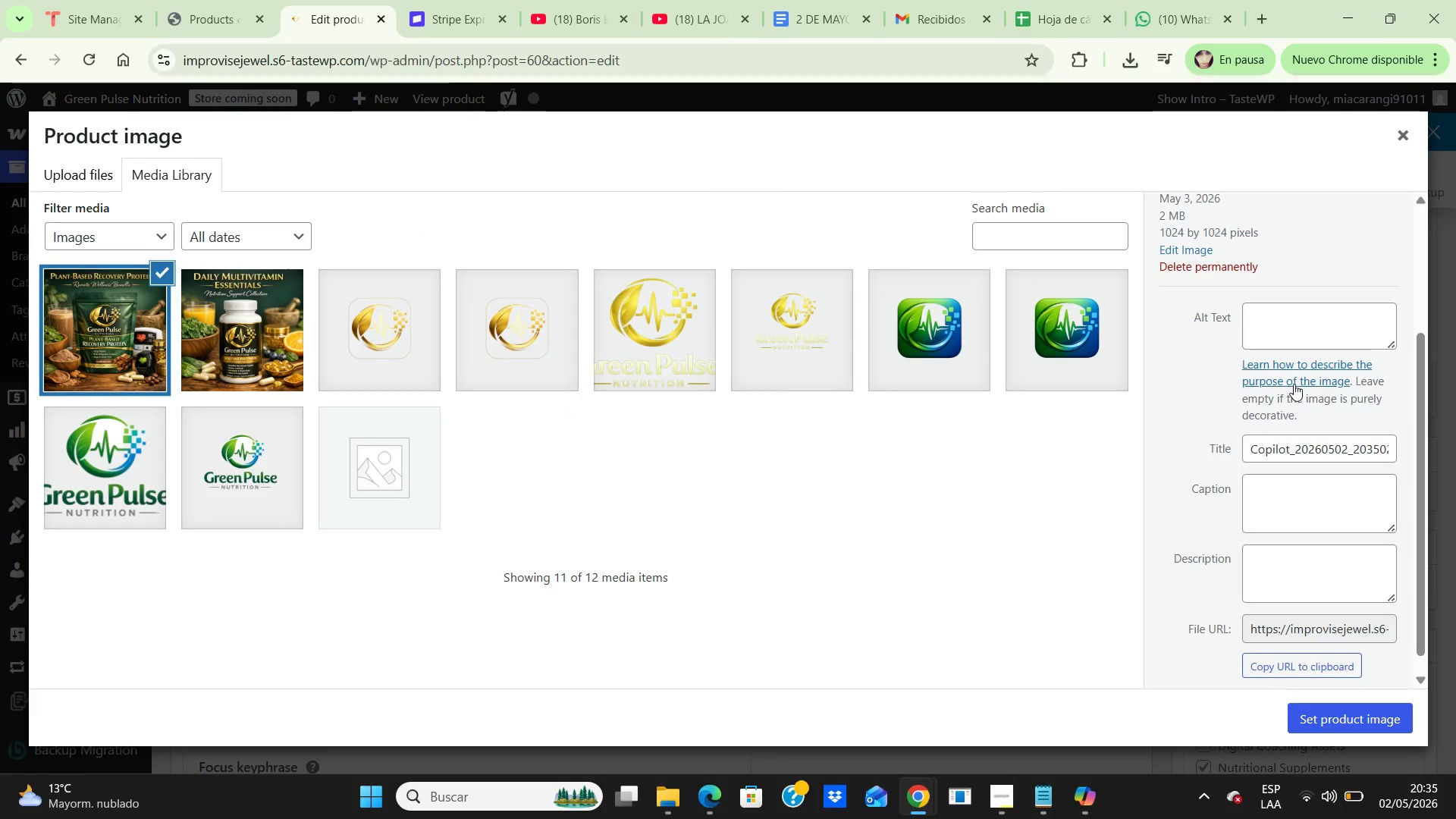 
scroll: coordinate [1294, 384], scroll_direction: up, amount: 2.0
 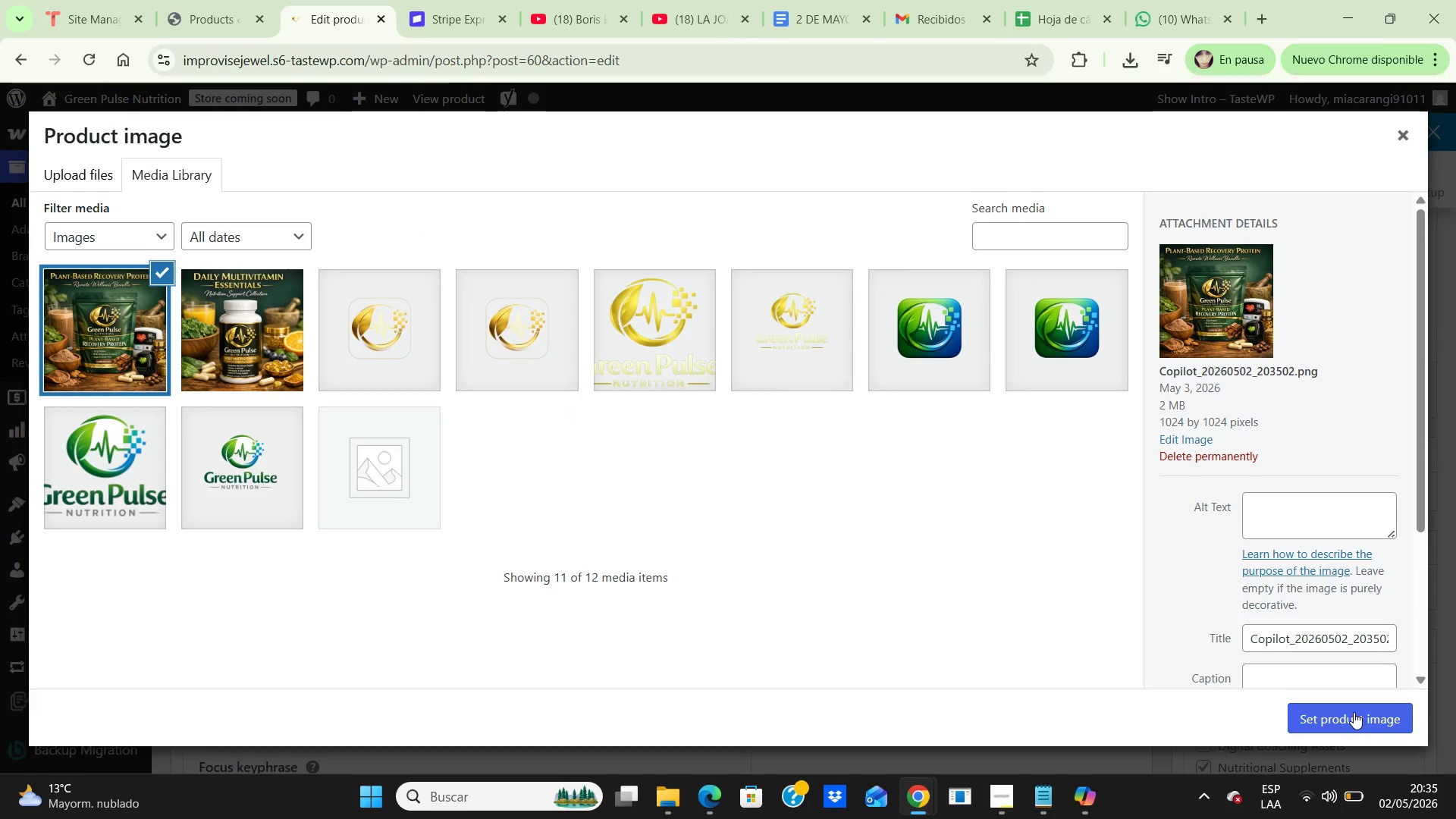 
left_click([1354, 712])
 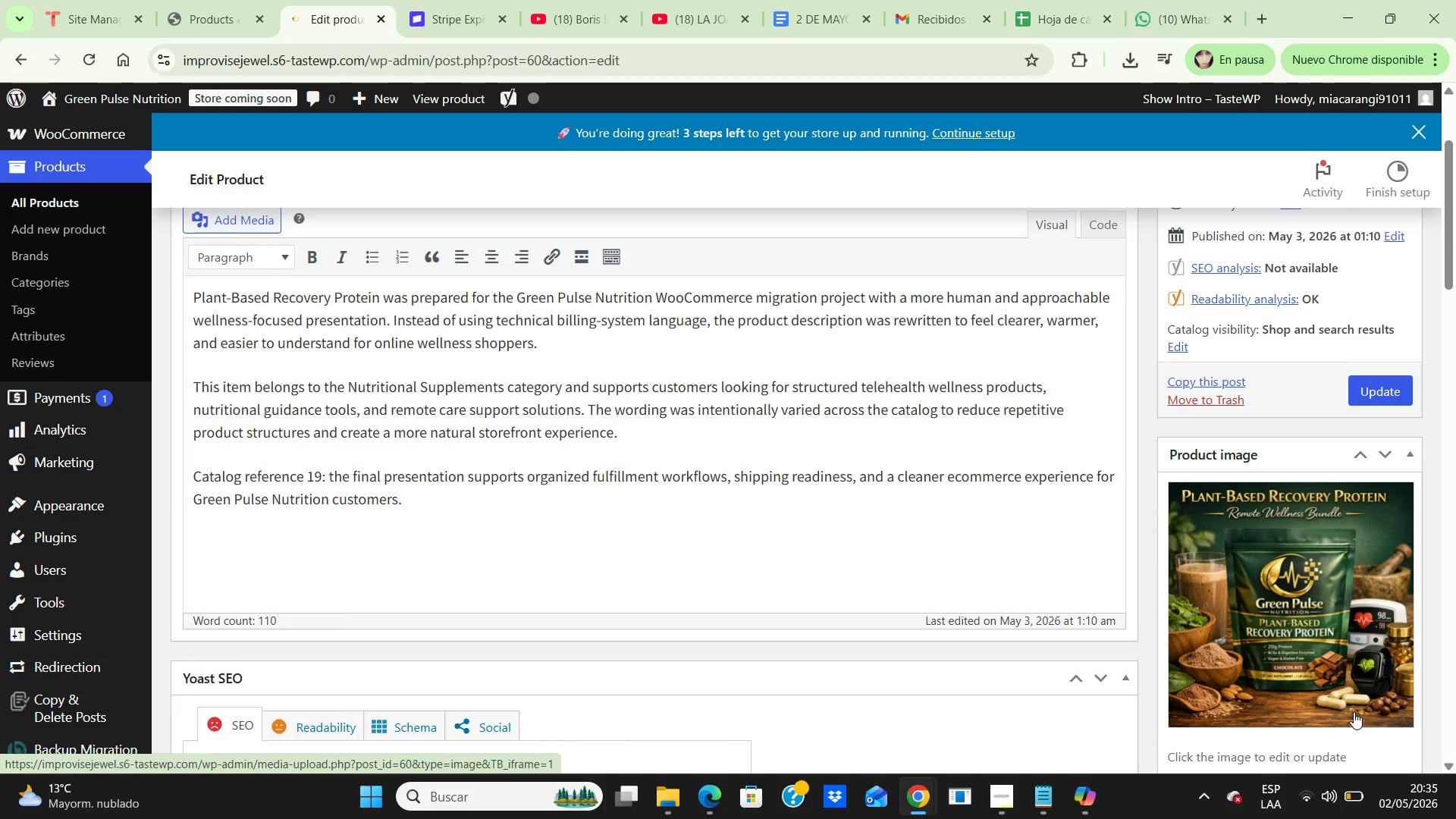 
wait(8.09)
 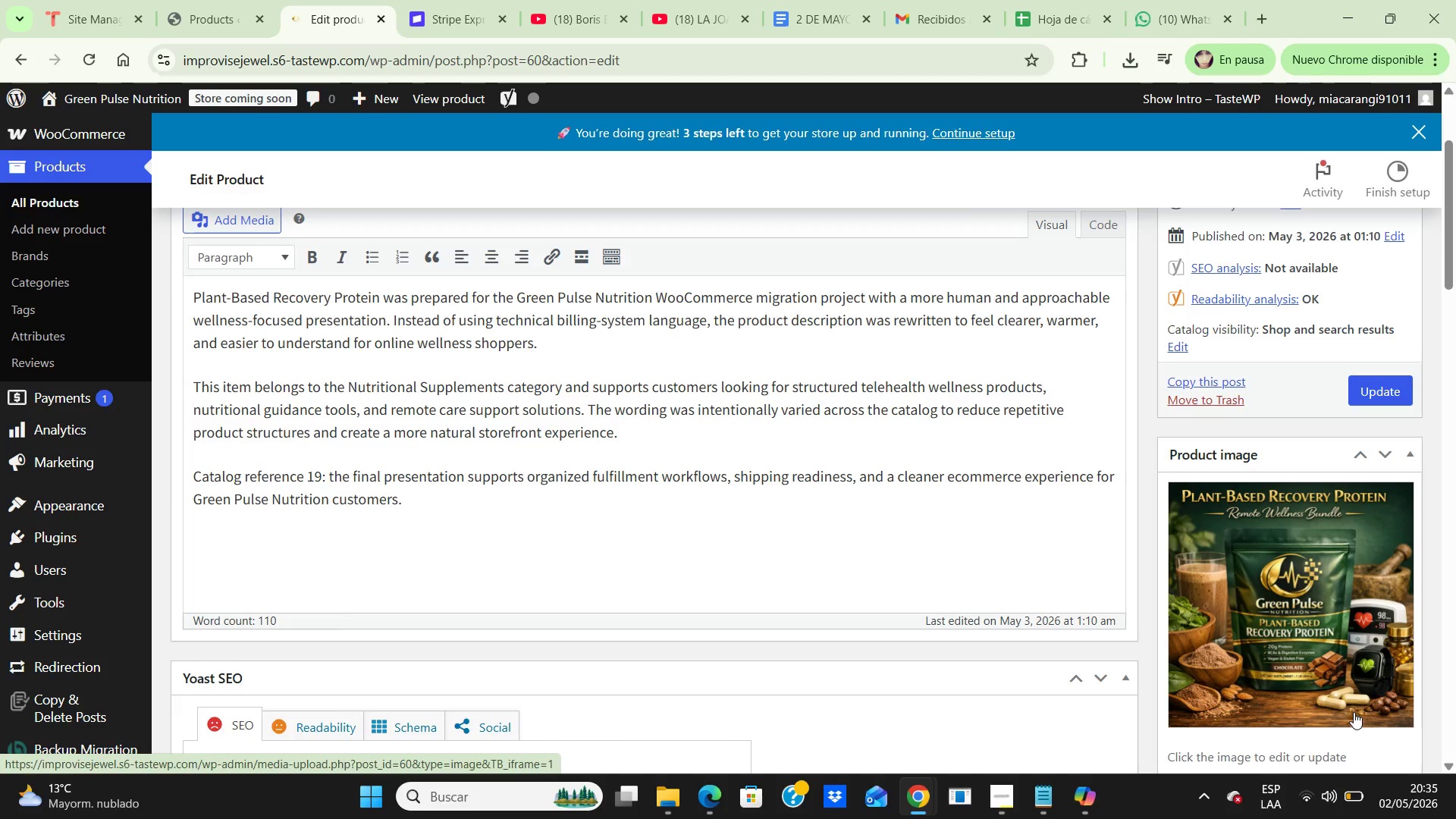 
left_click([1370, 380])
 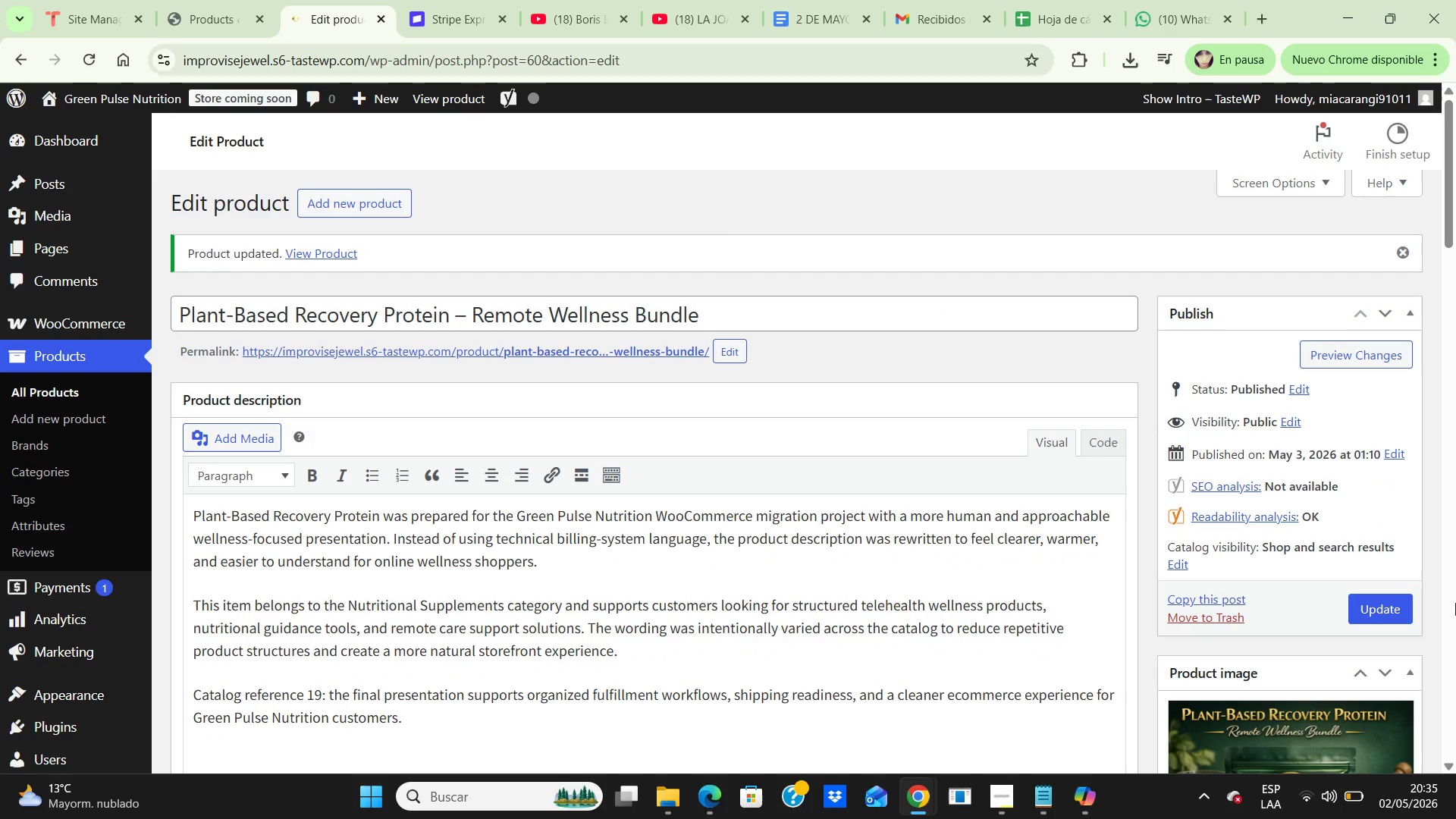 
wait(9.83)
 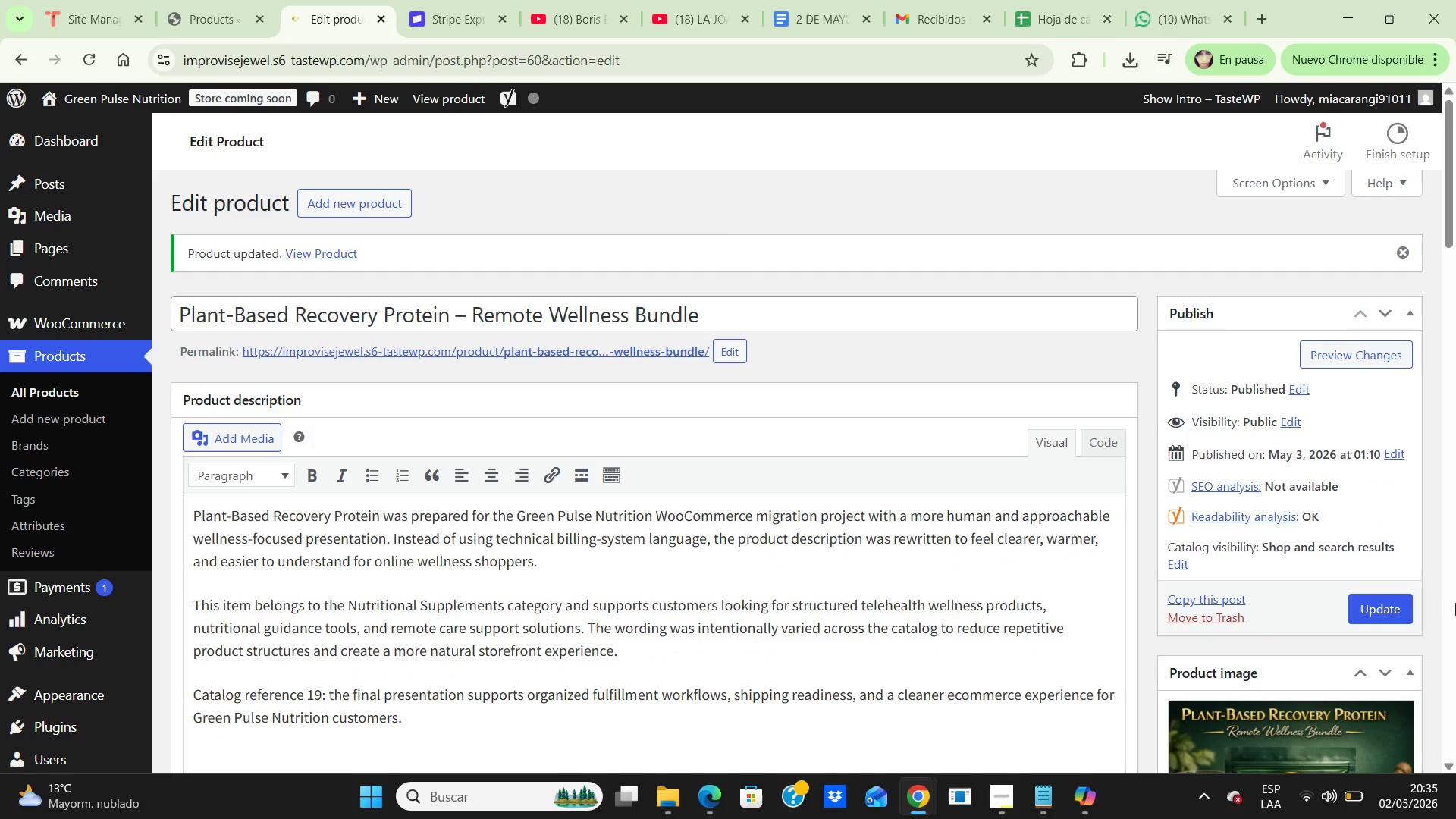 
left_click([39, 394])
 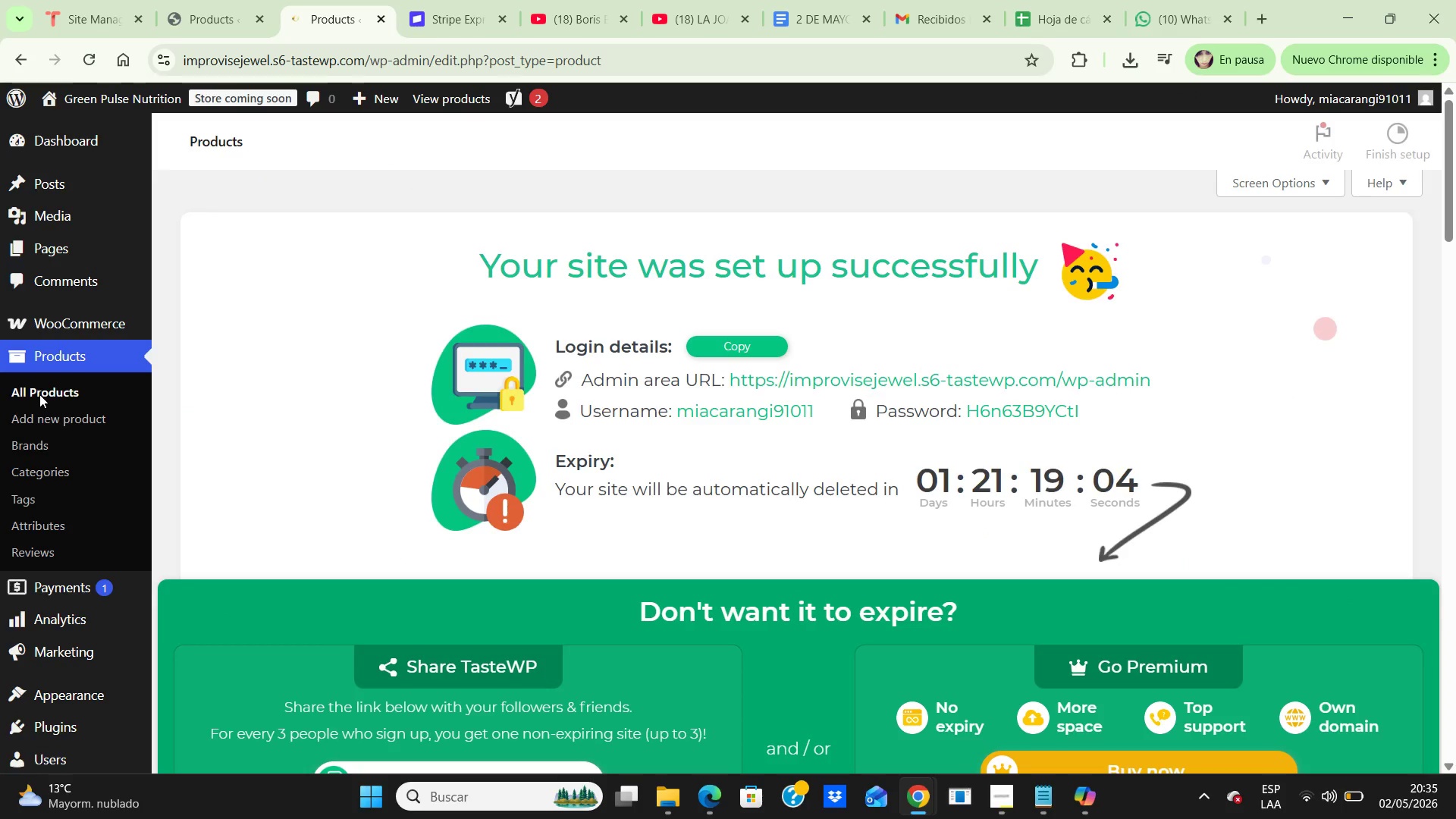 
scroll: coordinate [819, 306], scroll_direction: down, amount: 5.0
 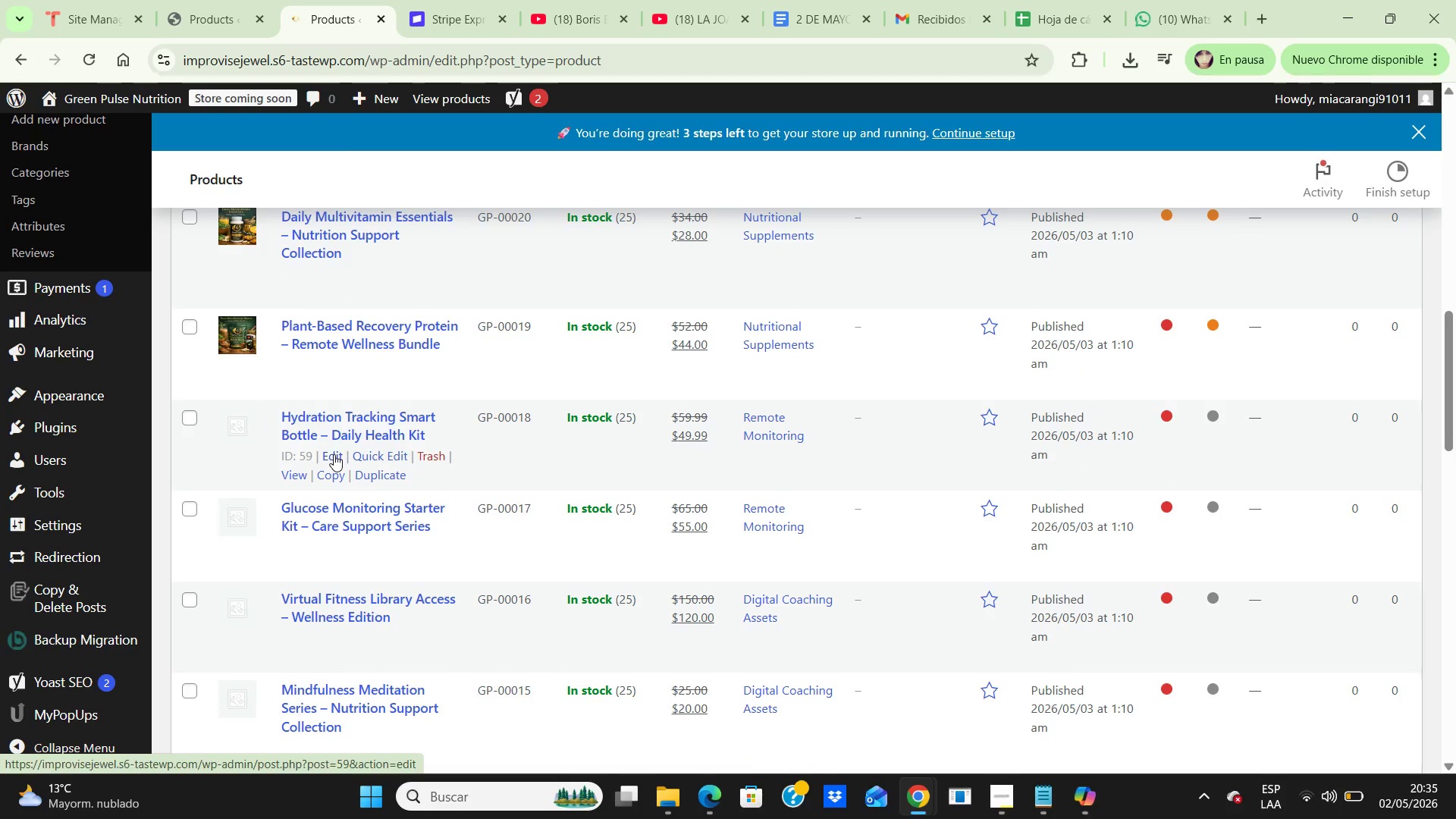 
left_click([334, 454])
 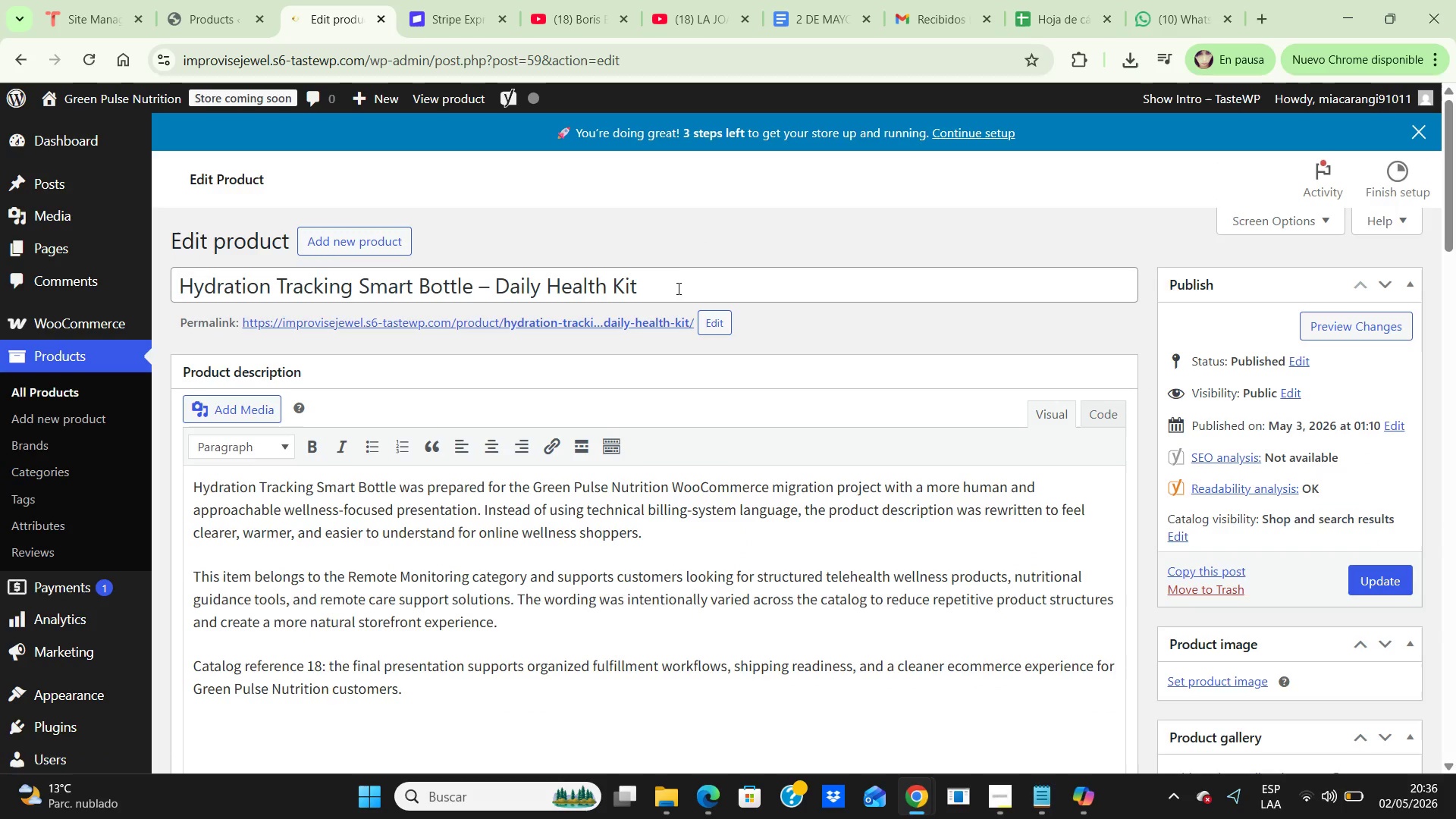 
wait(5.36)
 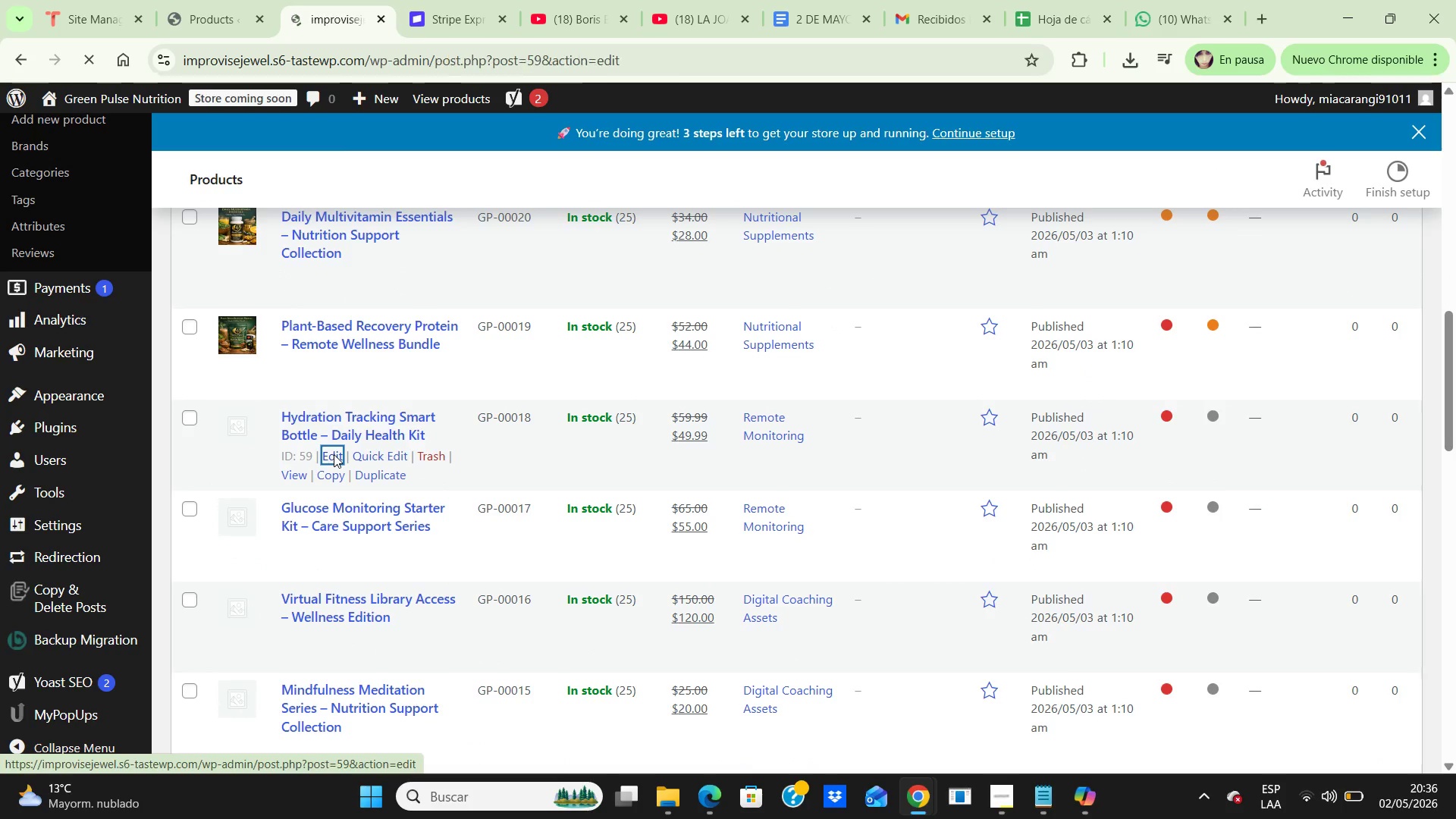 
left_click_drag(start_coordinate=[679, 278], to_coordinate=[180, 296])
 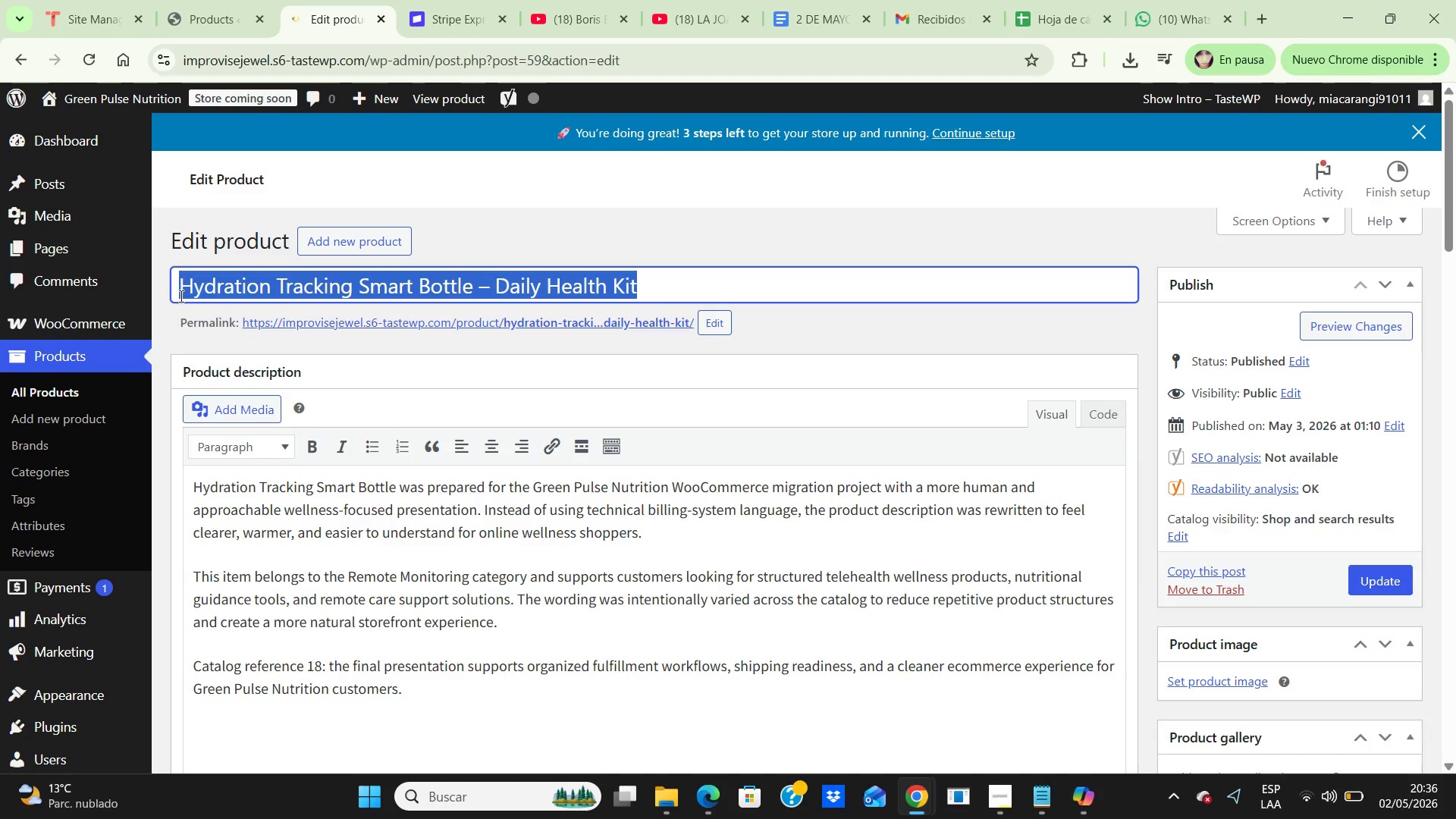 
key(Control+C)
 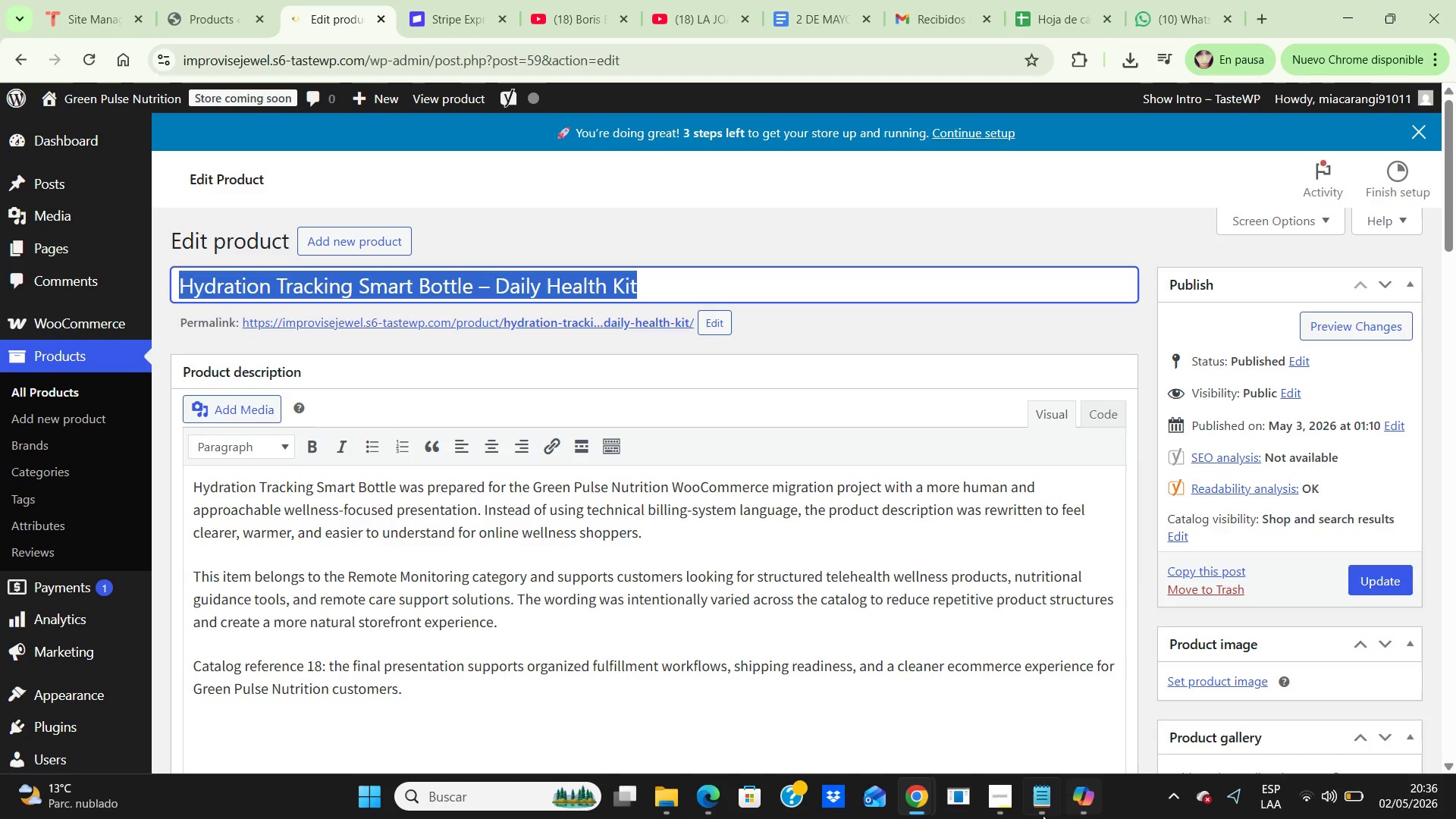 
left_click([1094, 803])
 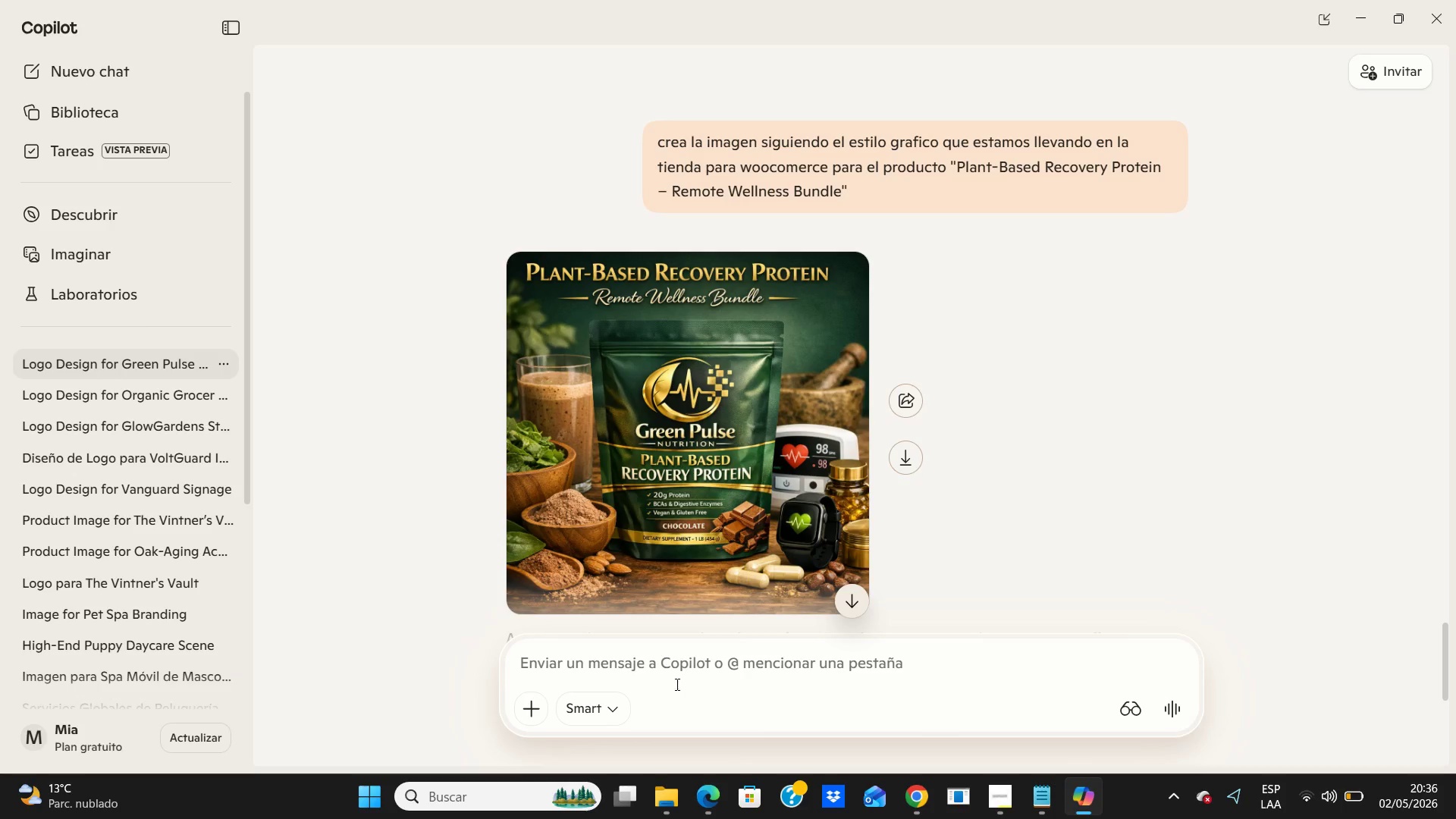 
left_click([696, 664])
 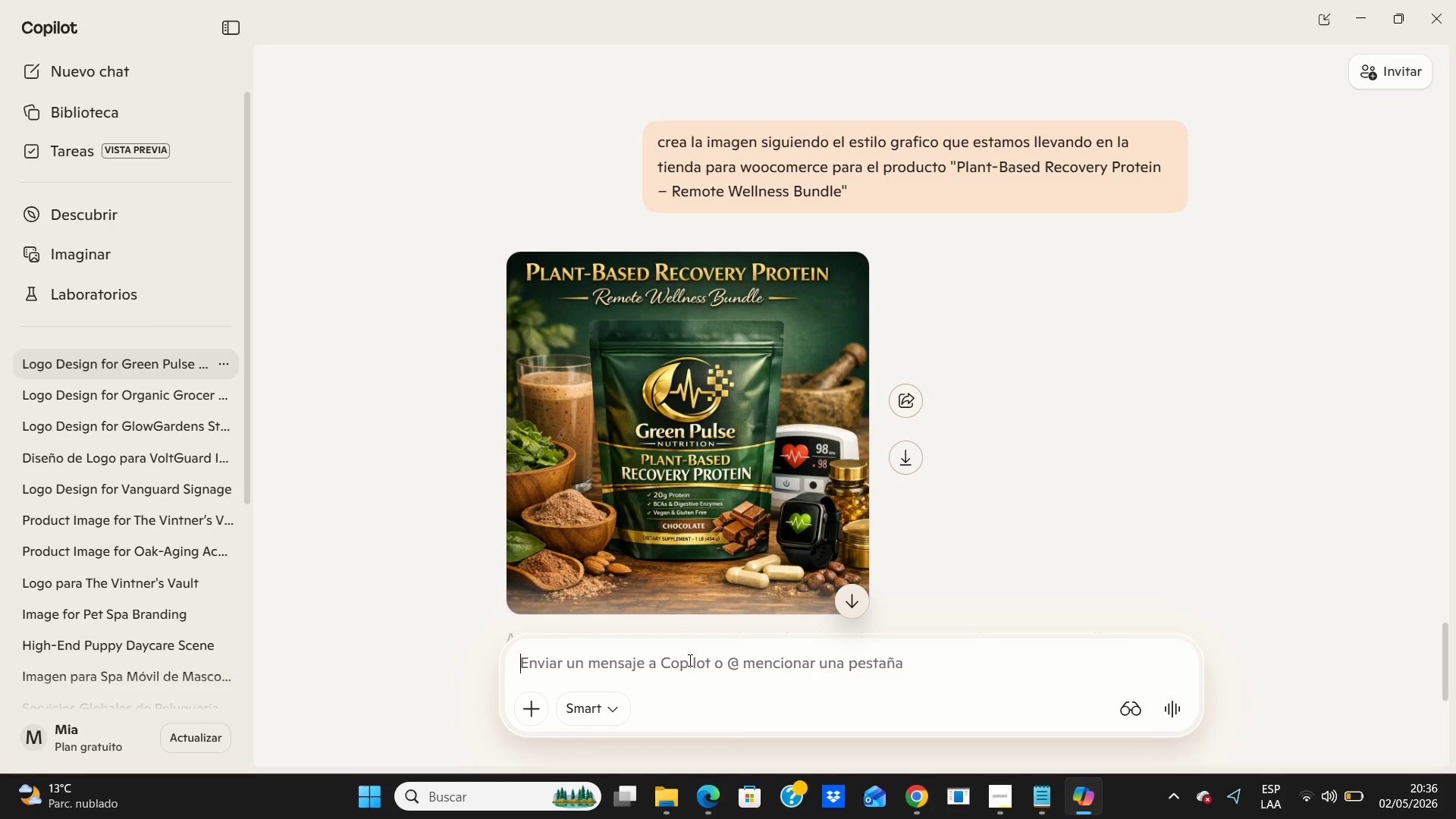 
type(create product iimage @)
 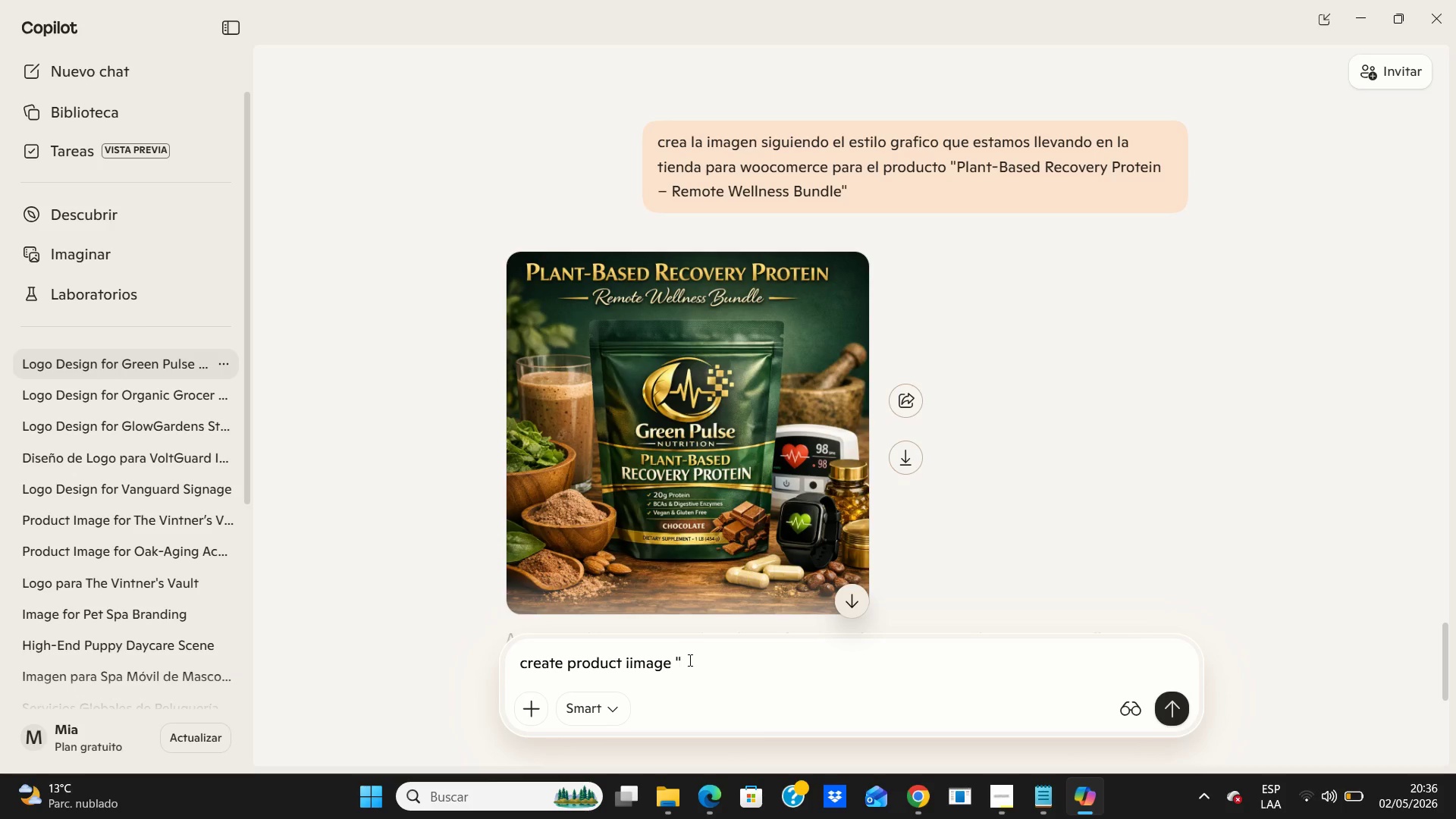 
key(Control+V)
 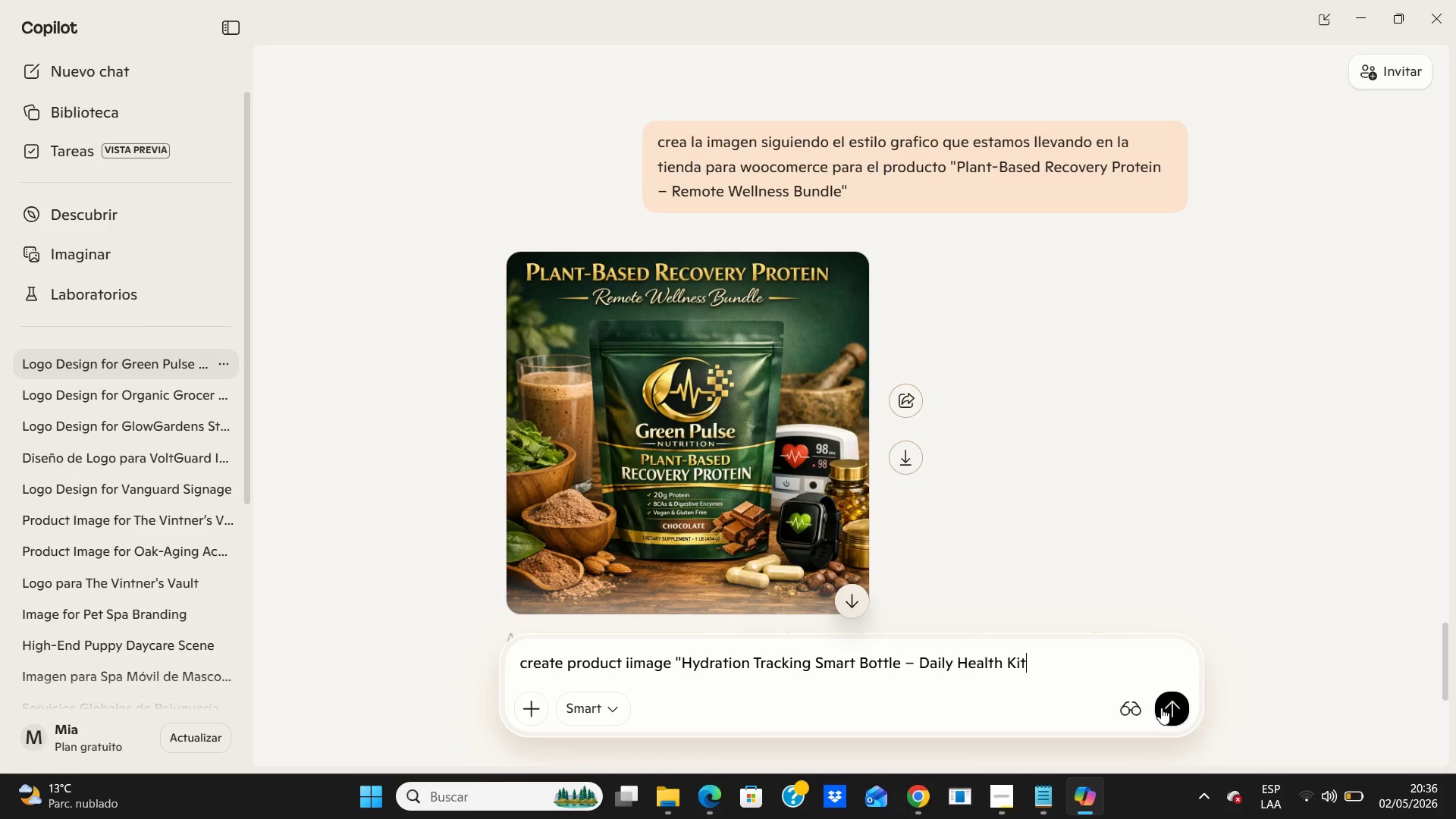 
left_click([1161, 708])
 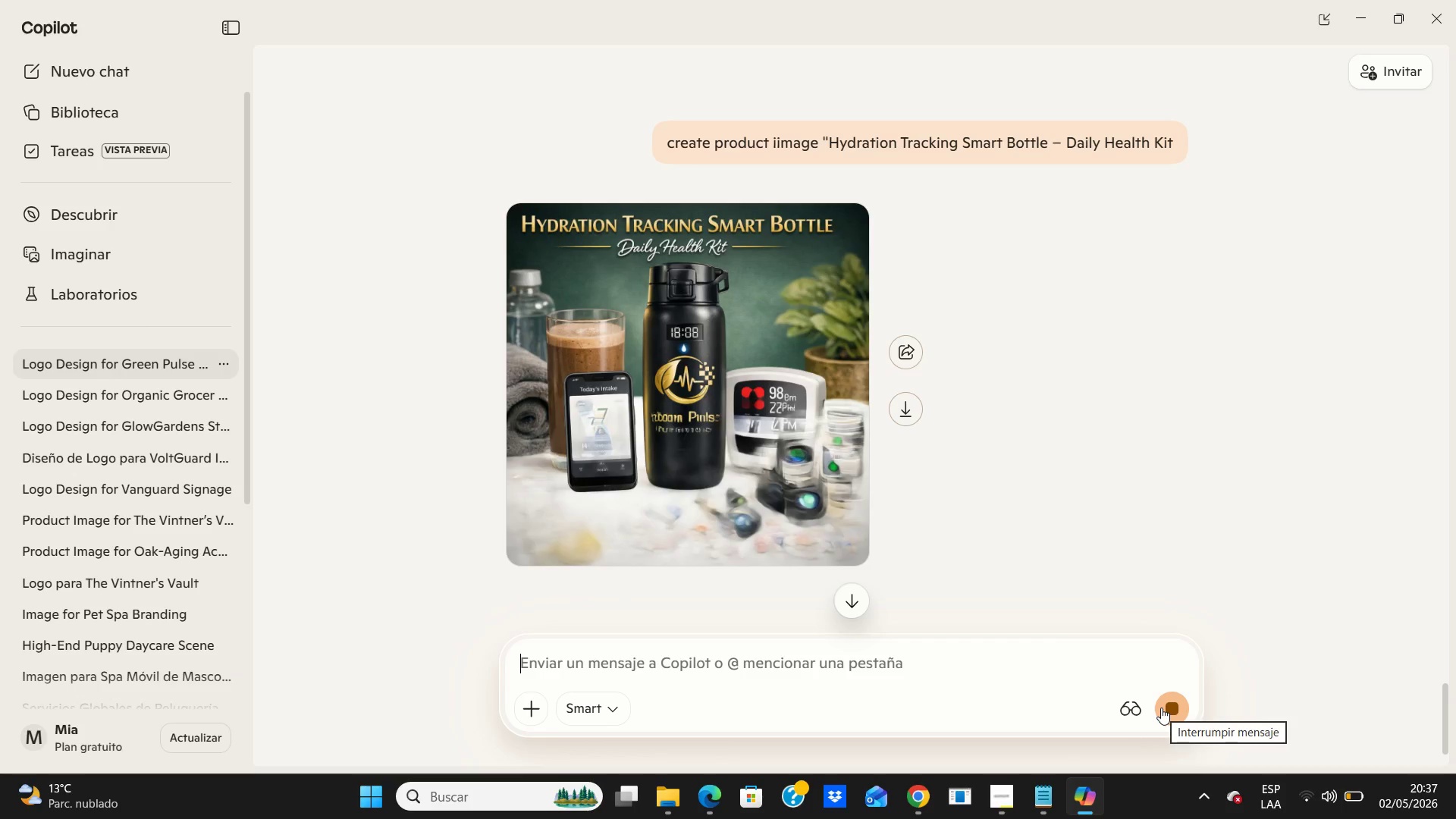 
wait(63.75)
 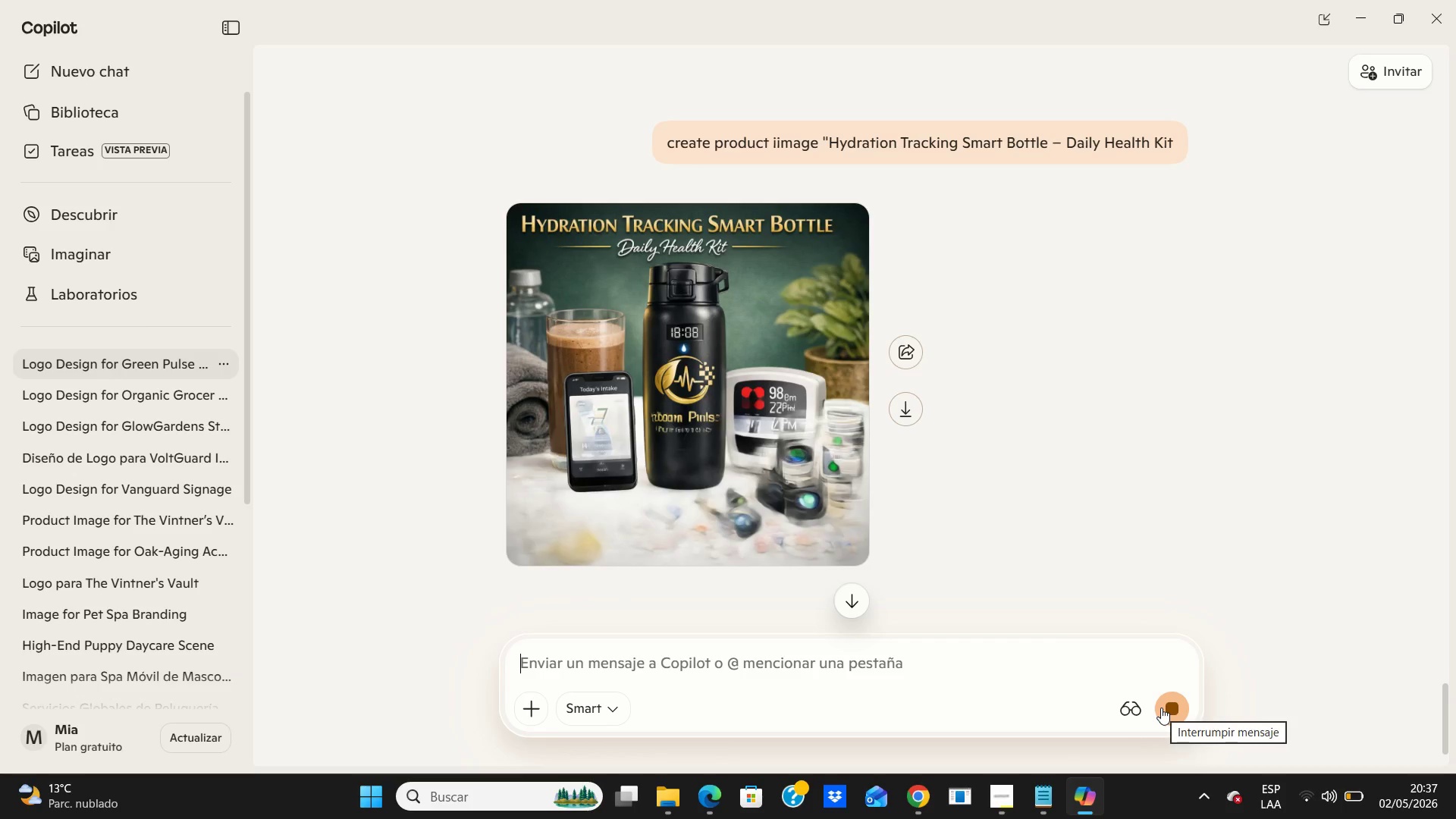 
left_click([906, 402])
 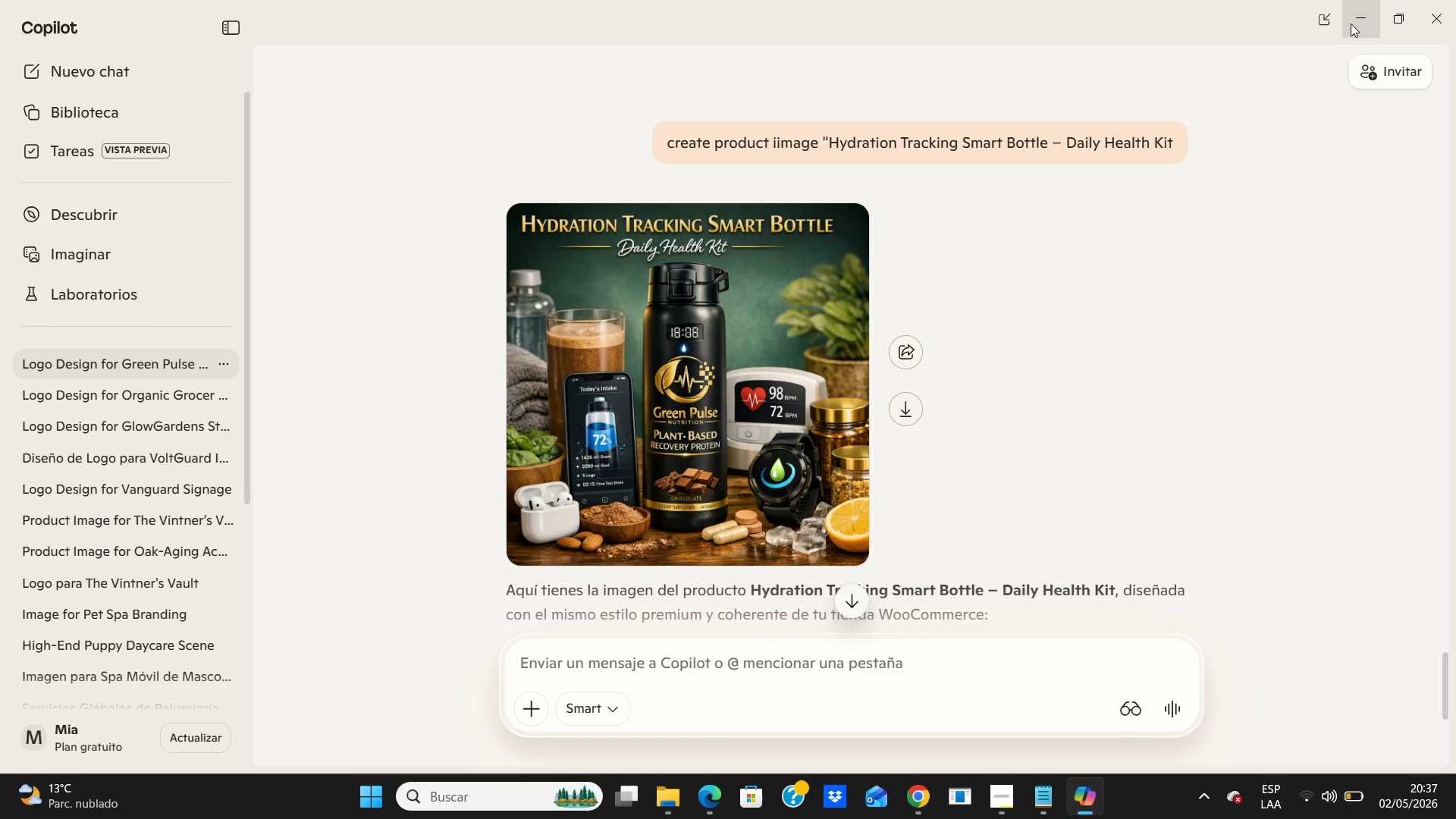 
left_click([1360, 20])
 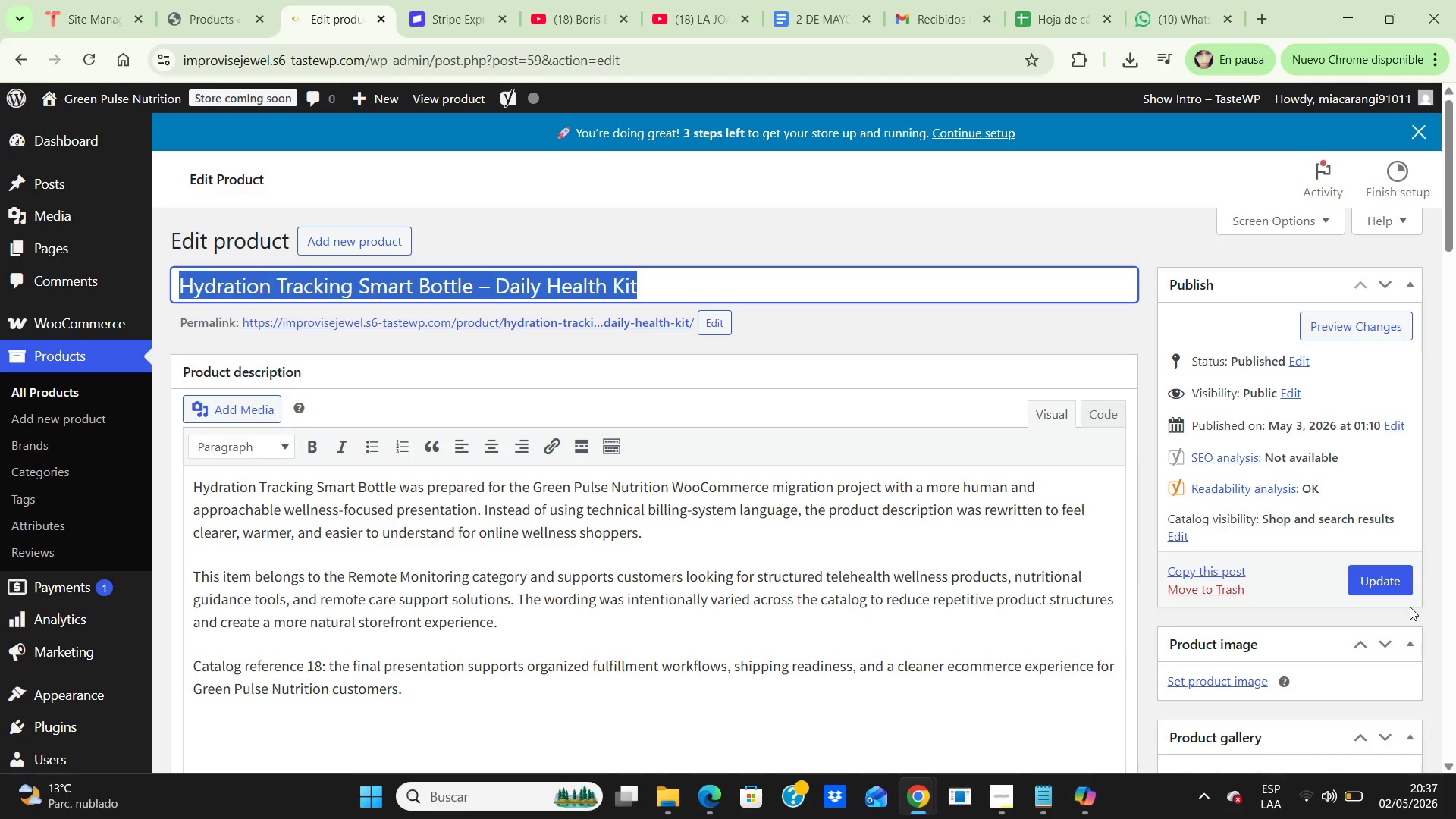 
scroll: coordinate [1397, 593], scroll_direction: down, amount: 2.0
 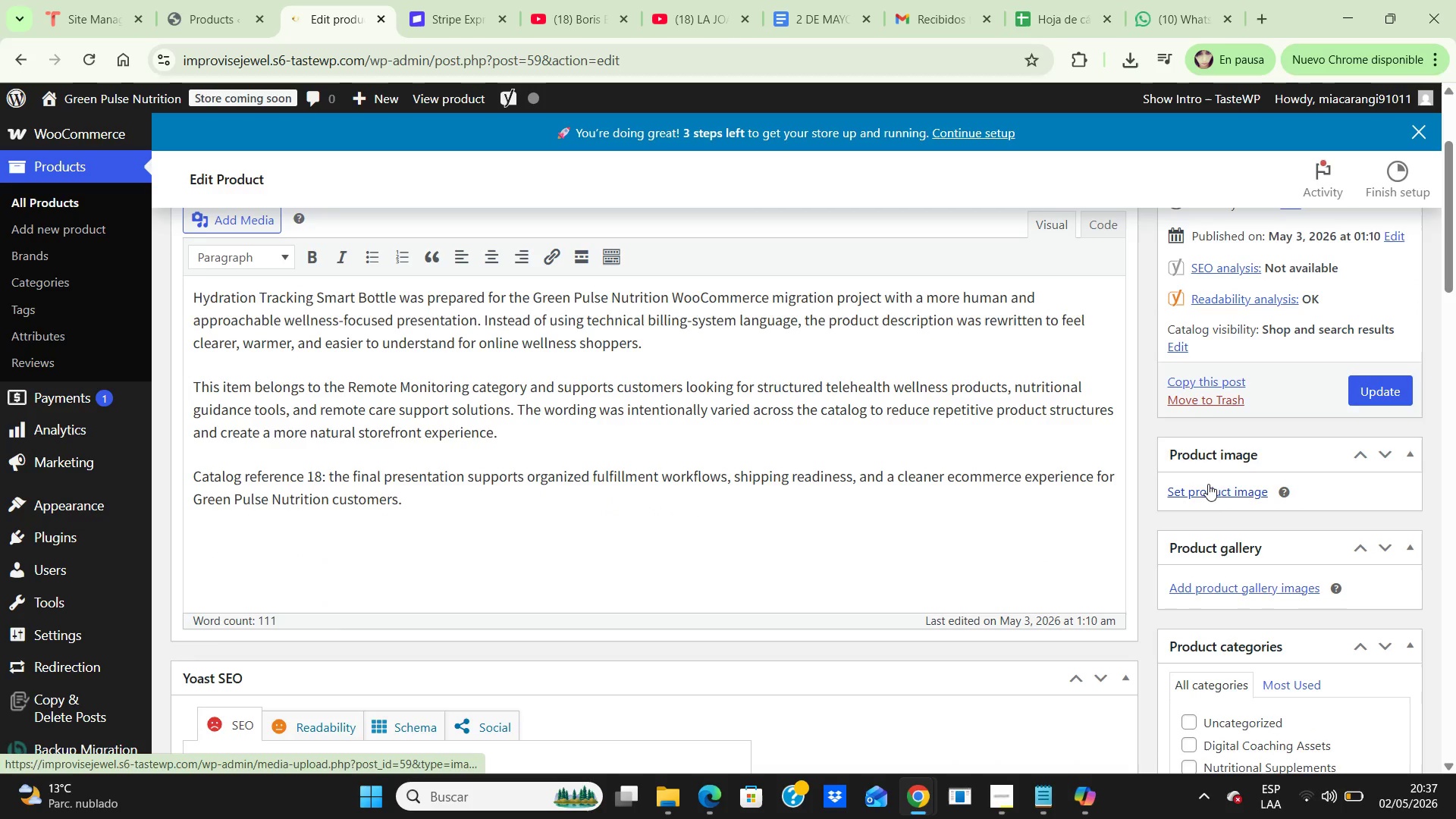 
left_click([1211, 484])
 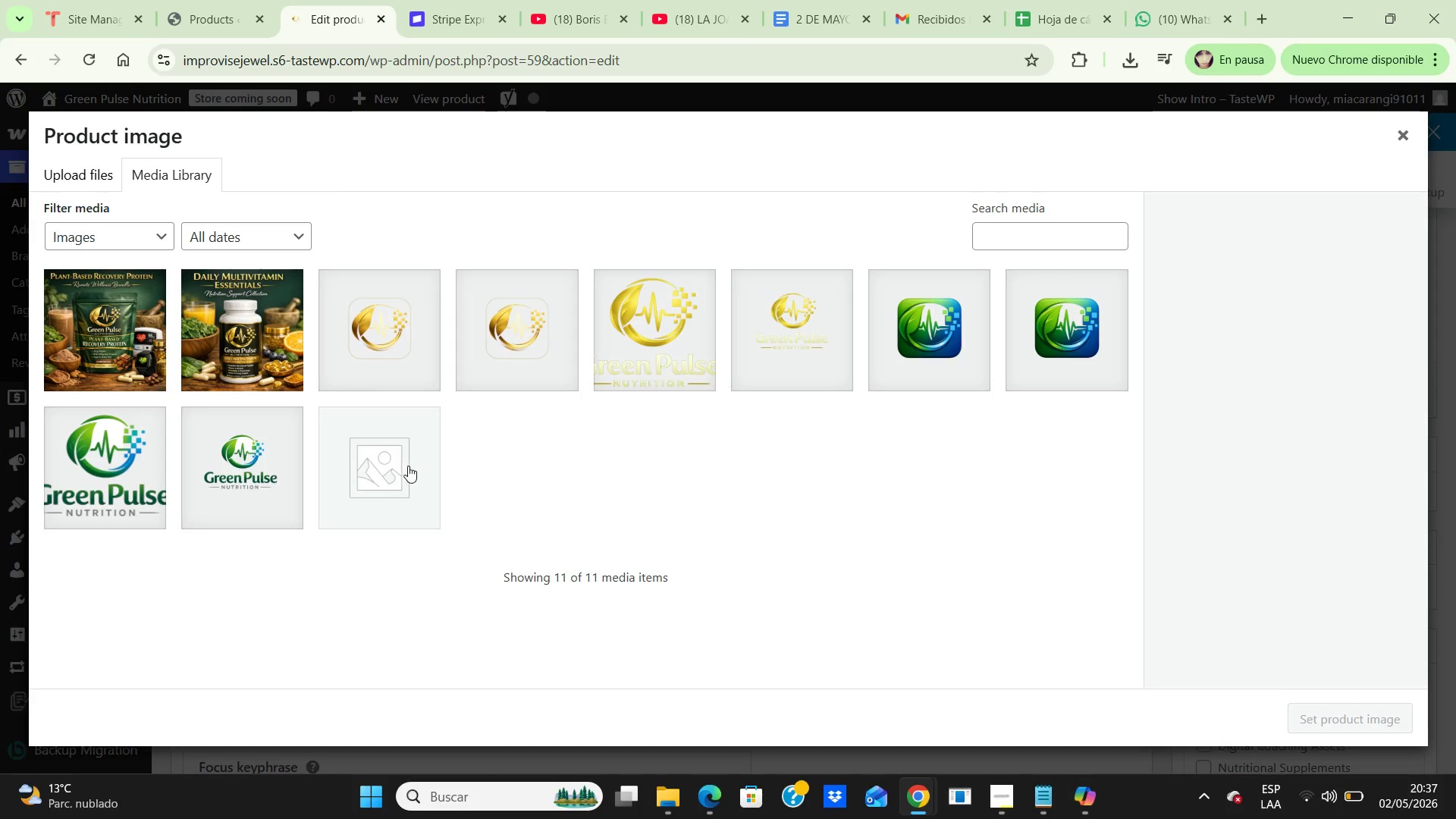 
wait(5.88)
 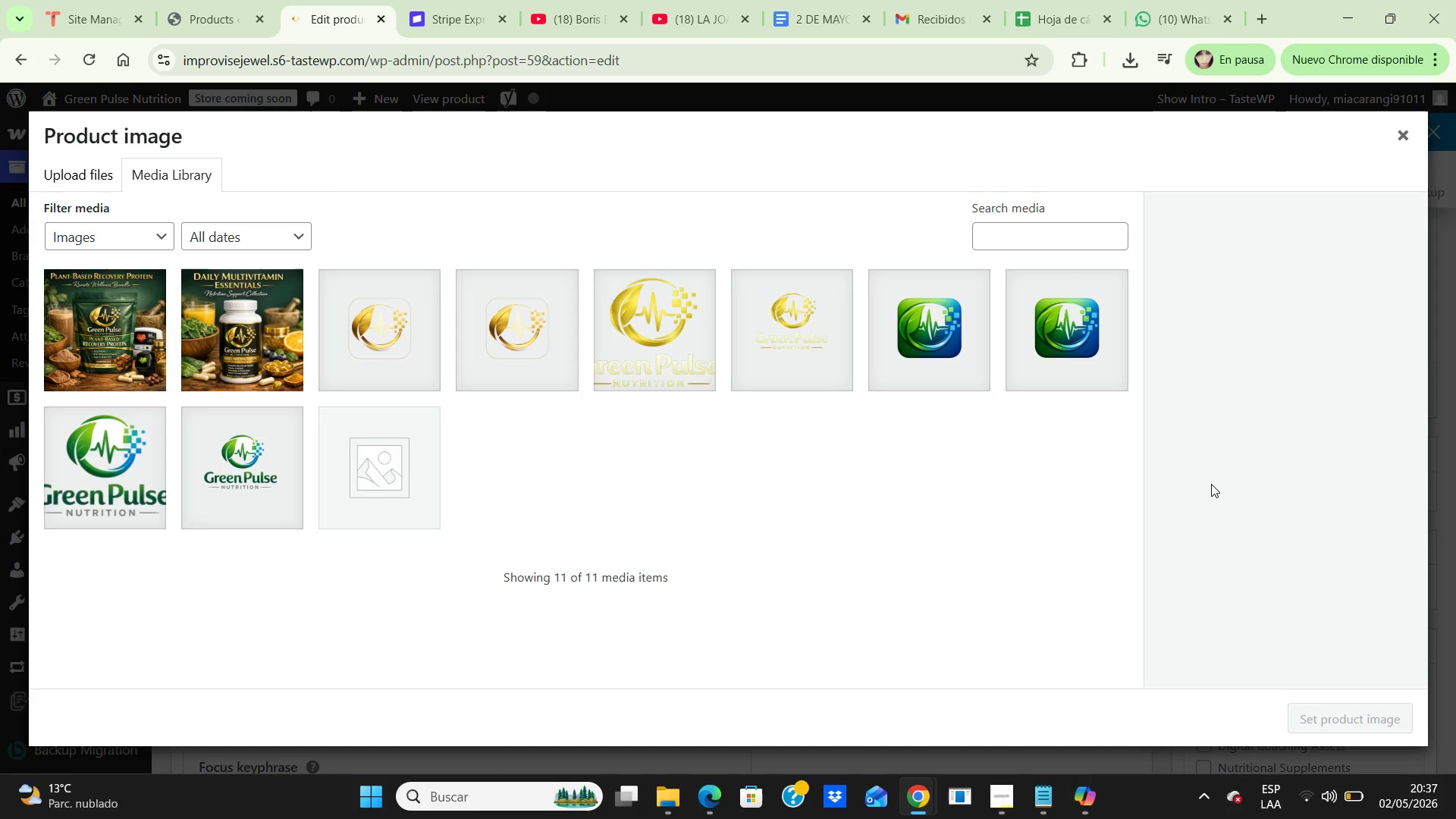 
left_click([69, 167])
 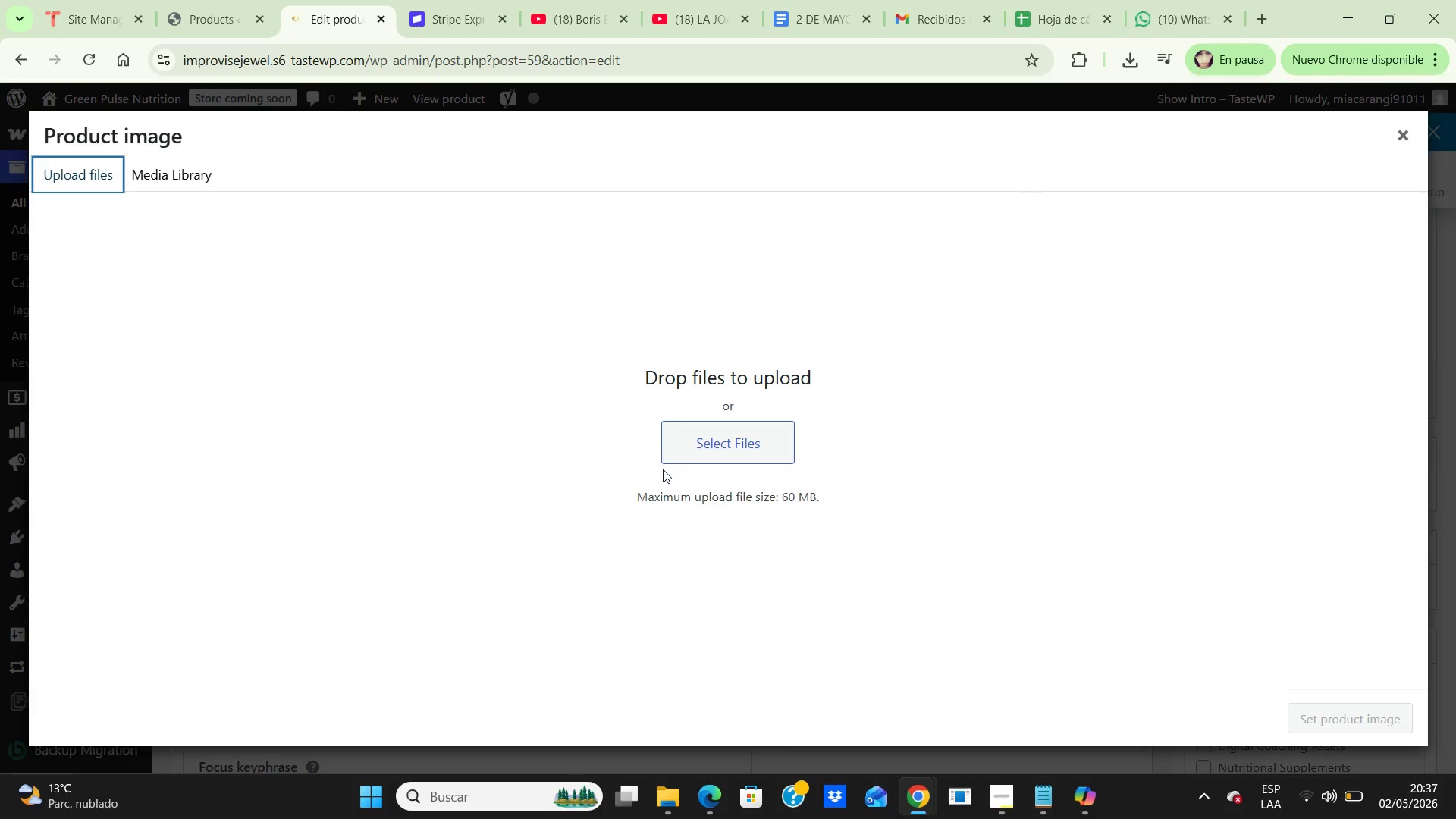 
left_click([694, 441])
 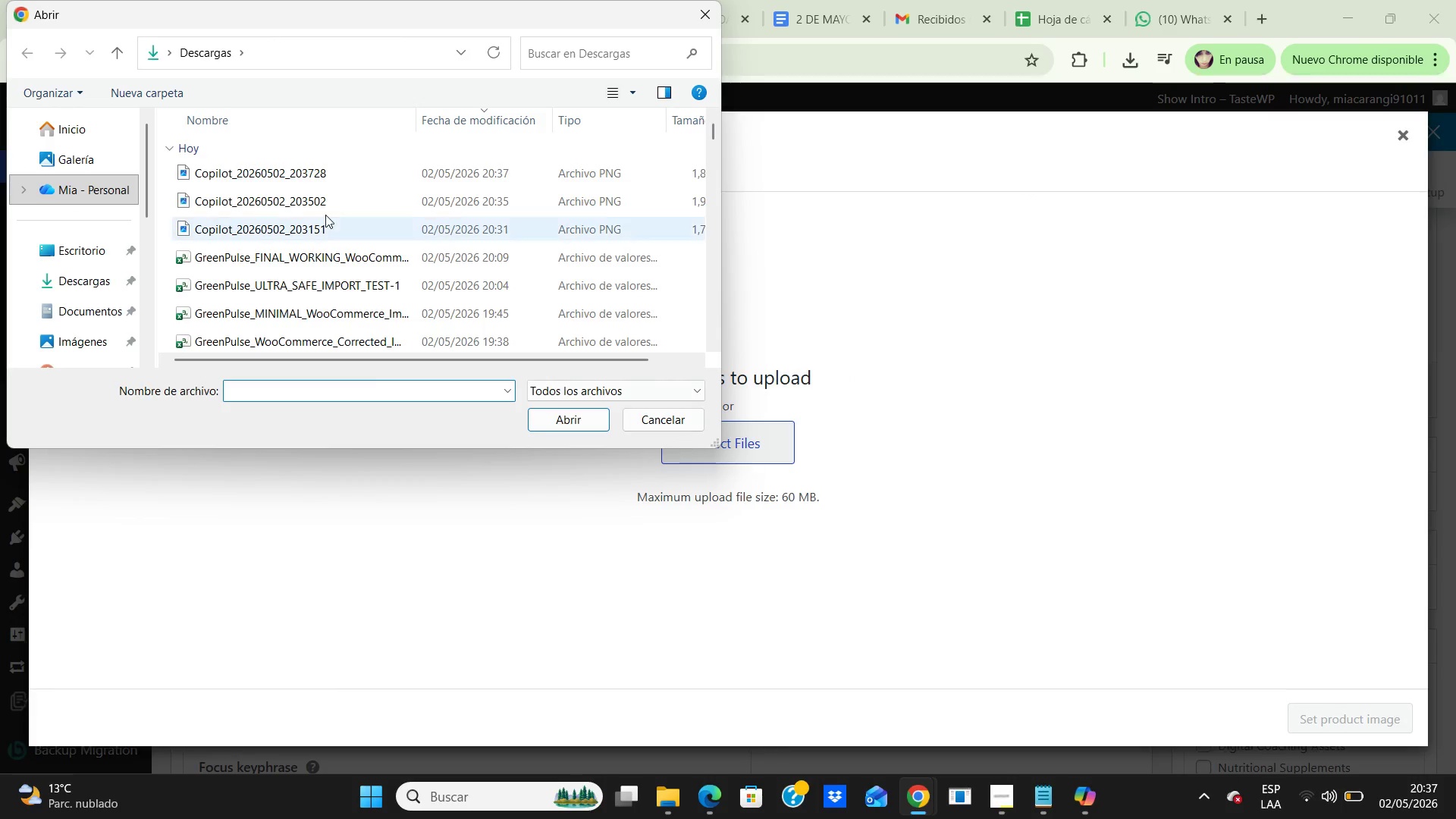 
left_click([359, 162])
 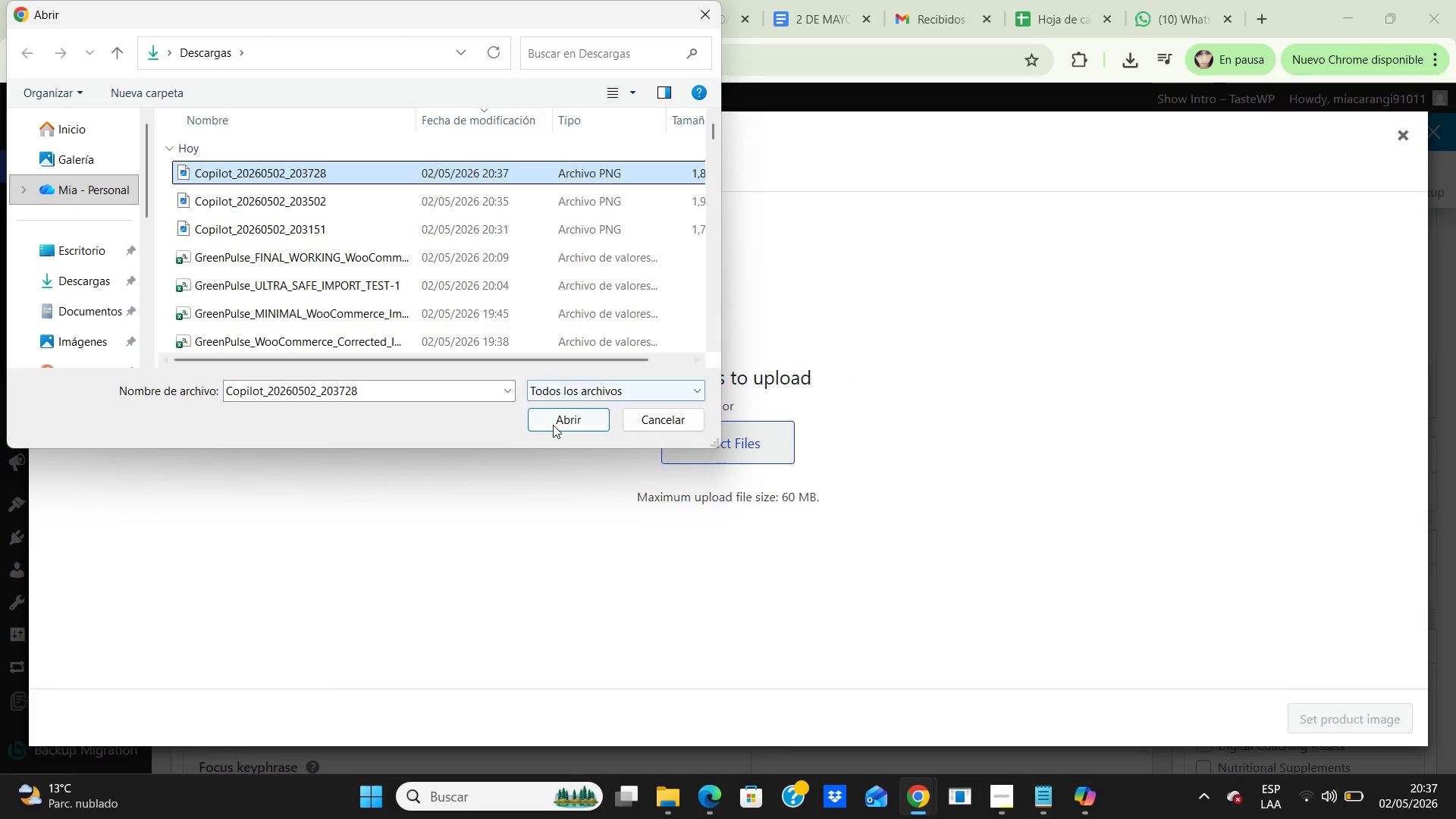 
left_click([553, 425])
 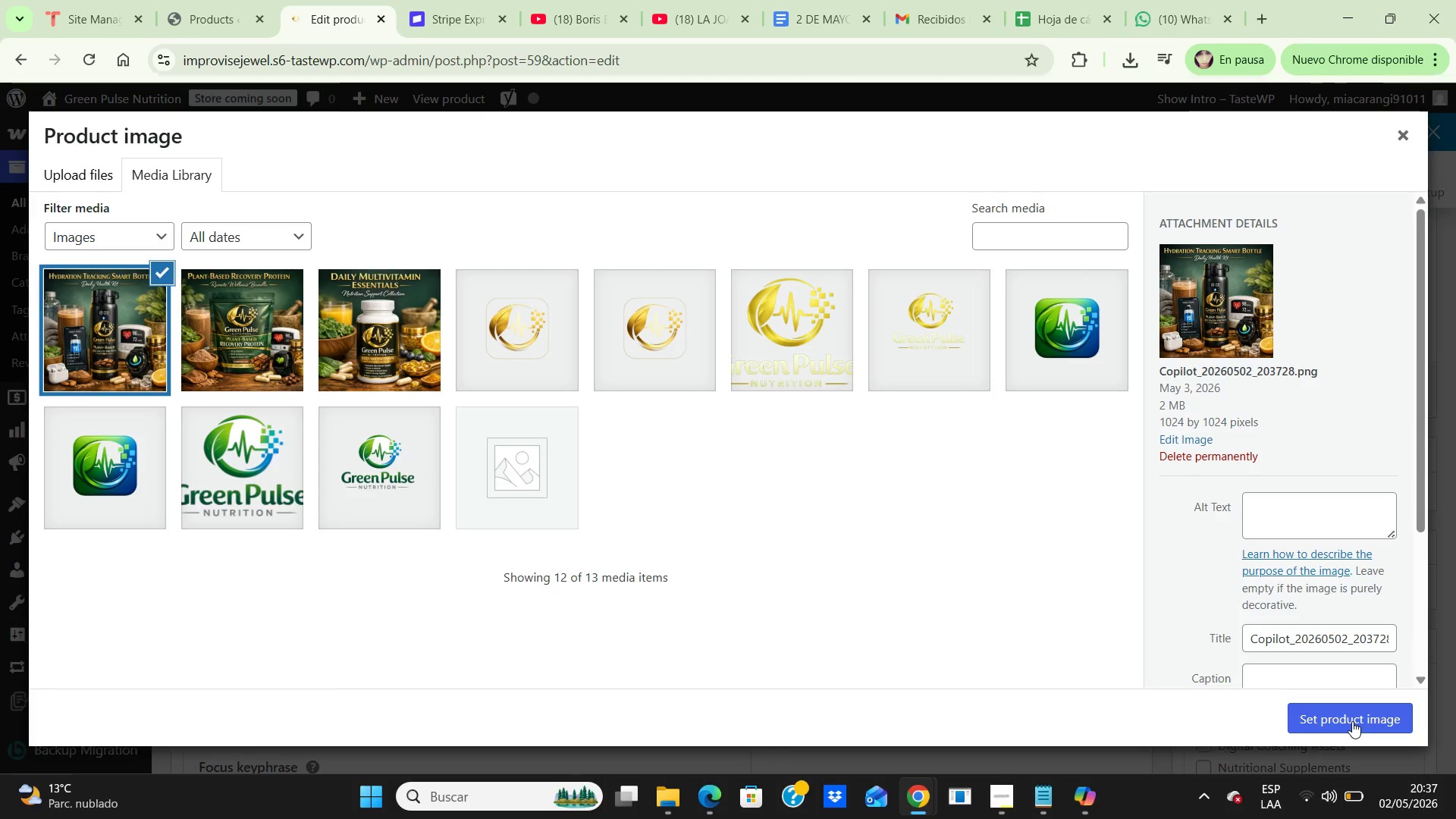 
wait(5.92)
 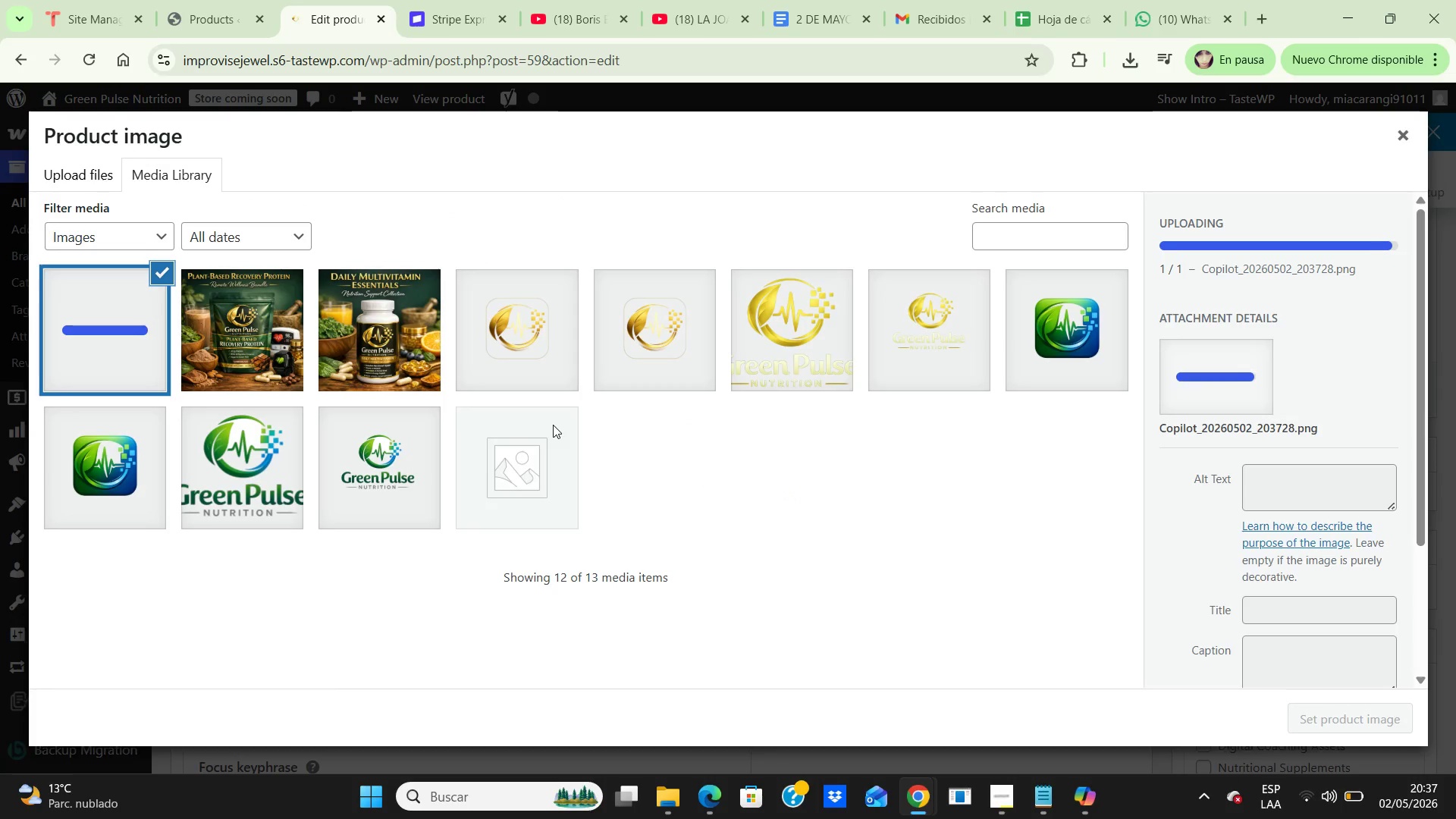 
left_click([1335, 716])
 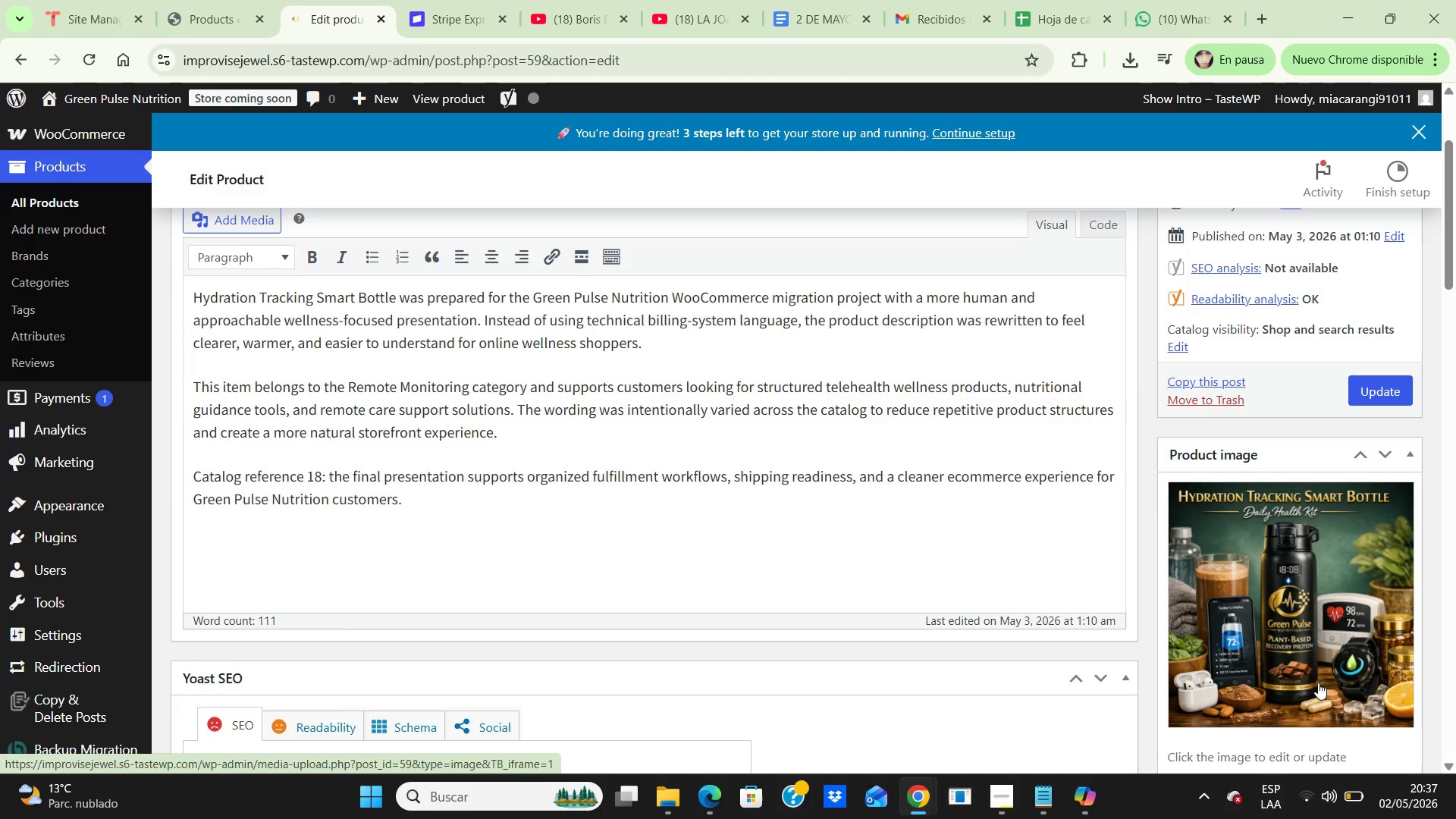 
left_click([943, 11])
 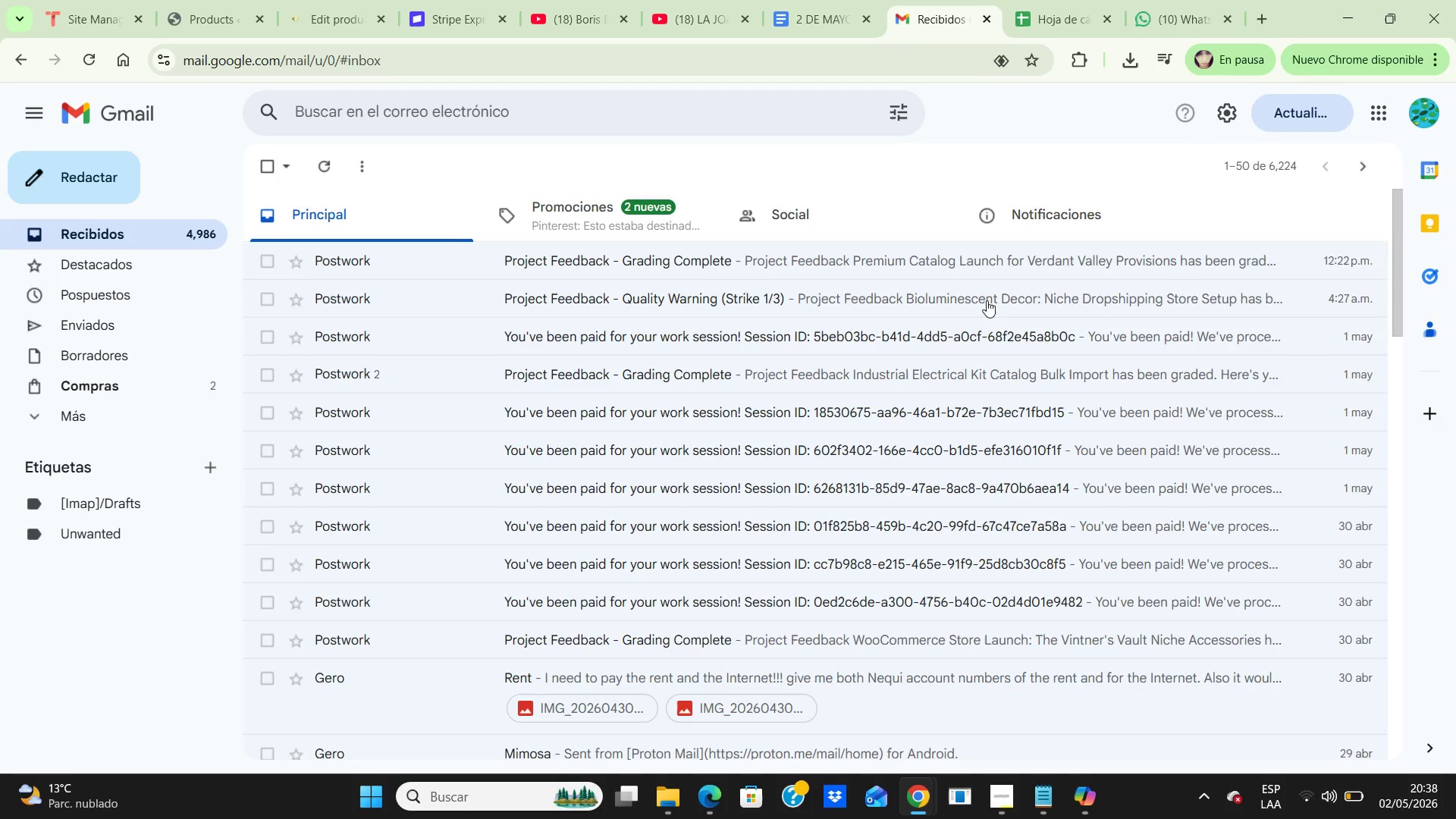 
left_click([91, 58])
 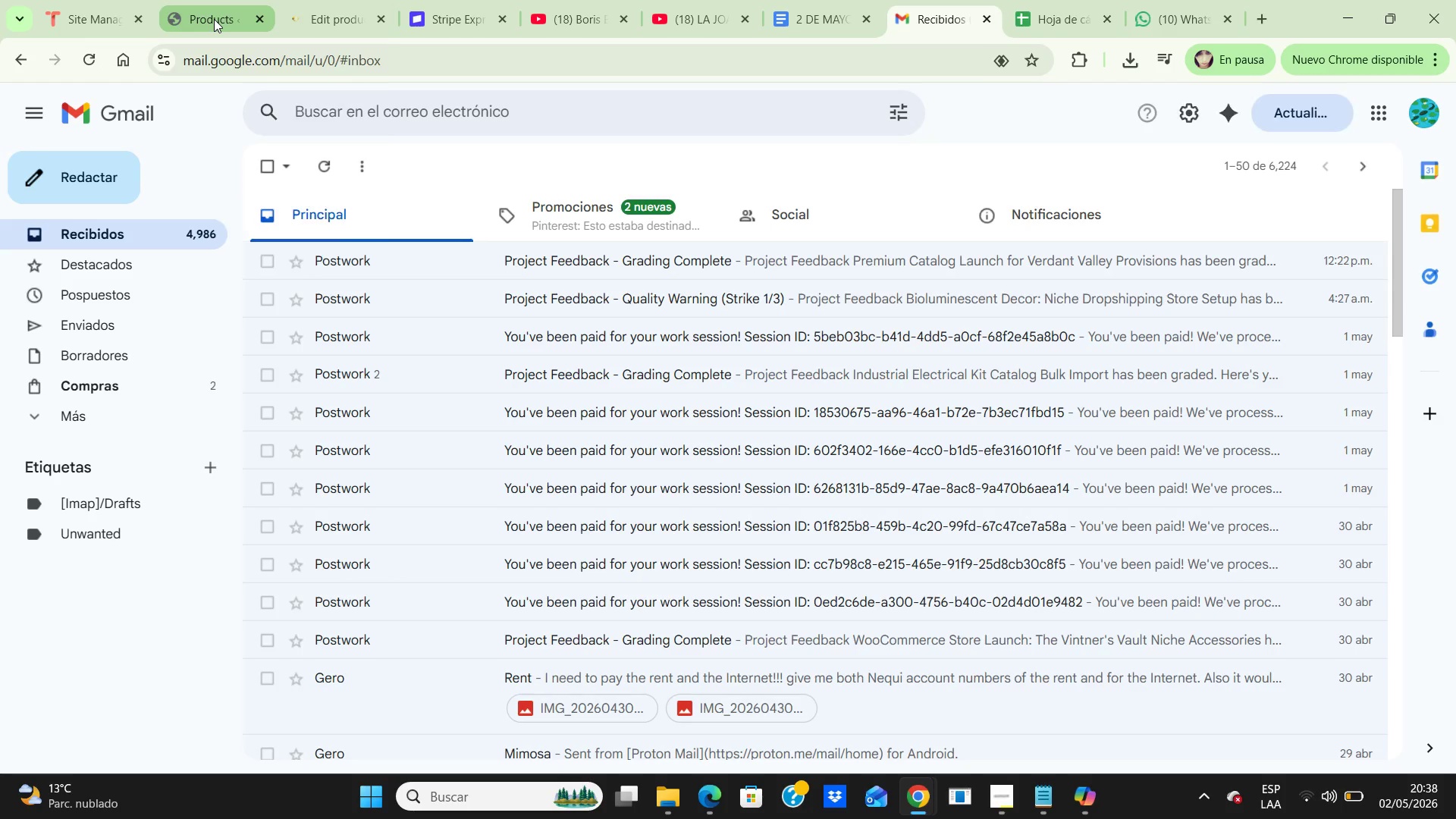 
left_click([214, 19])
 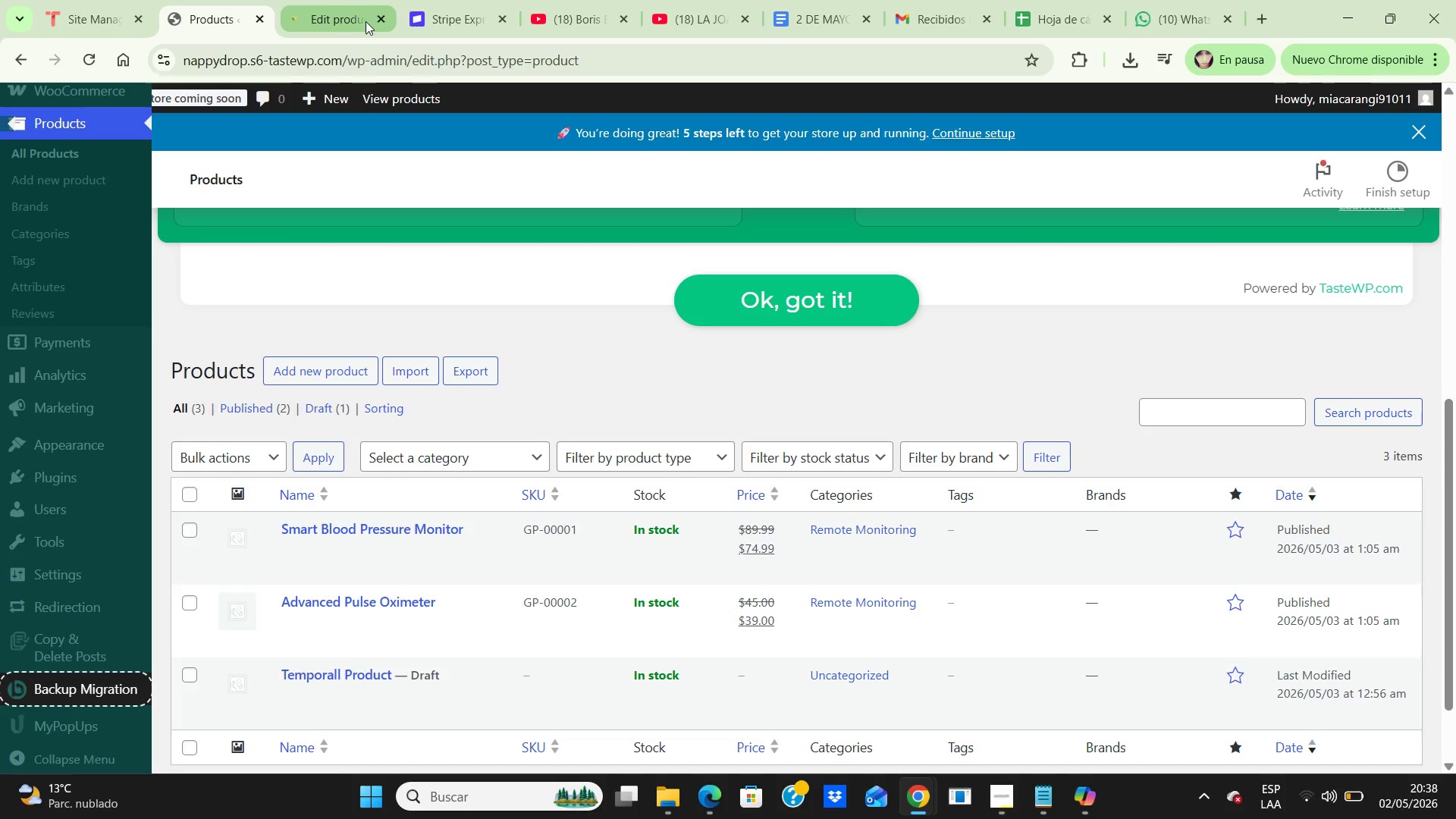 
left_click([346, 15])
 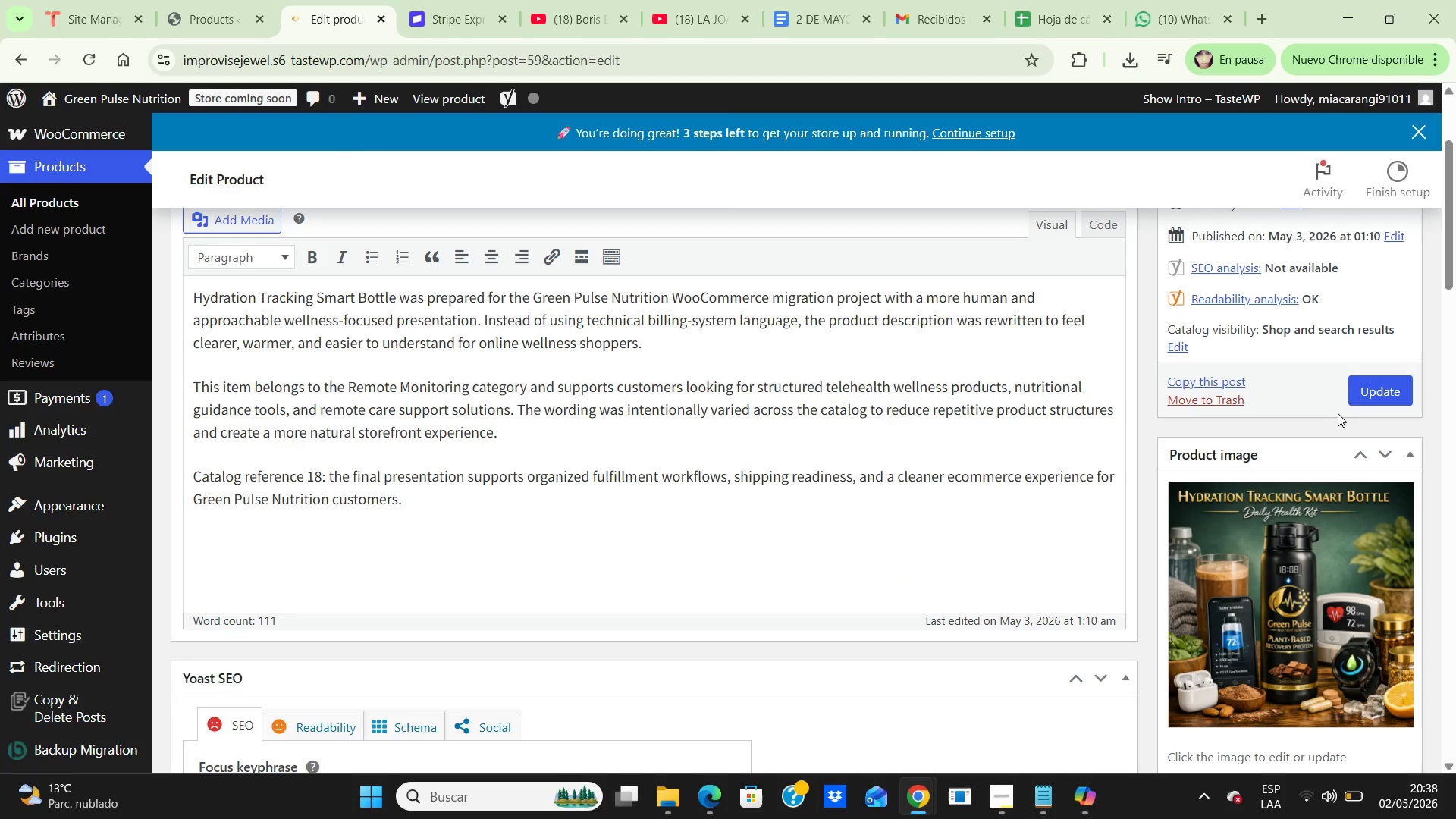 
left_click([1362, 384])
 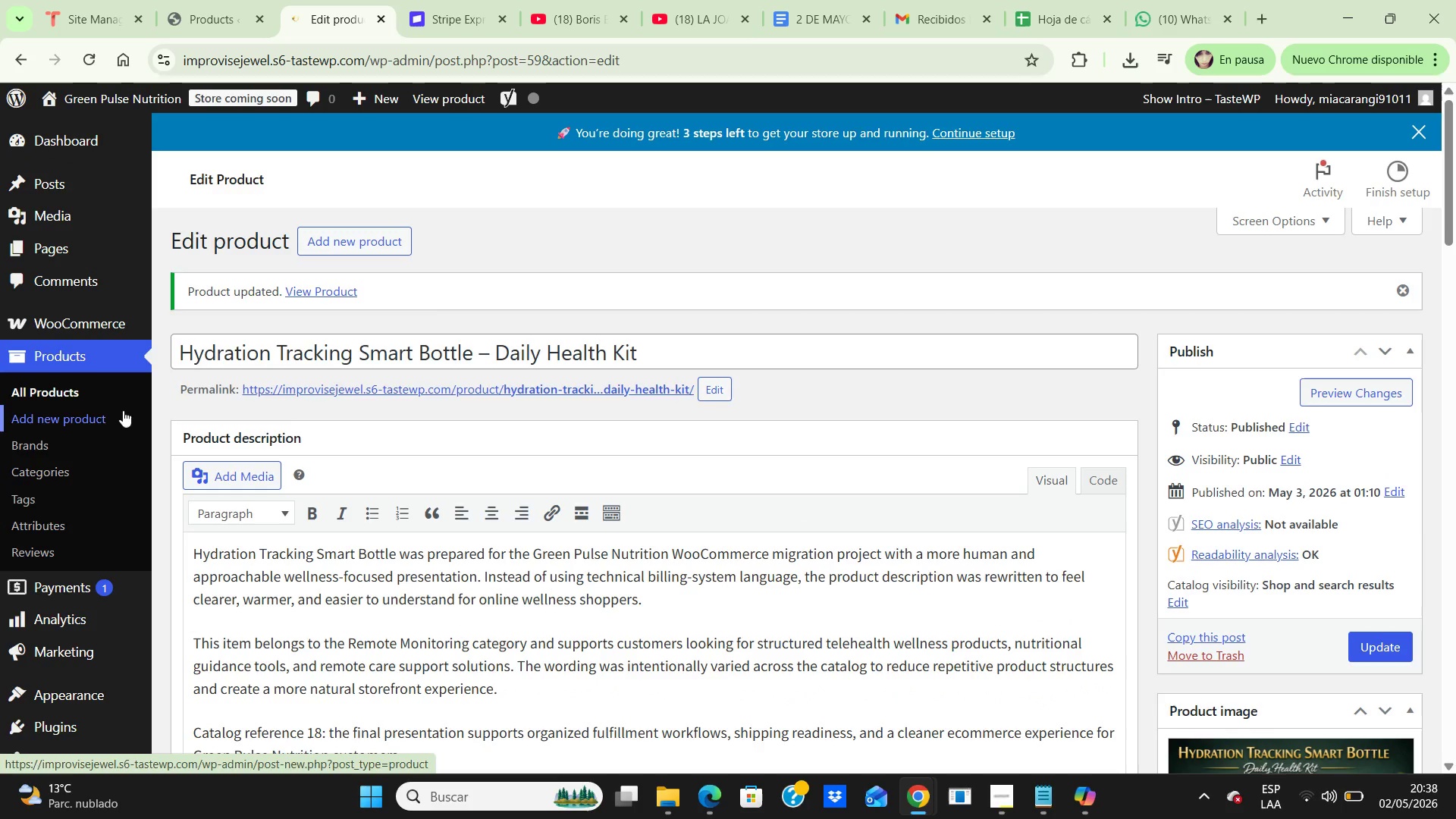 
wait(7.42)
 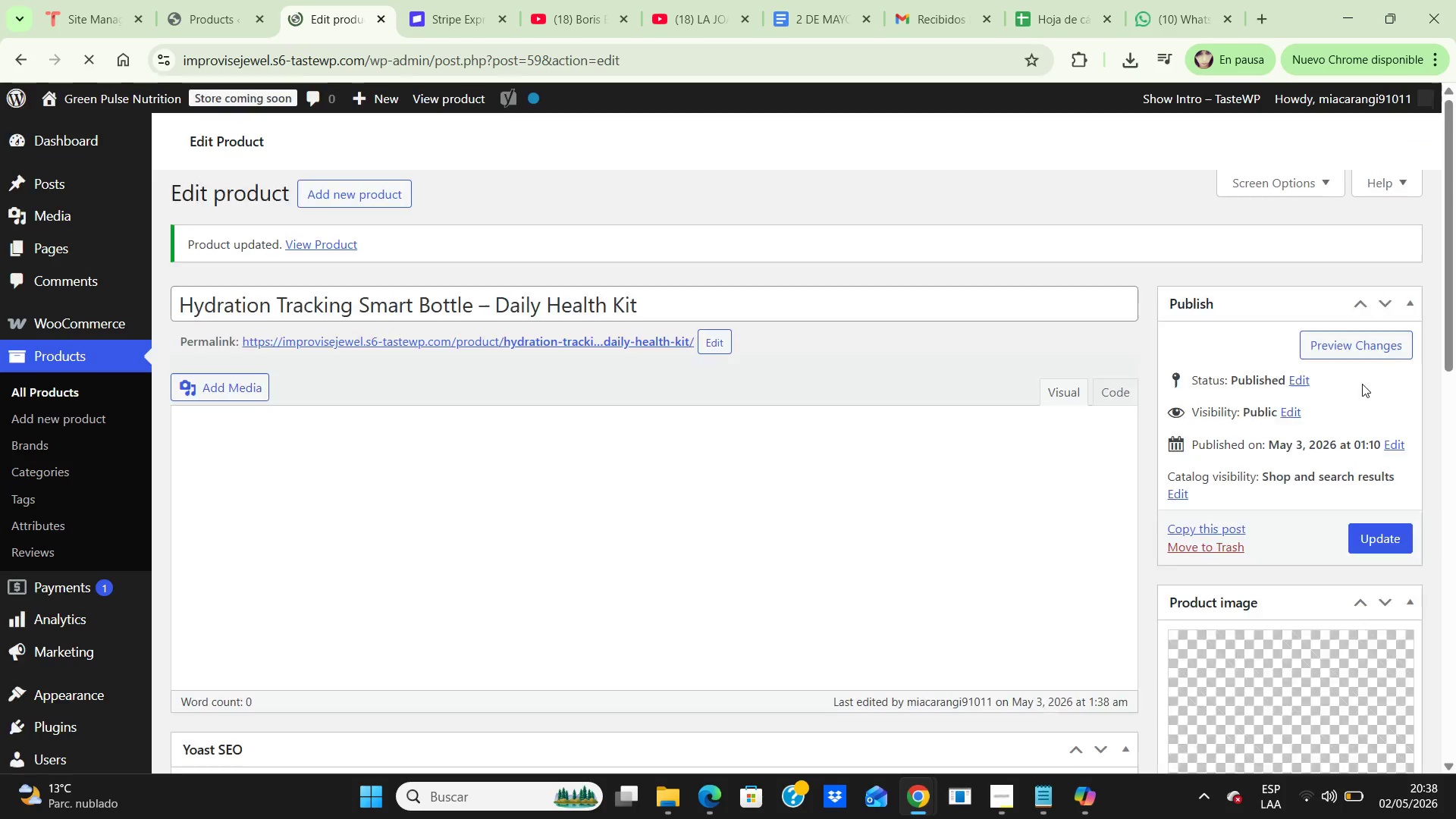 
left_click([49, 391])
 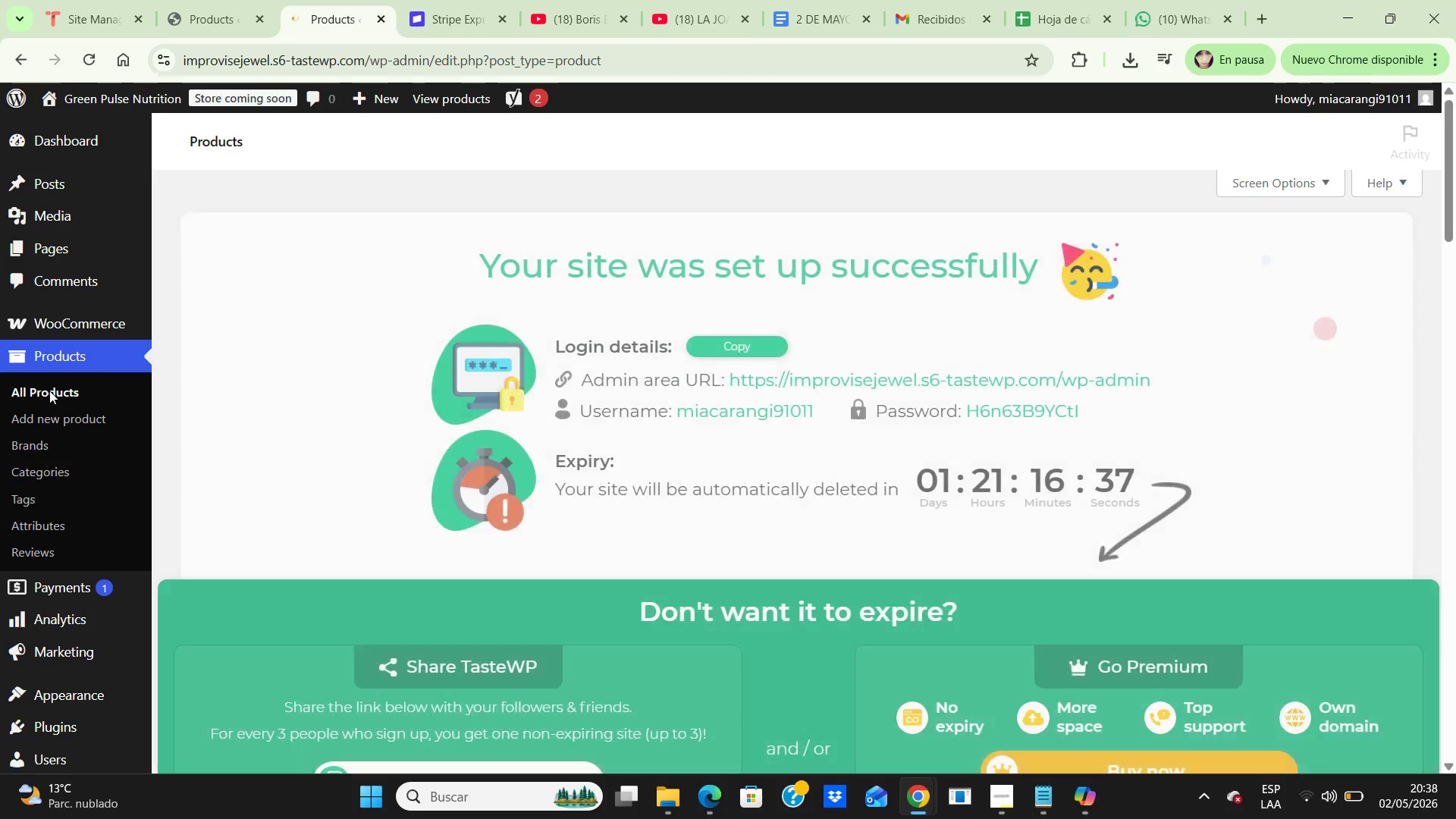 
scroll: coordinate [377, 362], scroll_direction: down, amount: 10.0
 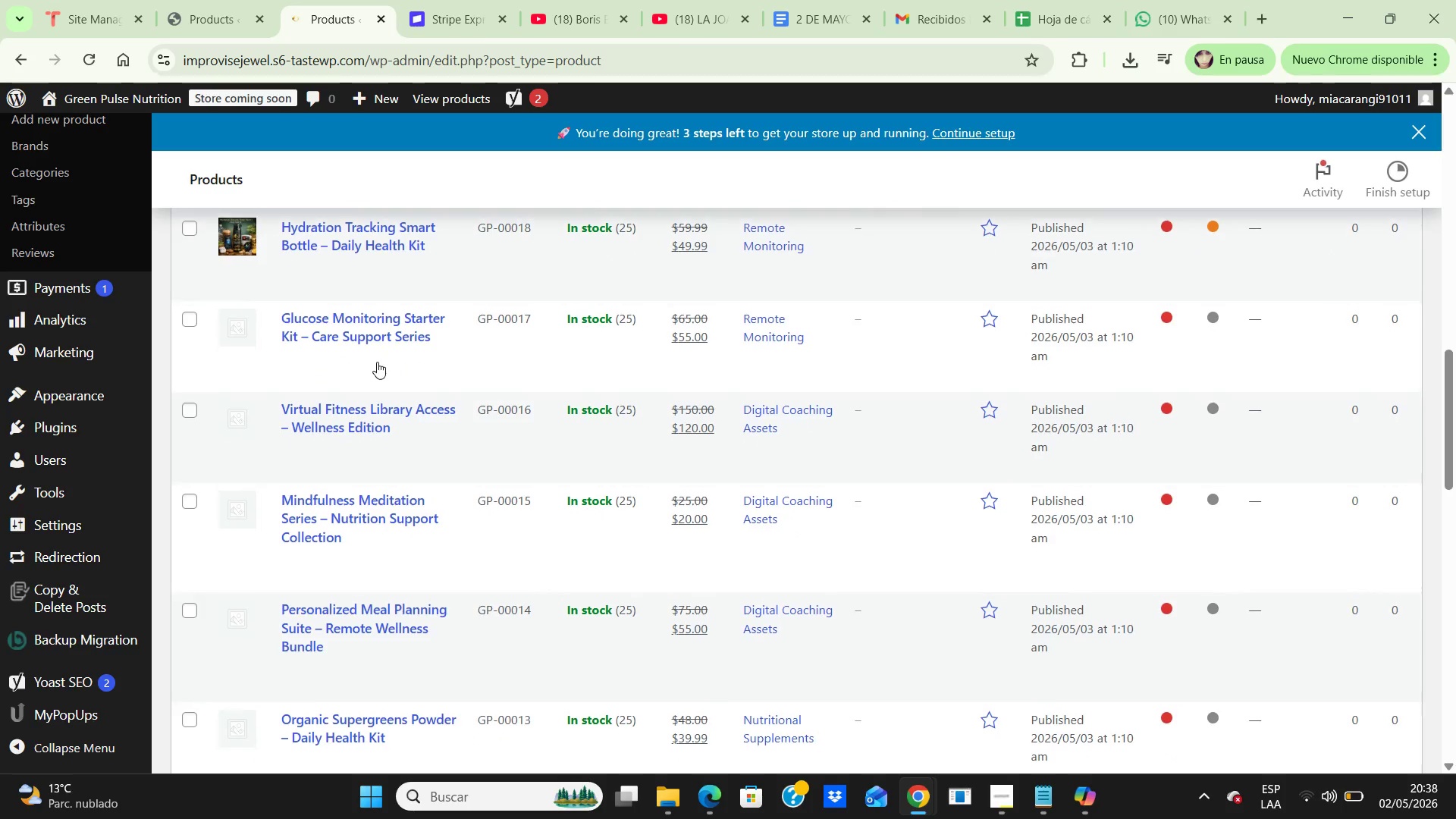 
scroll: coordinate [377, 362], scroll_direction: up, amount: 1.0
 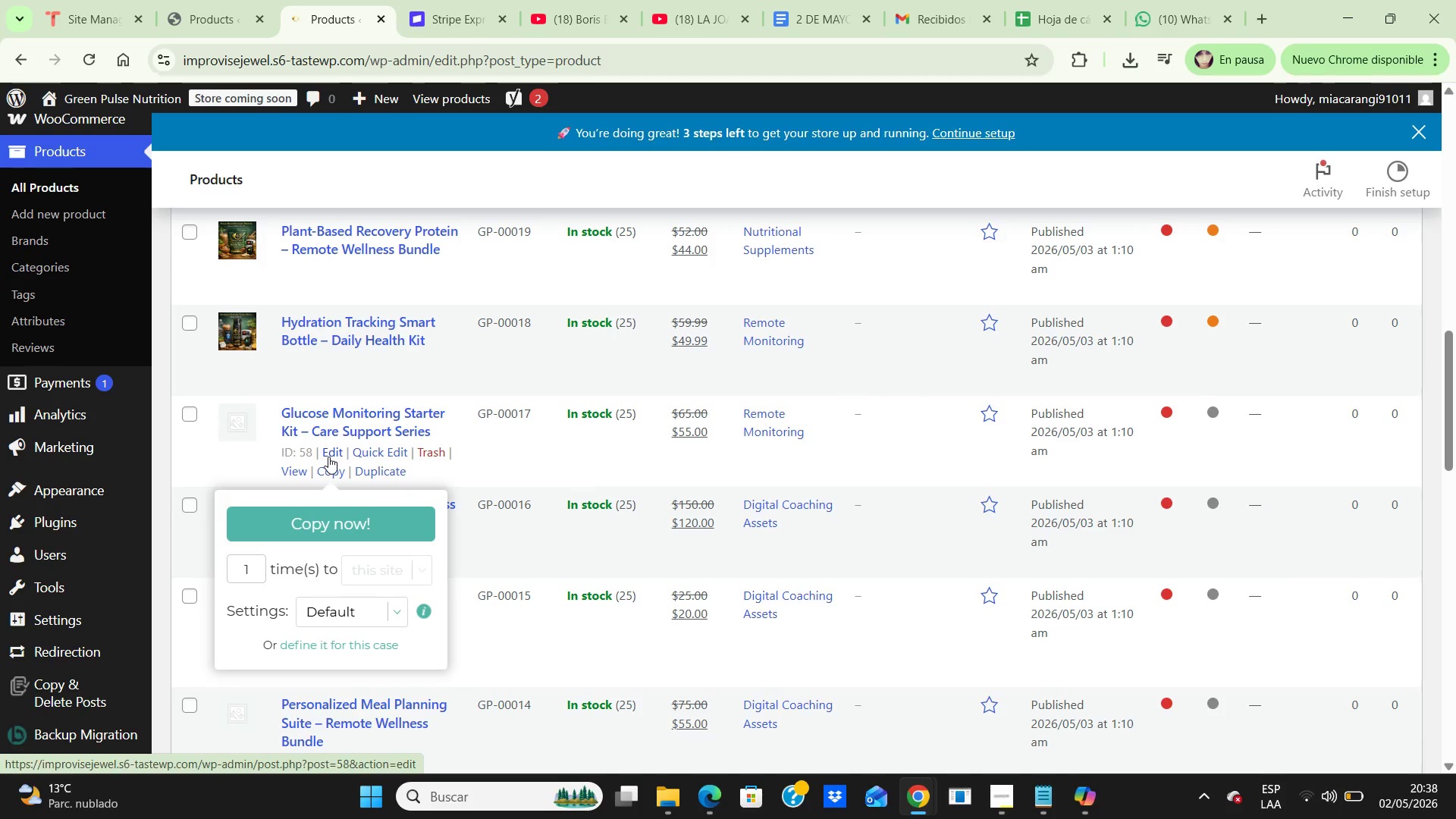 
left_click([332, 443])
 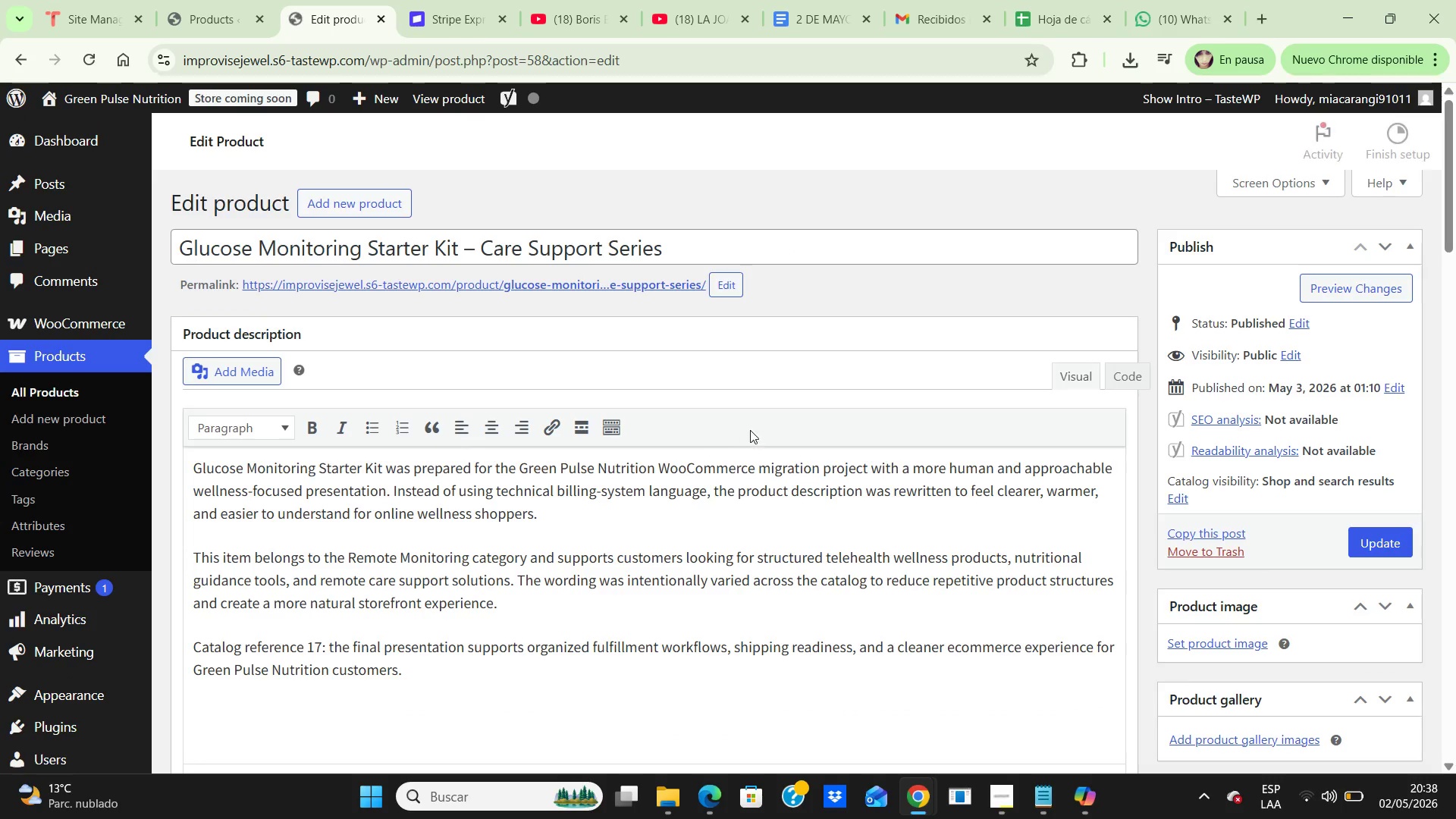 
scroll: coordinate [750, 430], scroll_direction: down, amount: 2.0
 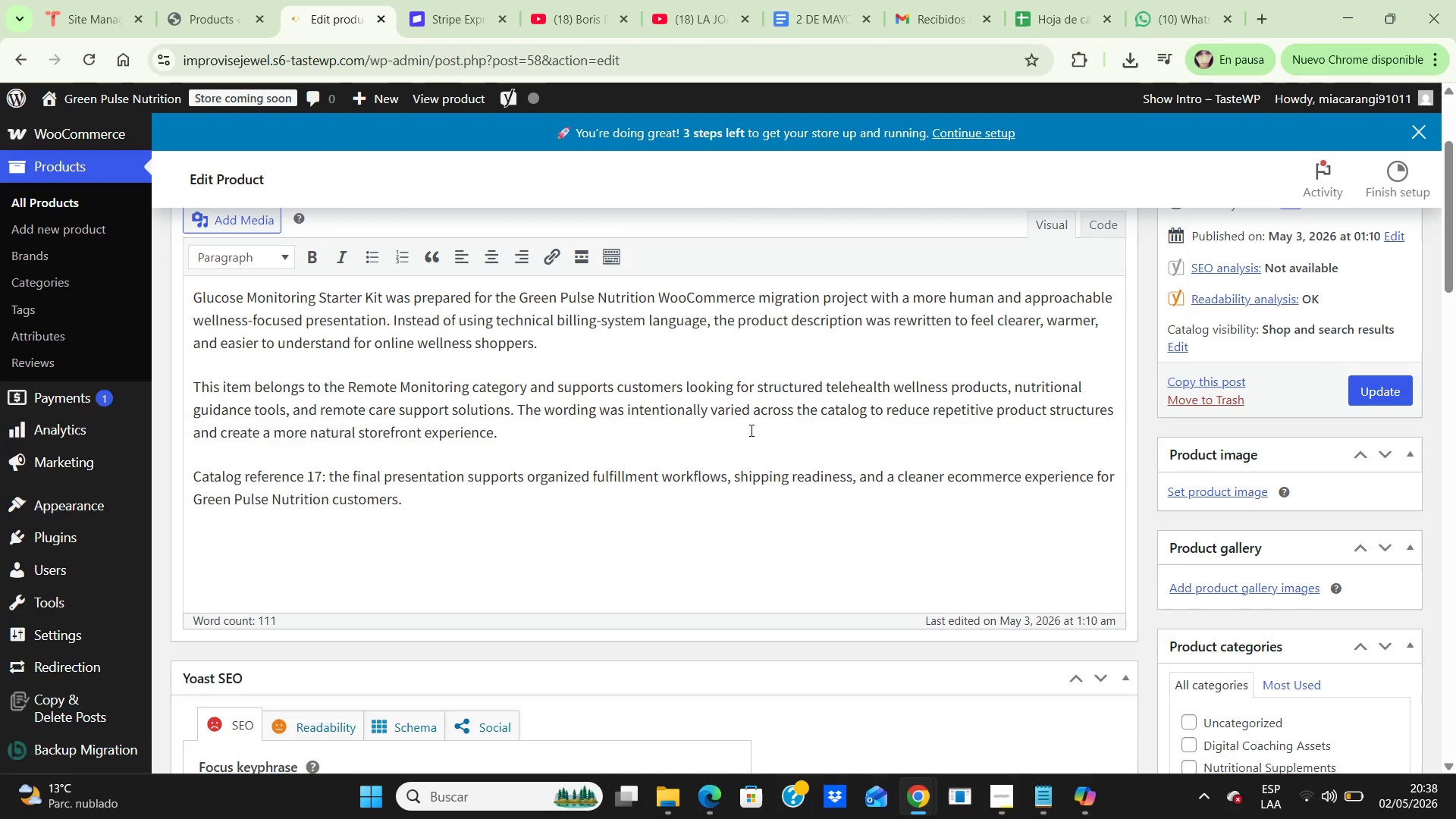 
scroll: coordinate [750, 430], scroll_direction: up, amount: 2.0
 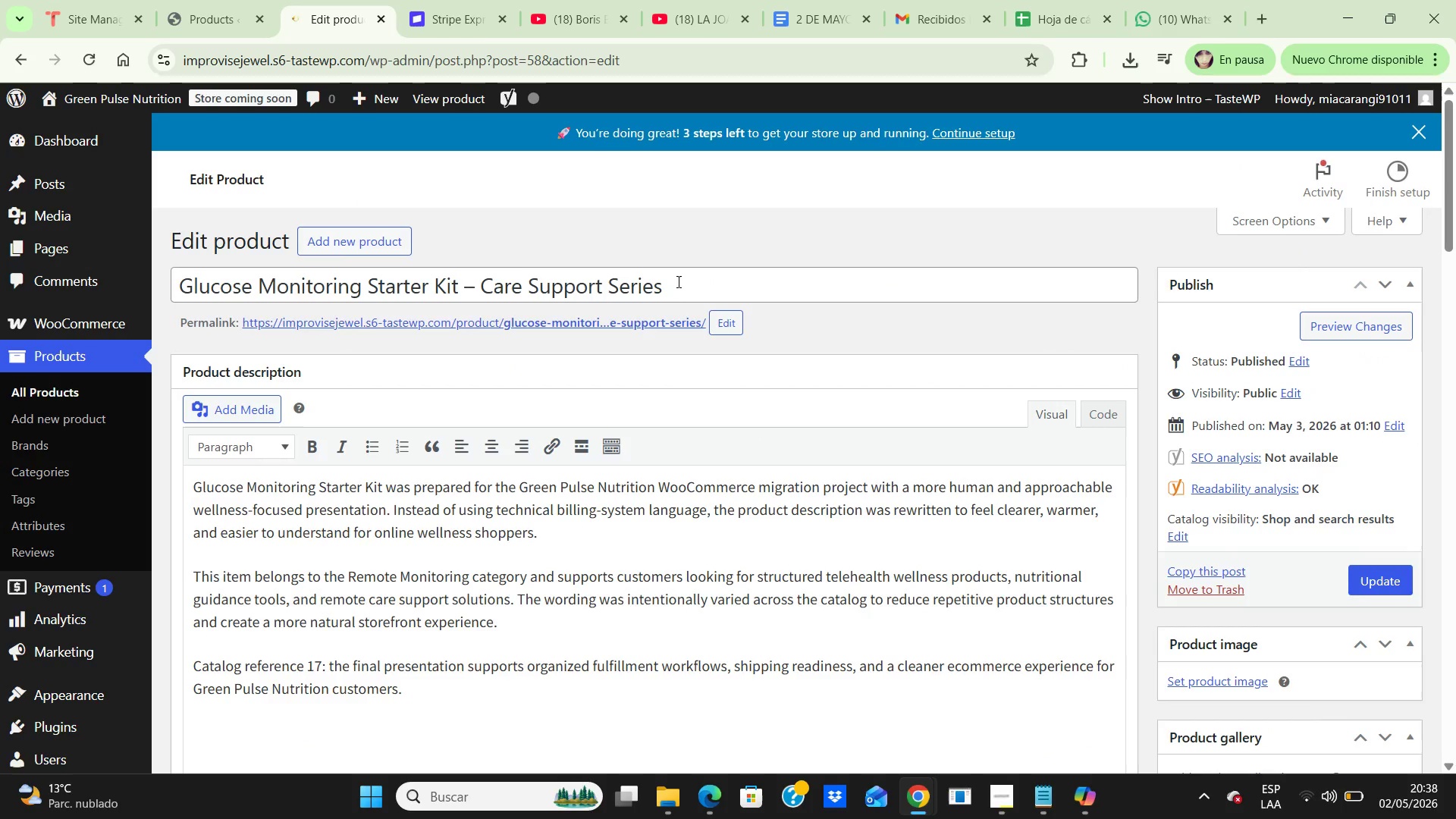 
left_click_drag(start_coordinate=[679, 287], to_coordinate=[170, 232])
 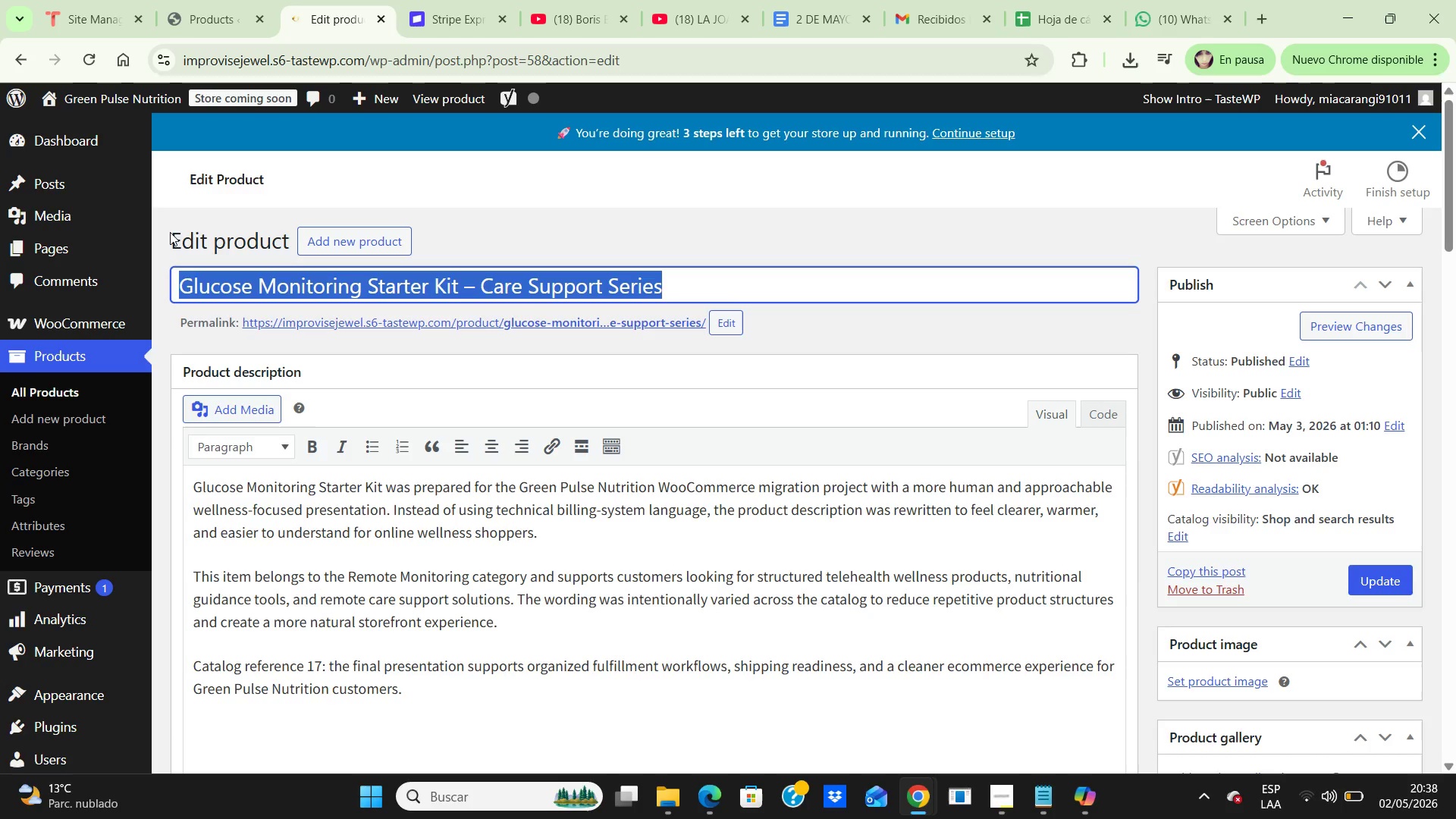 
key(Control+C)
 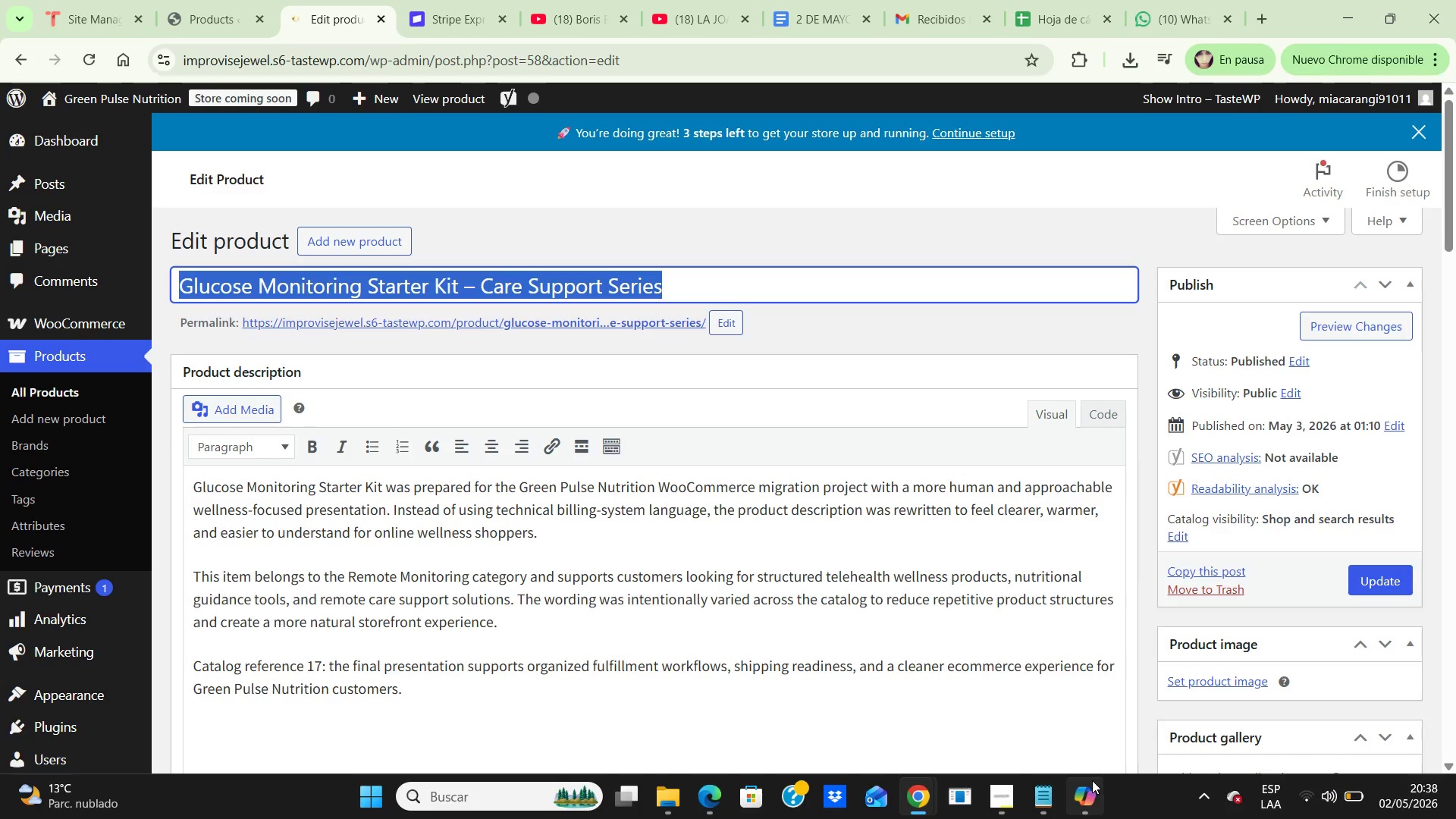 
left_click([1084, 800])
 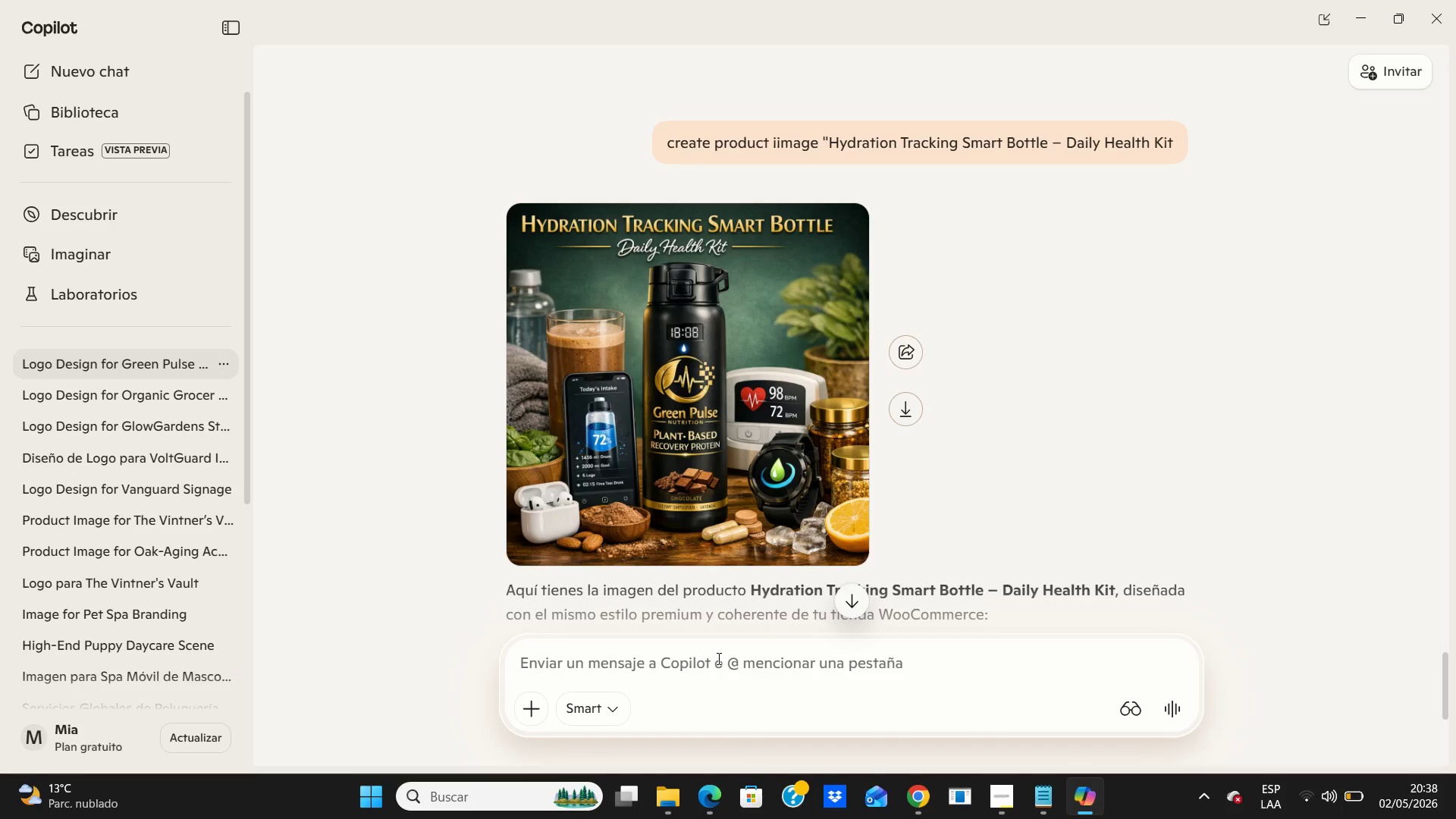 
left_click([714, 660])
 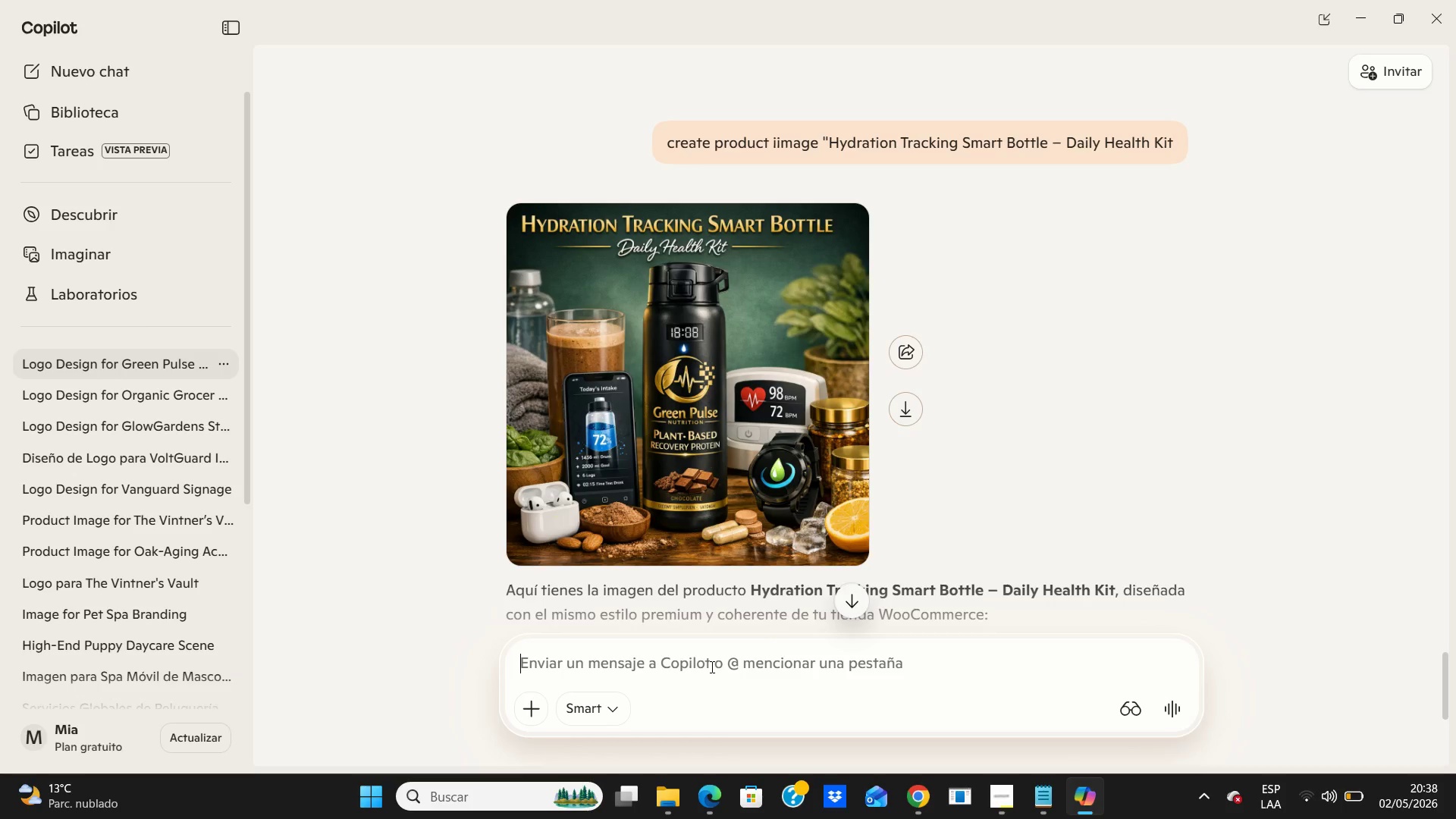 
key(Control+V)
 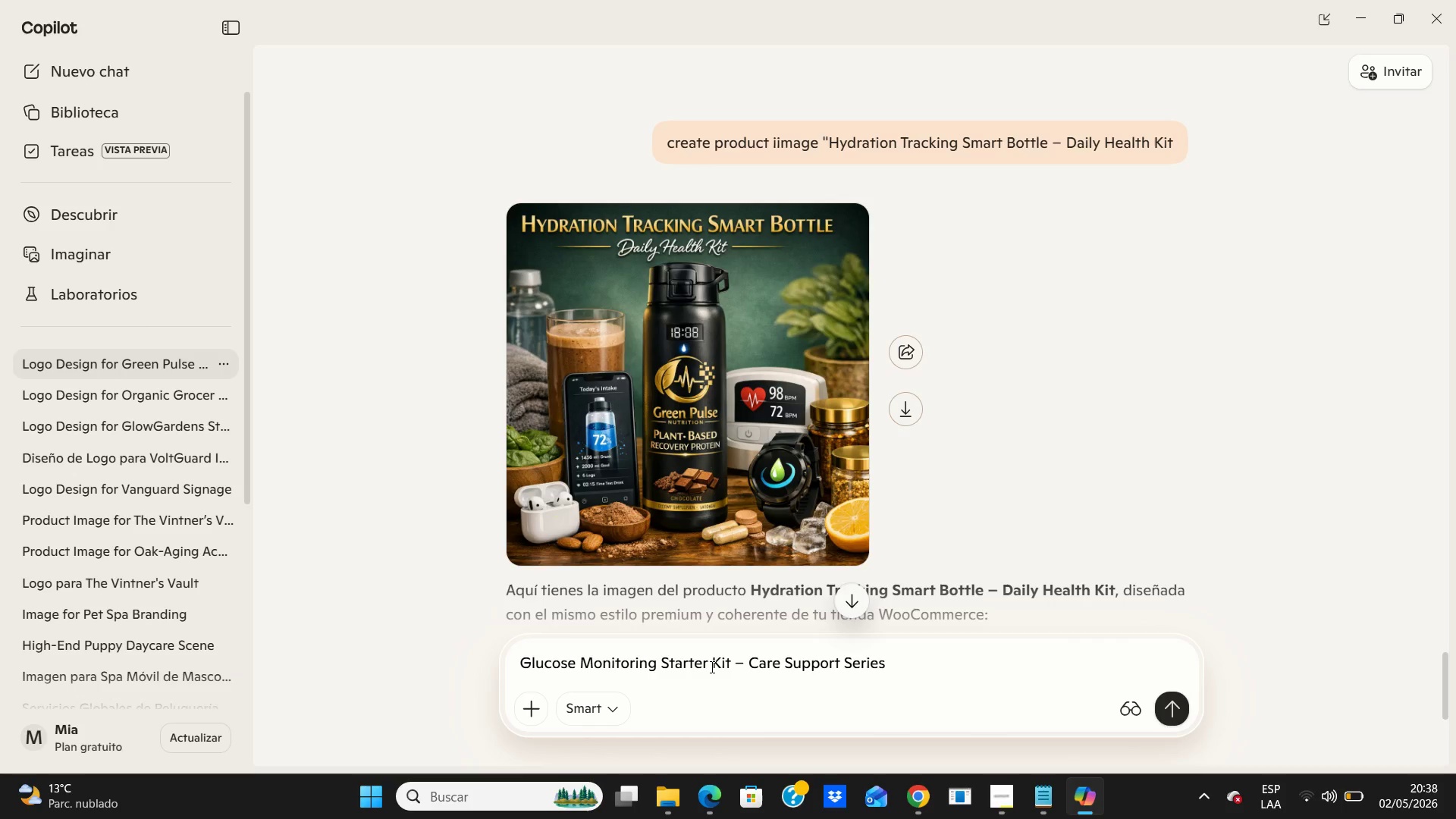 
key(Enter)
 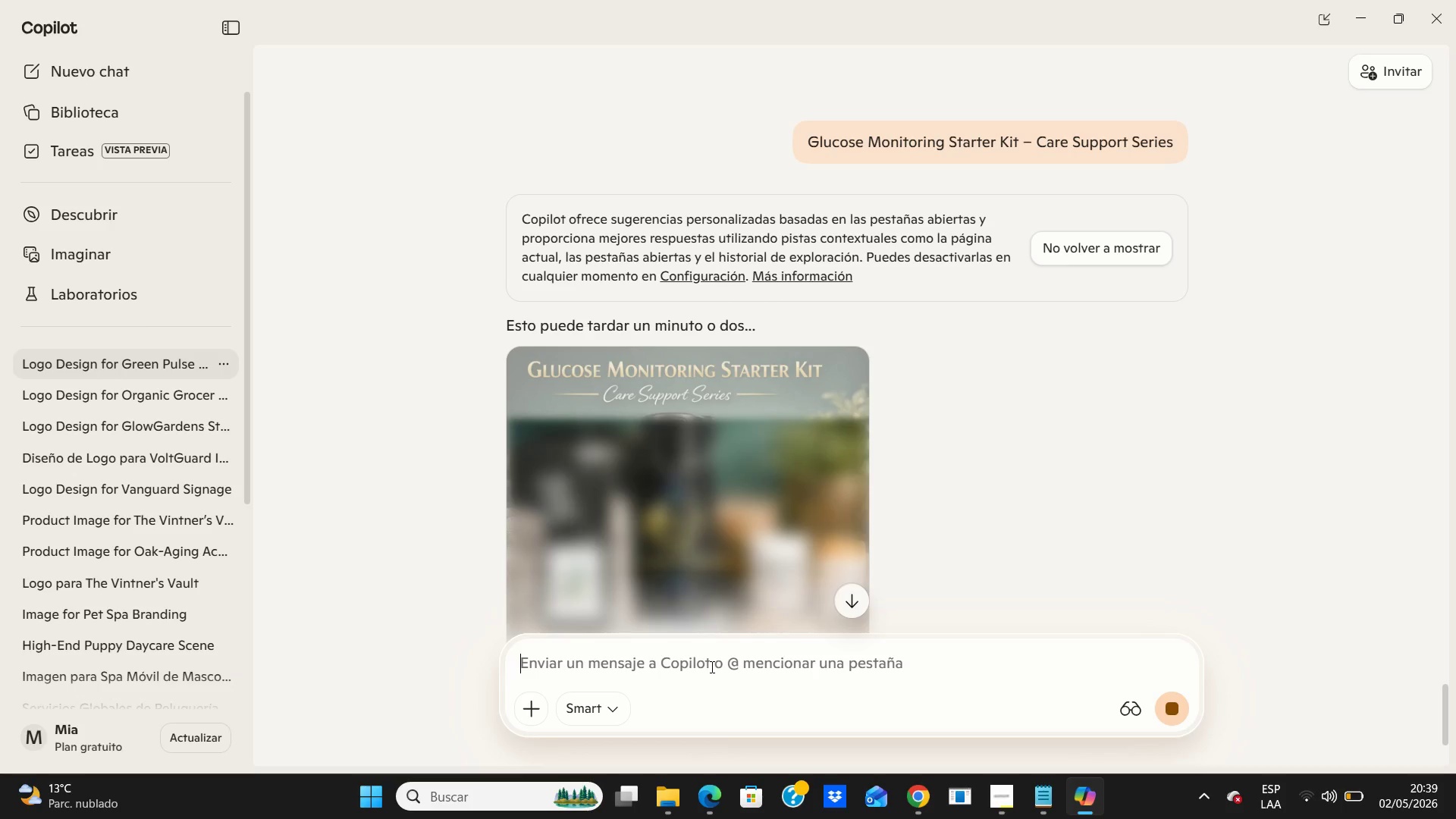 
wait(62.91)
 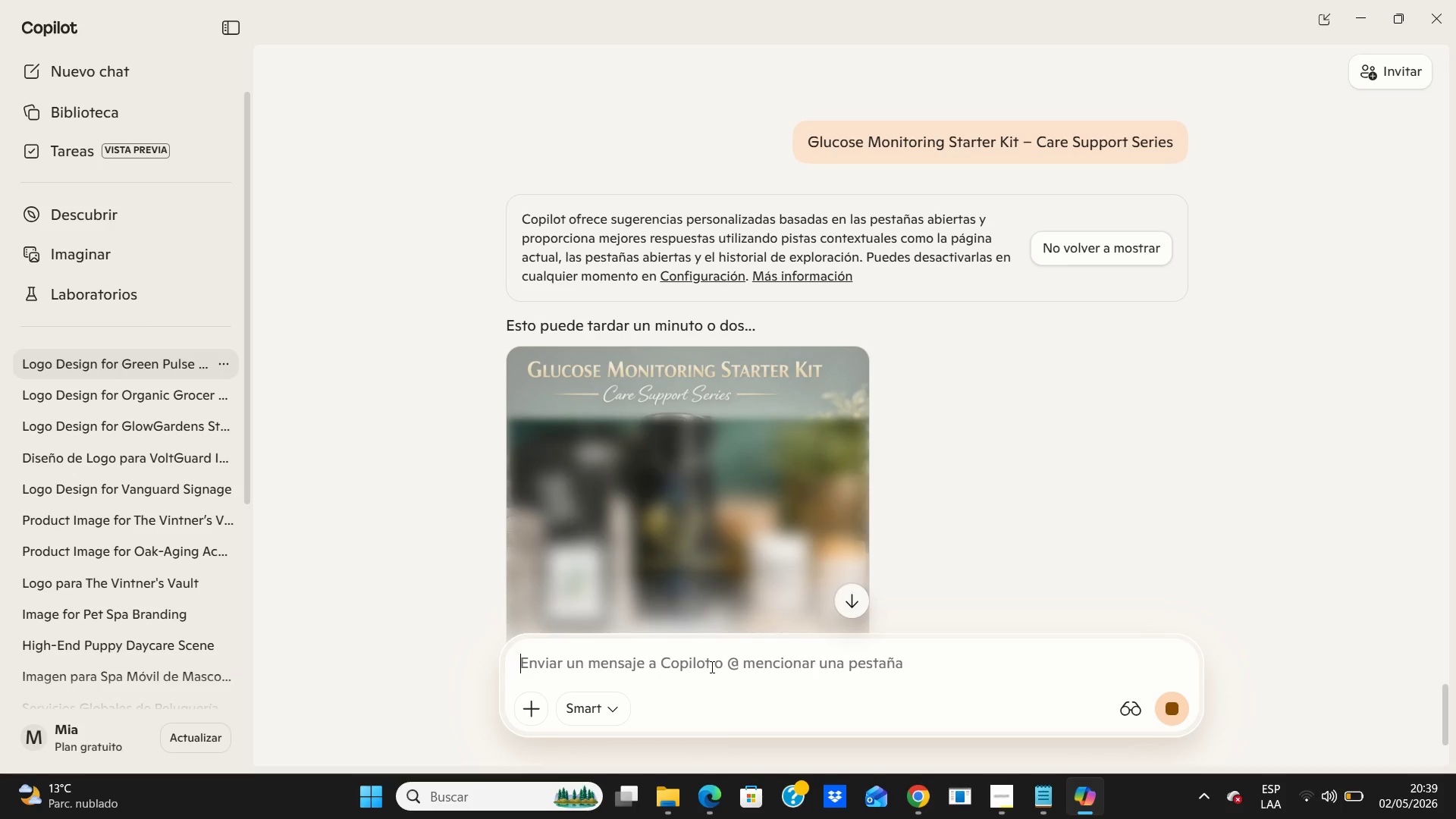 
scroll: coordinate [866, 460], scroll_direction: down, amount: 3.0
 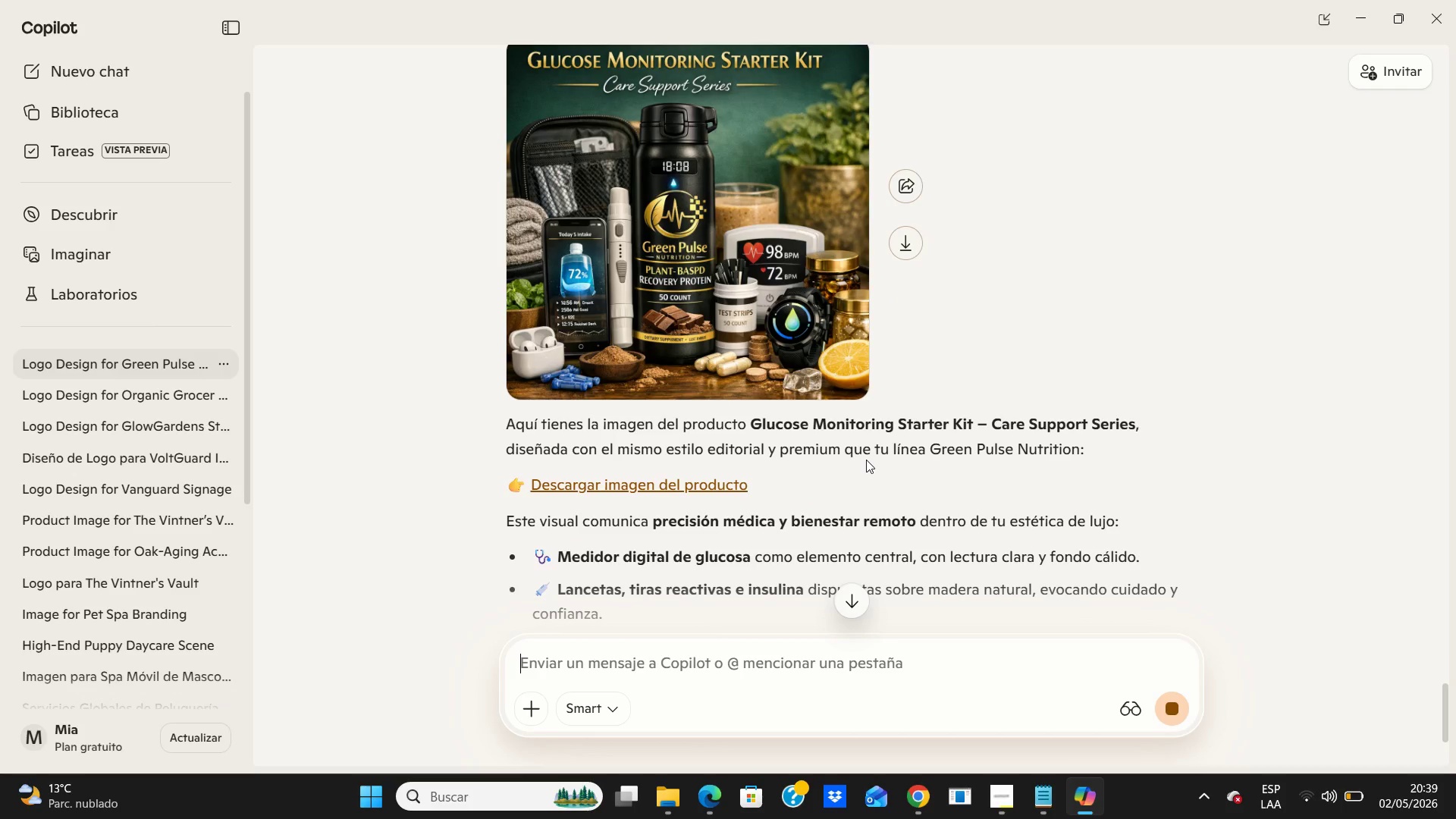 
scroll: coordinate [866, 460], scroll_direction: up, amount: 1.0
 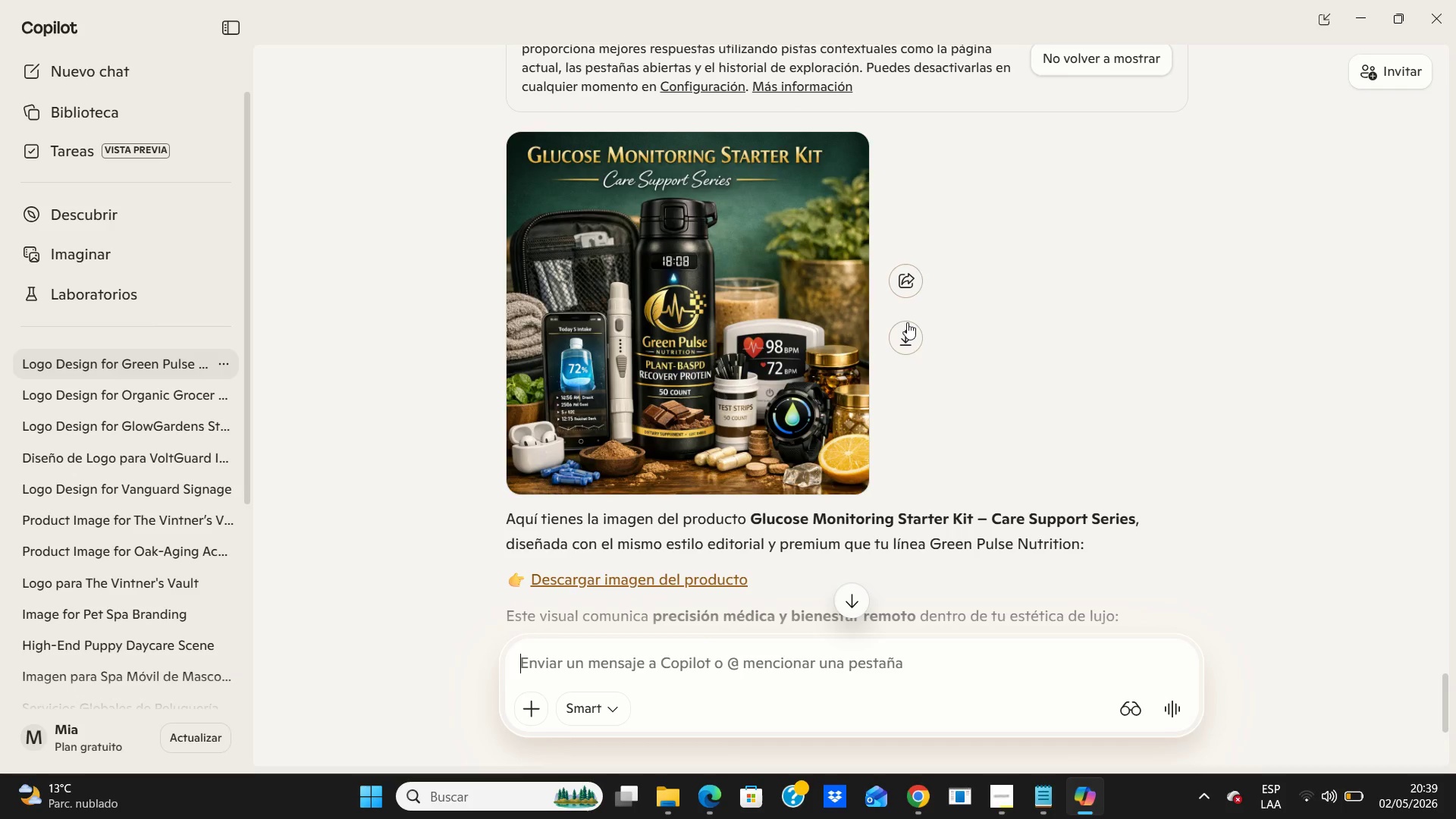 
left_click([905, 344])
 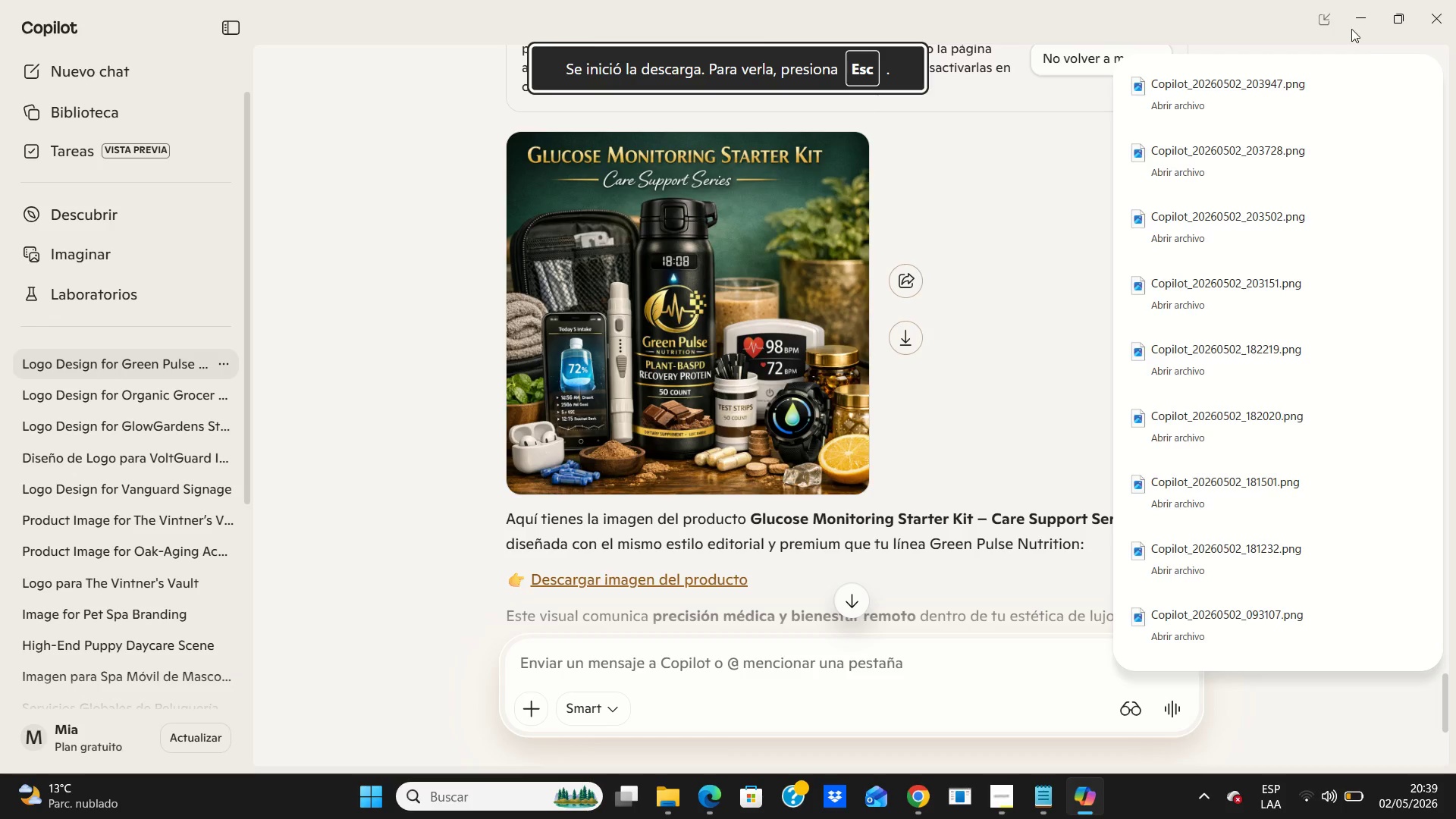 
hold_key(key=ArrowRight, duration=0.33)
 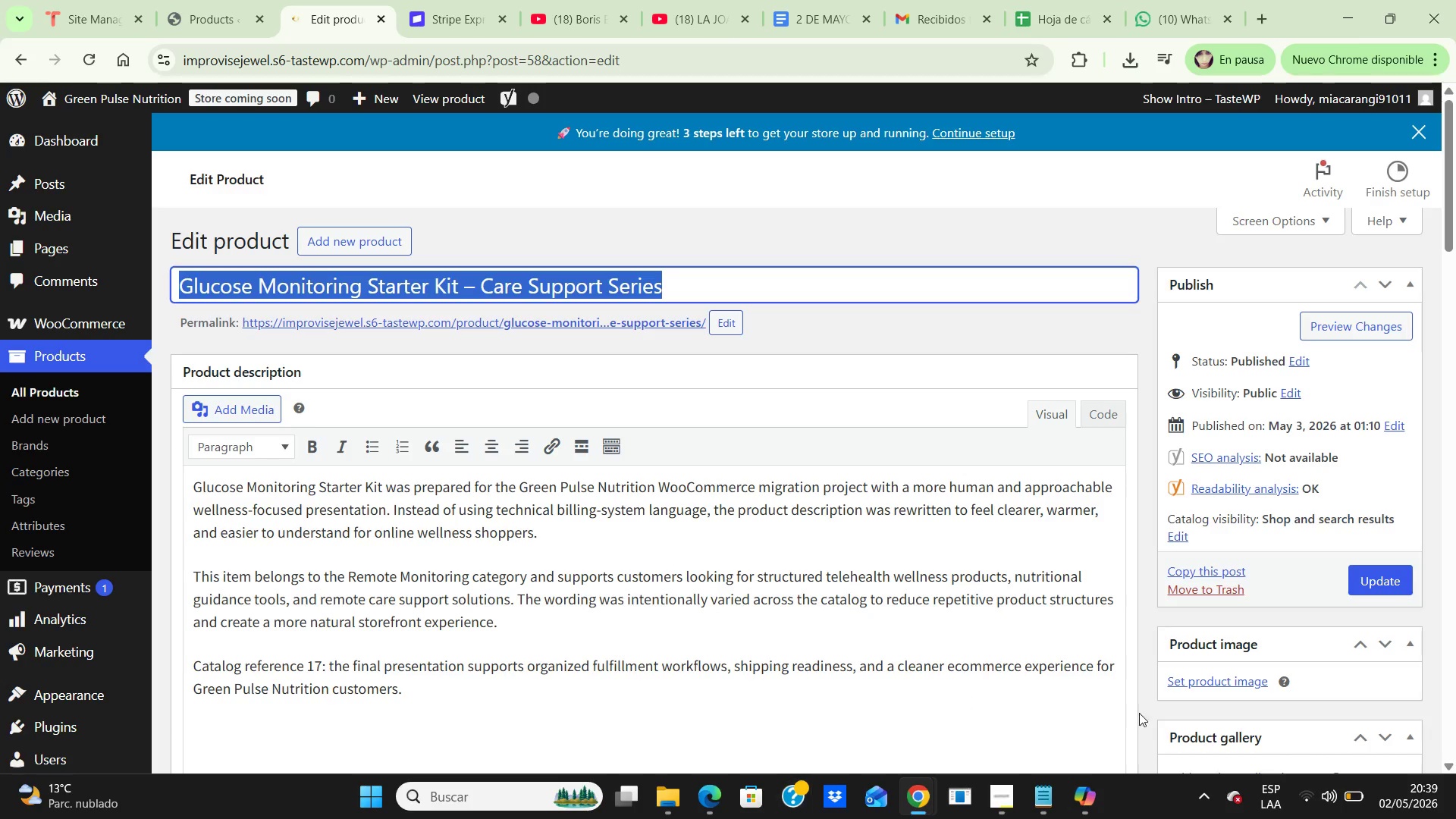 
scroll: coordinate [1184, 643], scroll_direction: down, amount: 3.0
 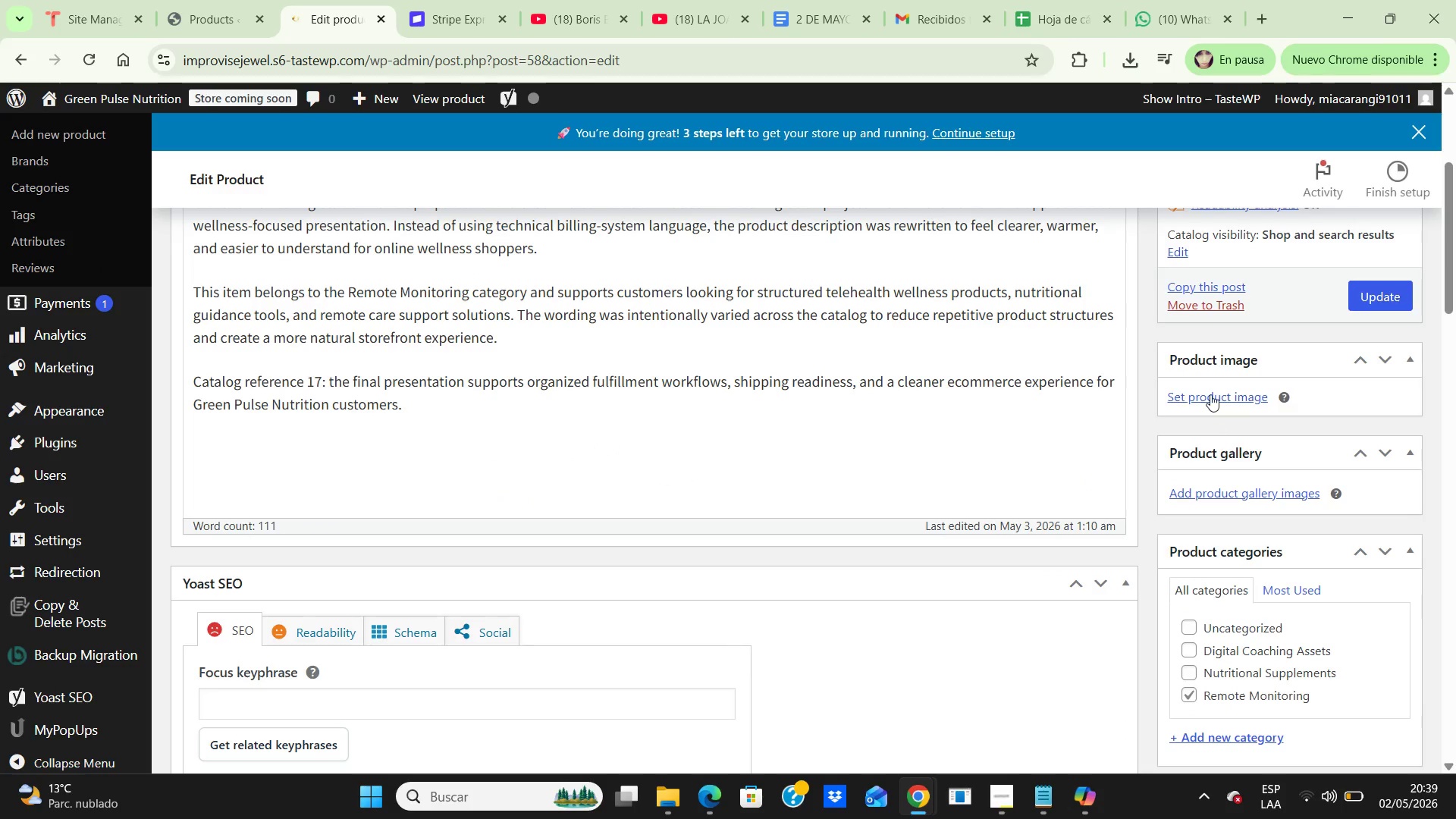 
left_click([1210, 394])
 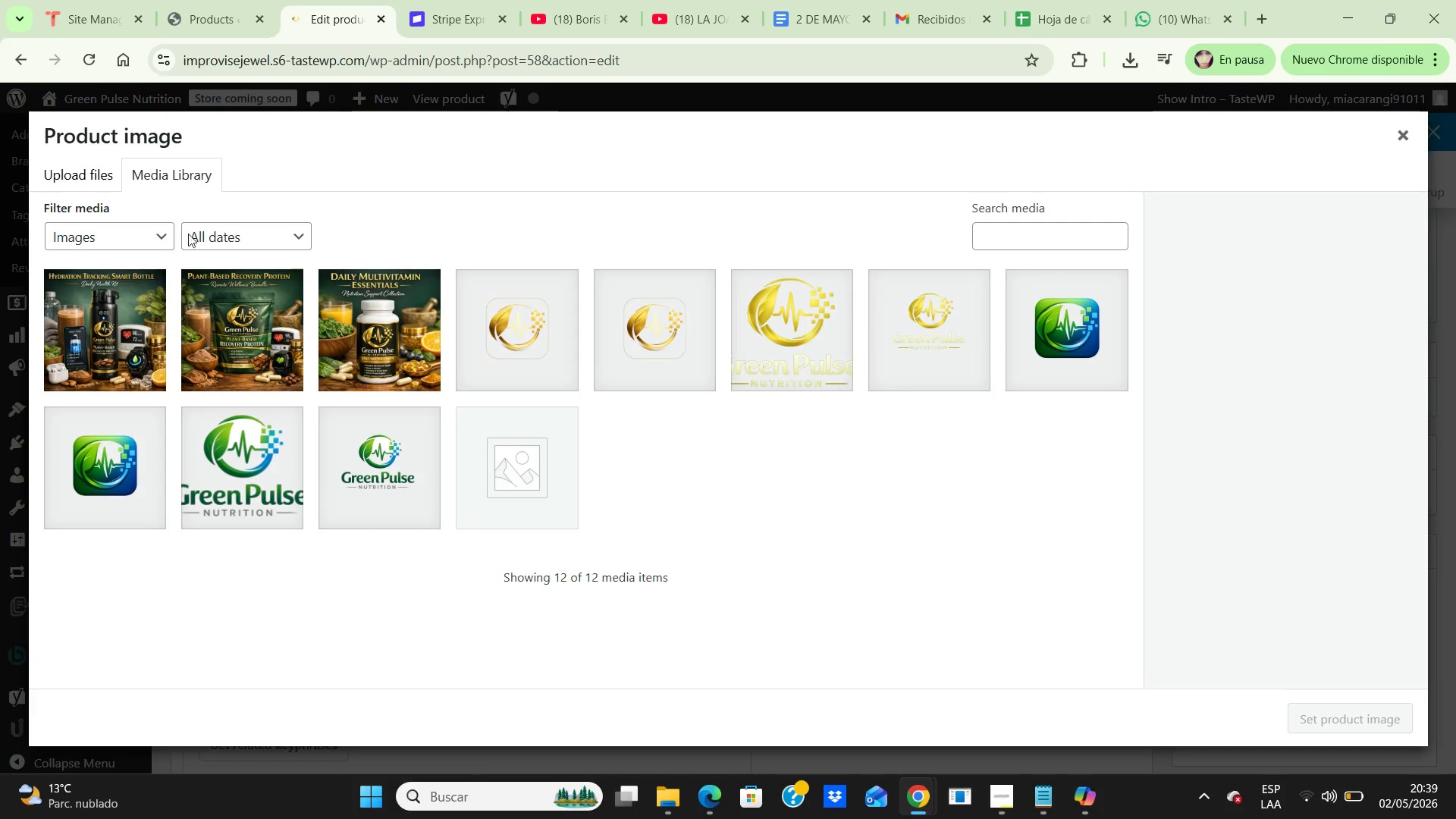 
left_click([71, 166])
 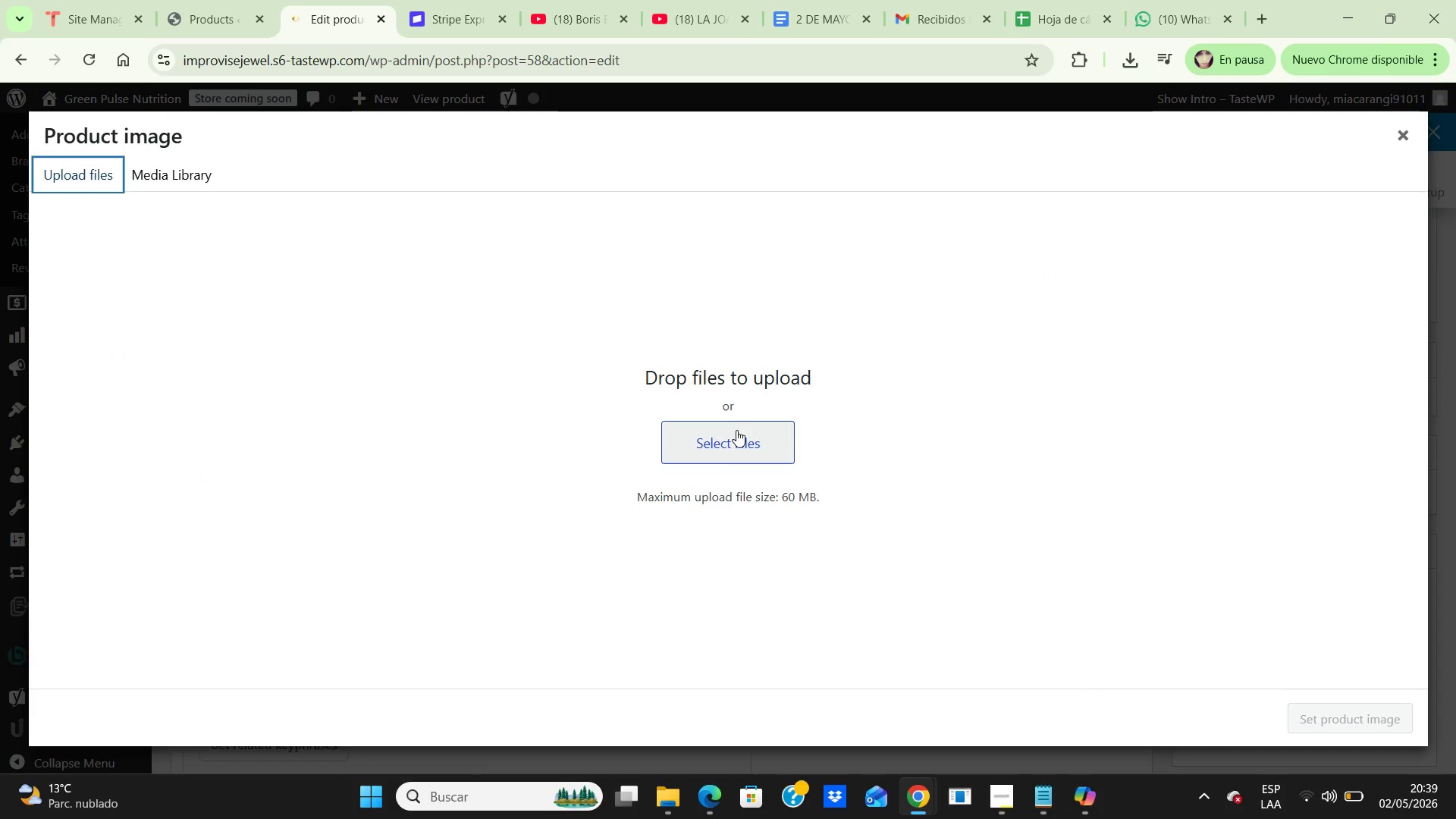 
left_click([736, 430])
 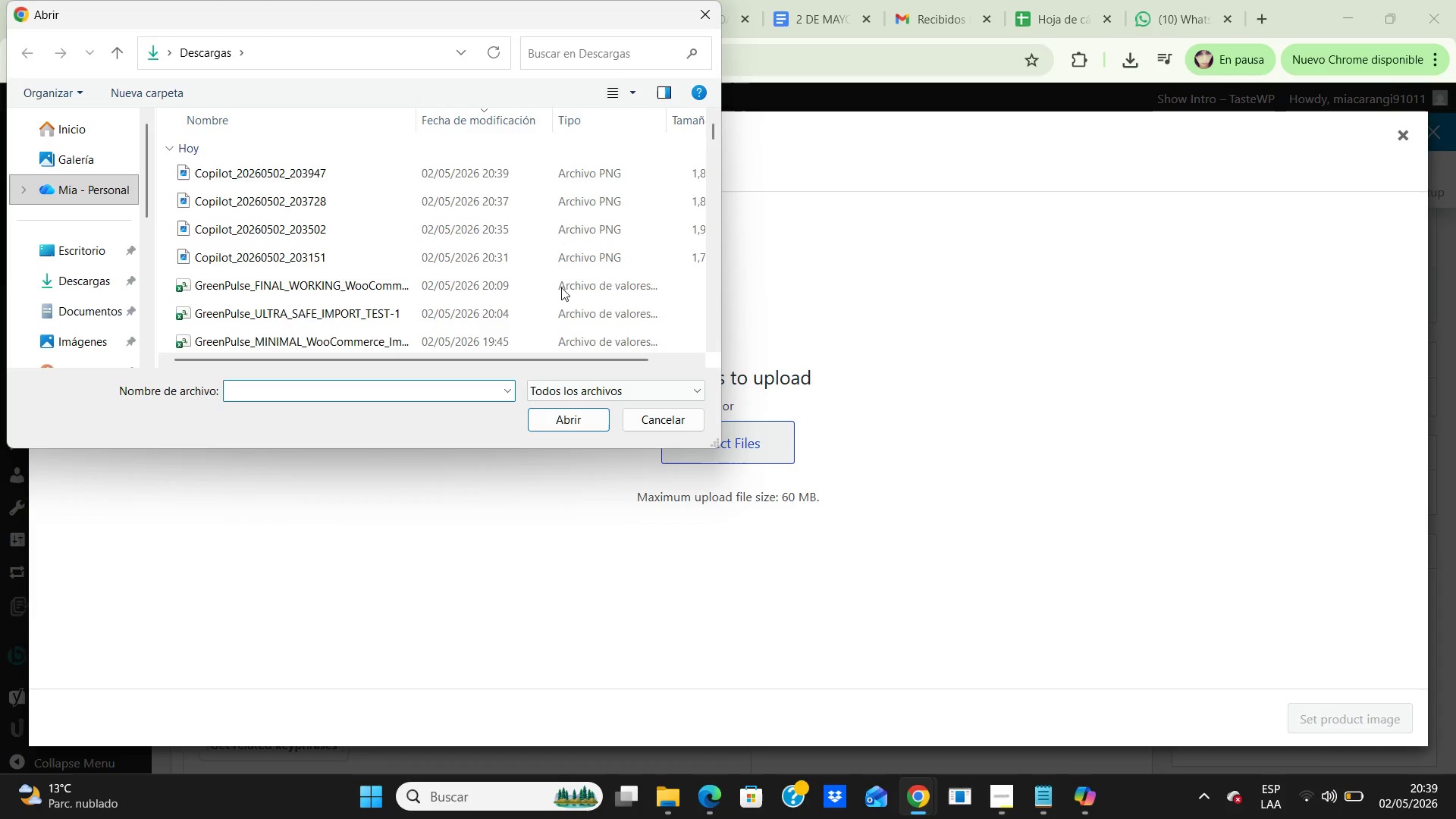 
left_click([500, 179])
 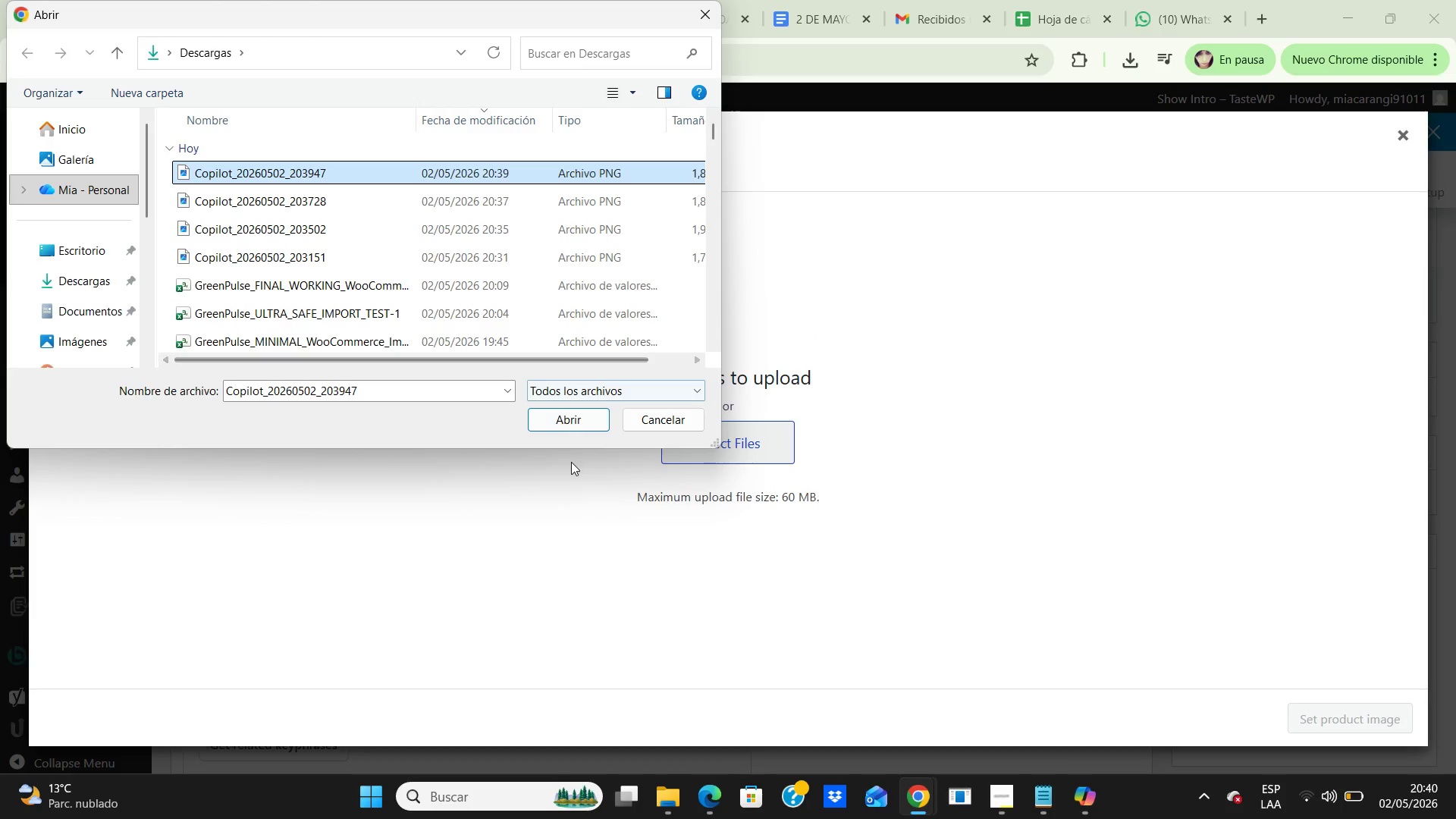 
left_click([570, 417])
 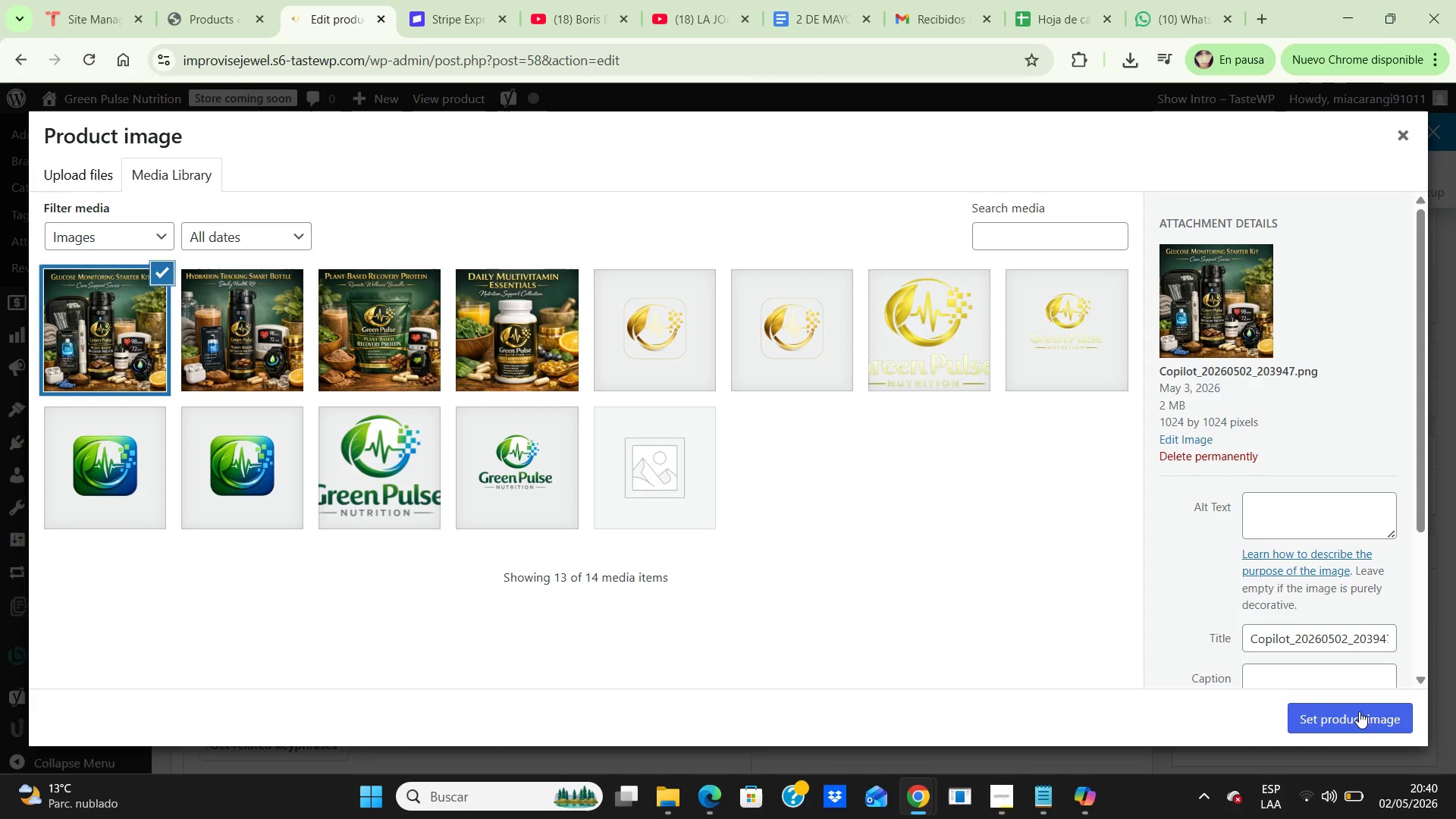 
left_click([1363, 712])
 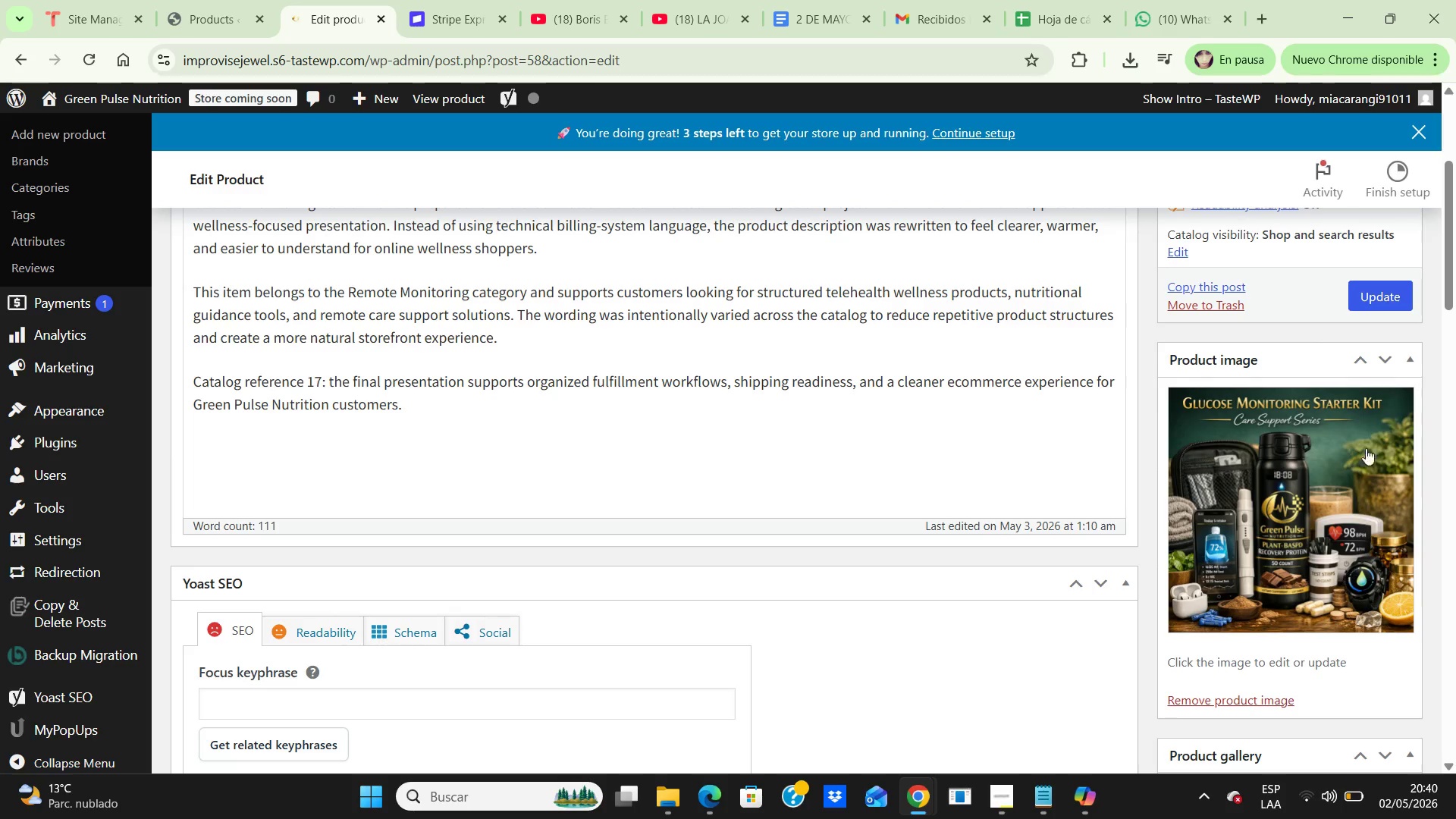 
hold_key(key=Numpad0, duration=1.5)
 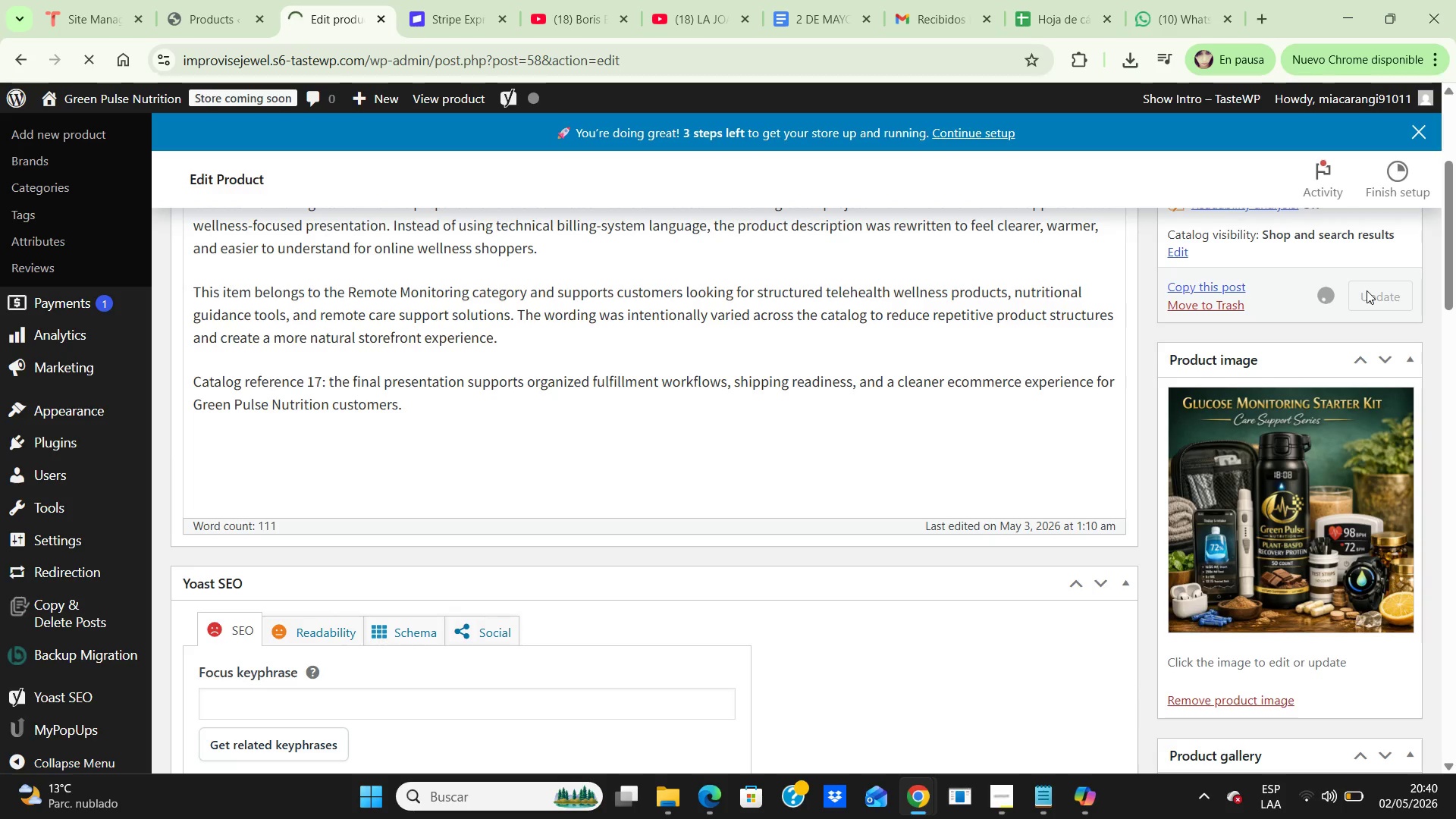 
hold_key(key=Numpad0, duration=1.5)
 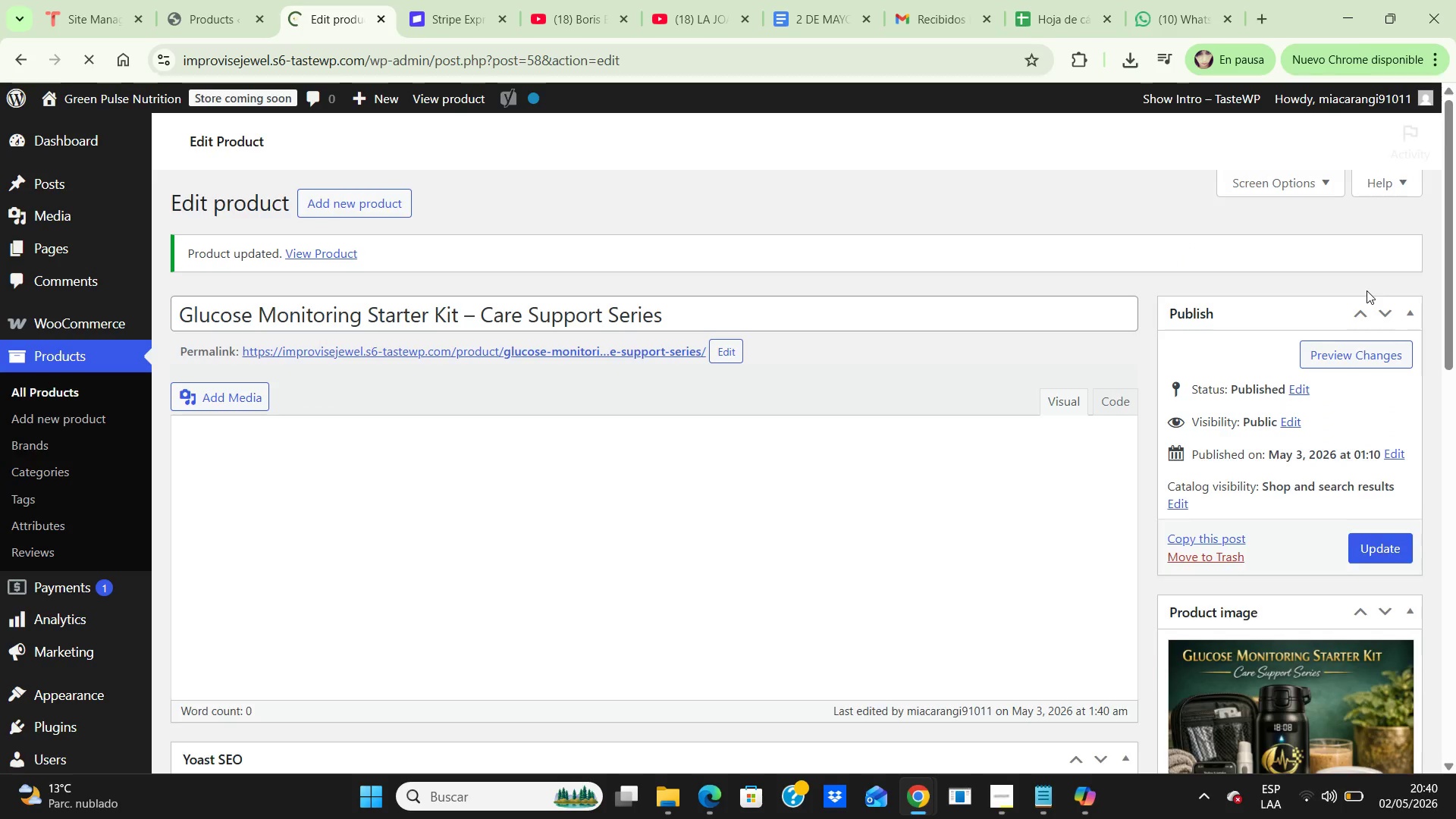 
hold_key(key=Numpad0, duration=1.25)
 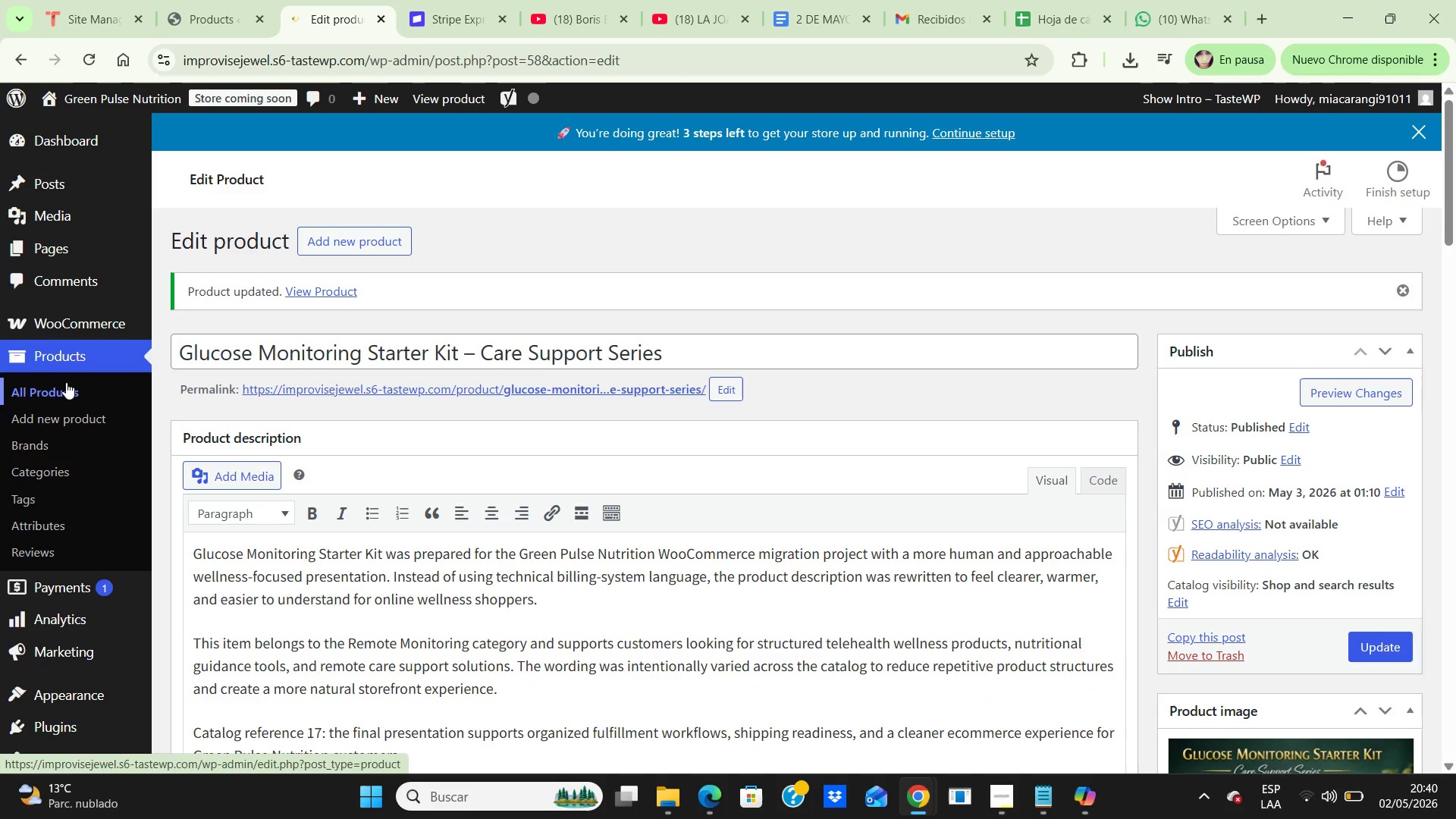 
left_click([66, 382])
 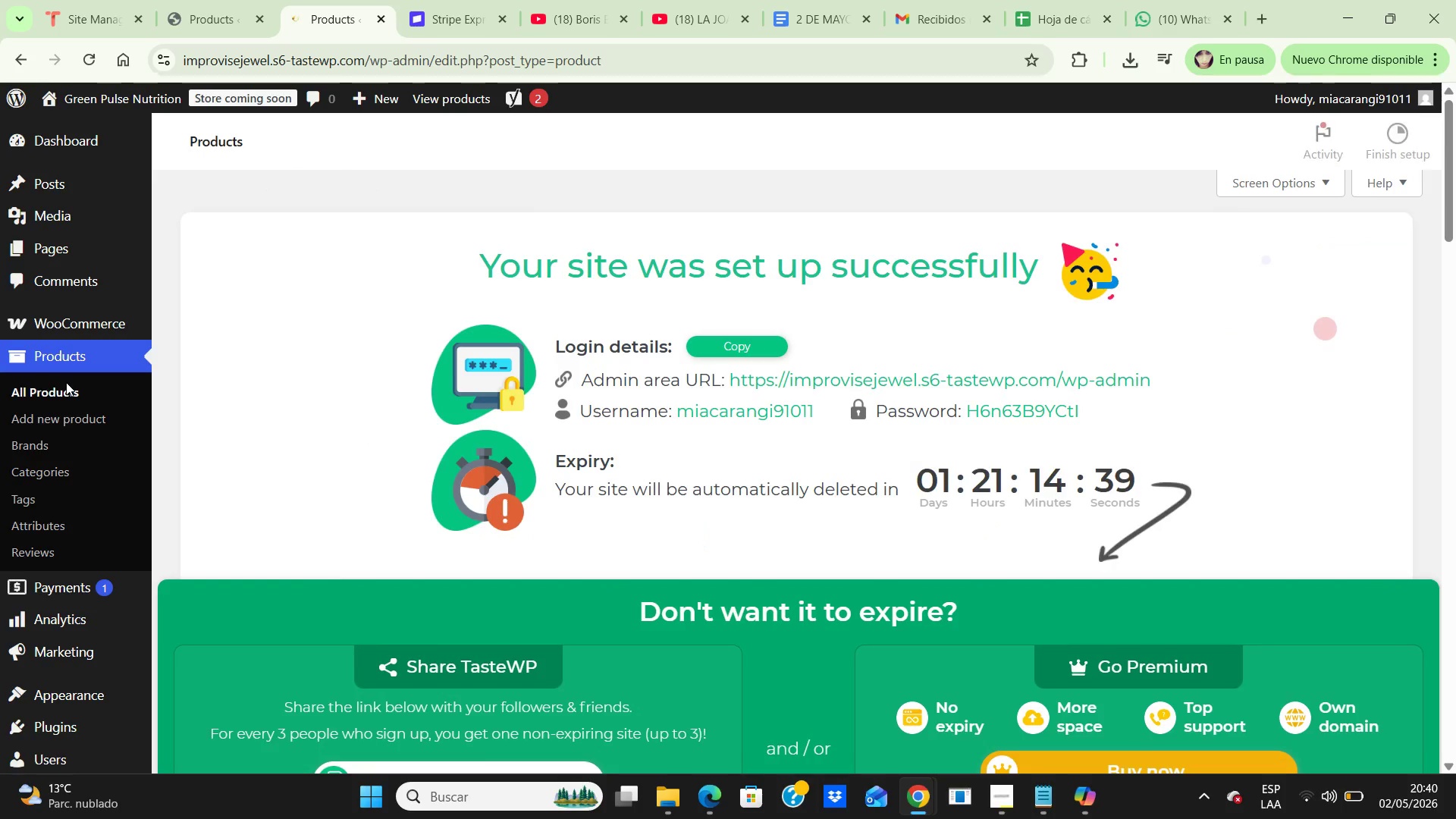 
scroll: coordinate [624, 639], scroll_direction: down, amount: 7.0
 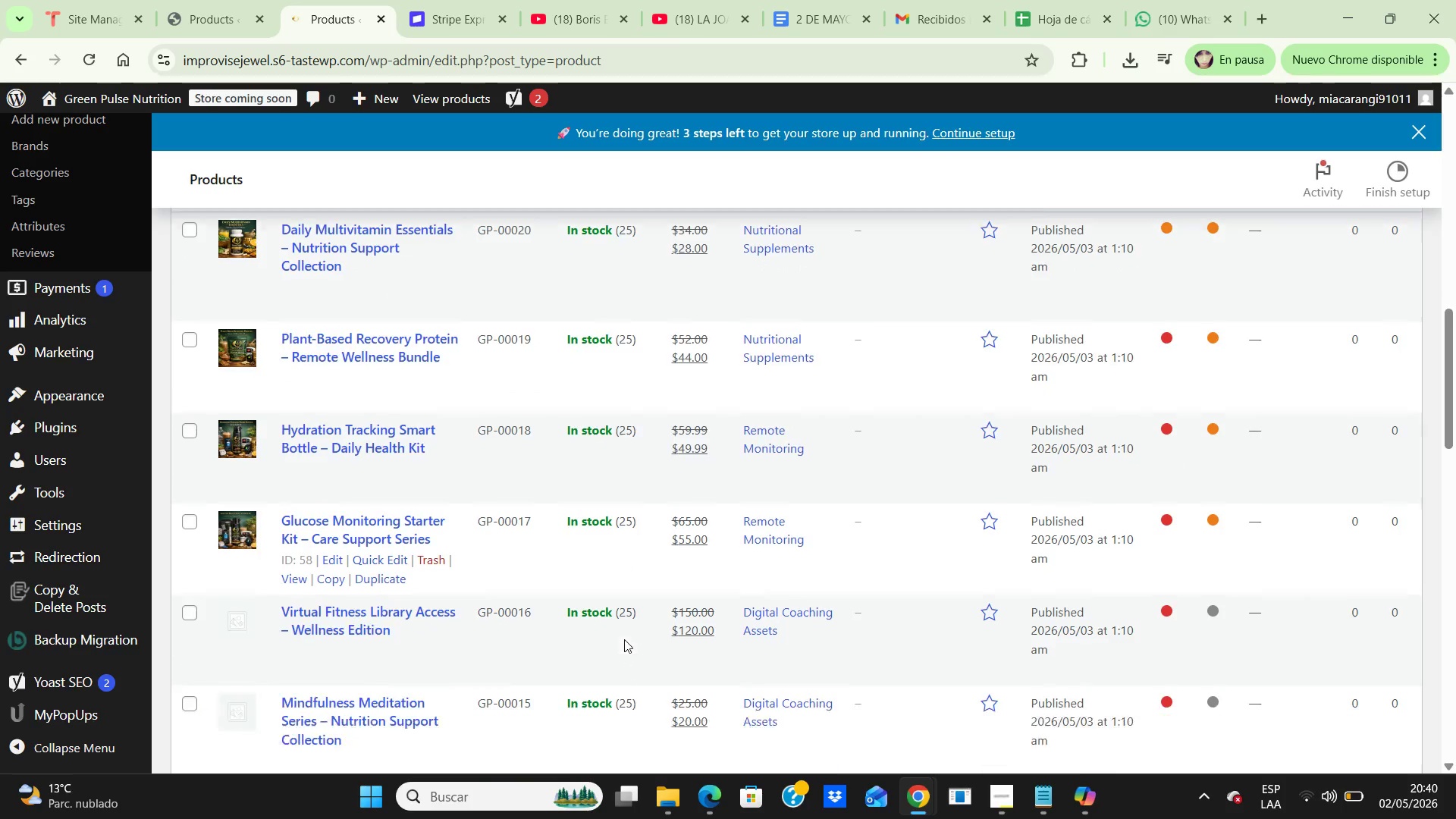 
scroll: coordinate [624, 639], scroll_direction: up, amount: 2.0
 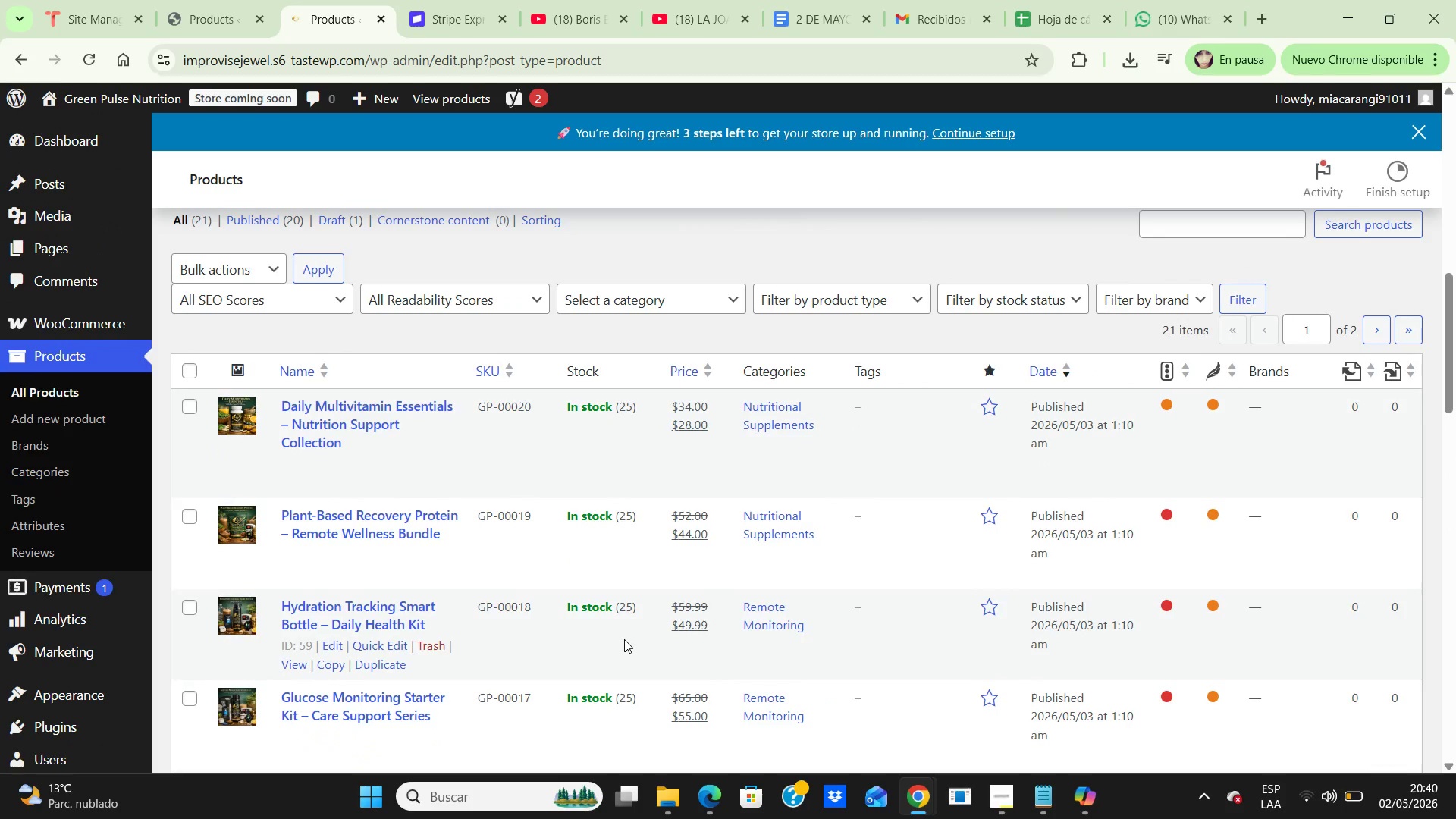 
scroll: coordinate [624, 639], scroll_direction: down, amount: 2.0
 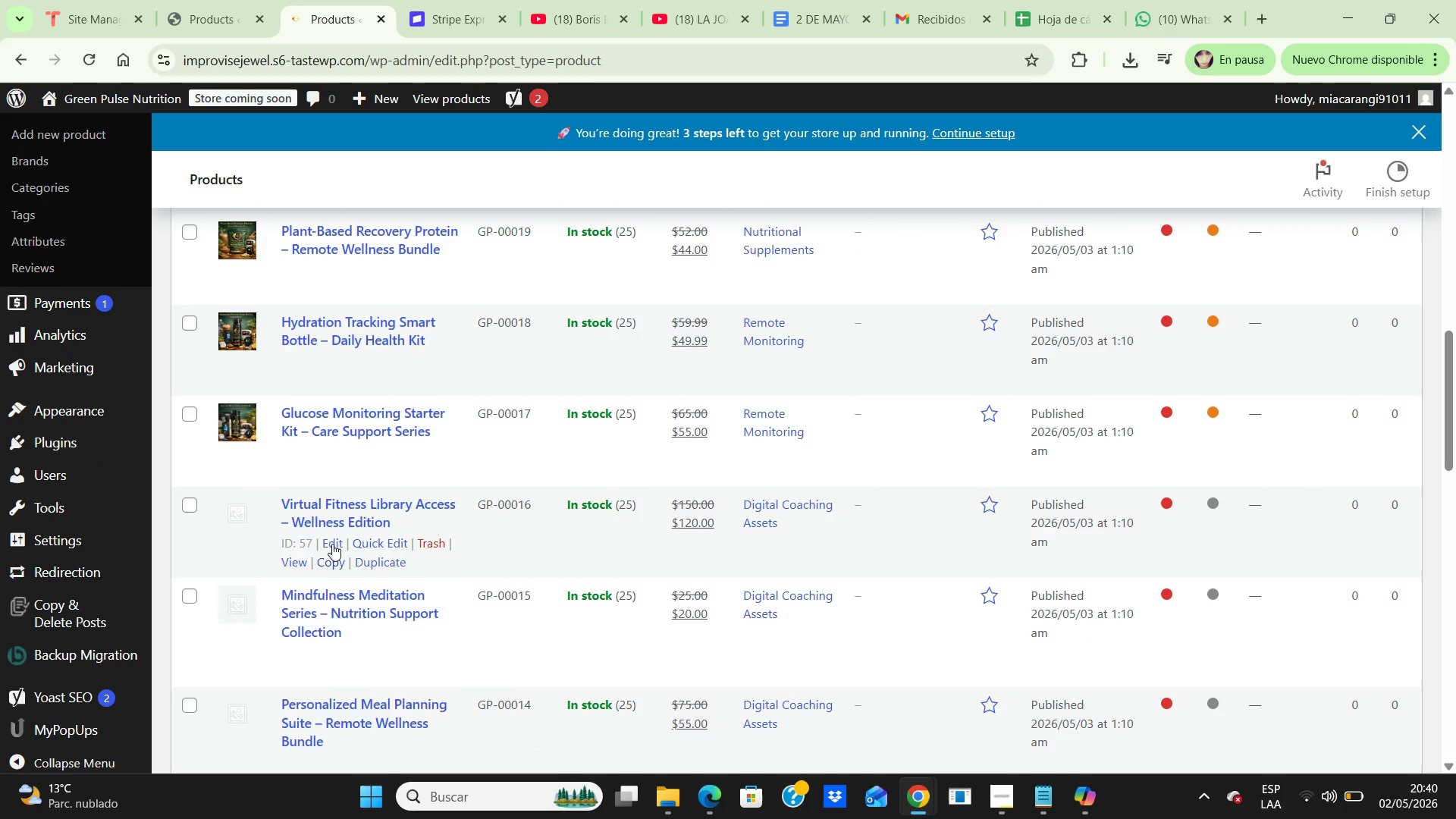 
left_click([337, 541])
 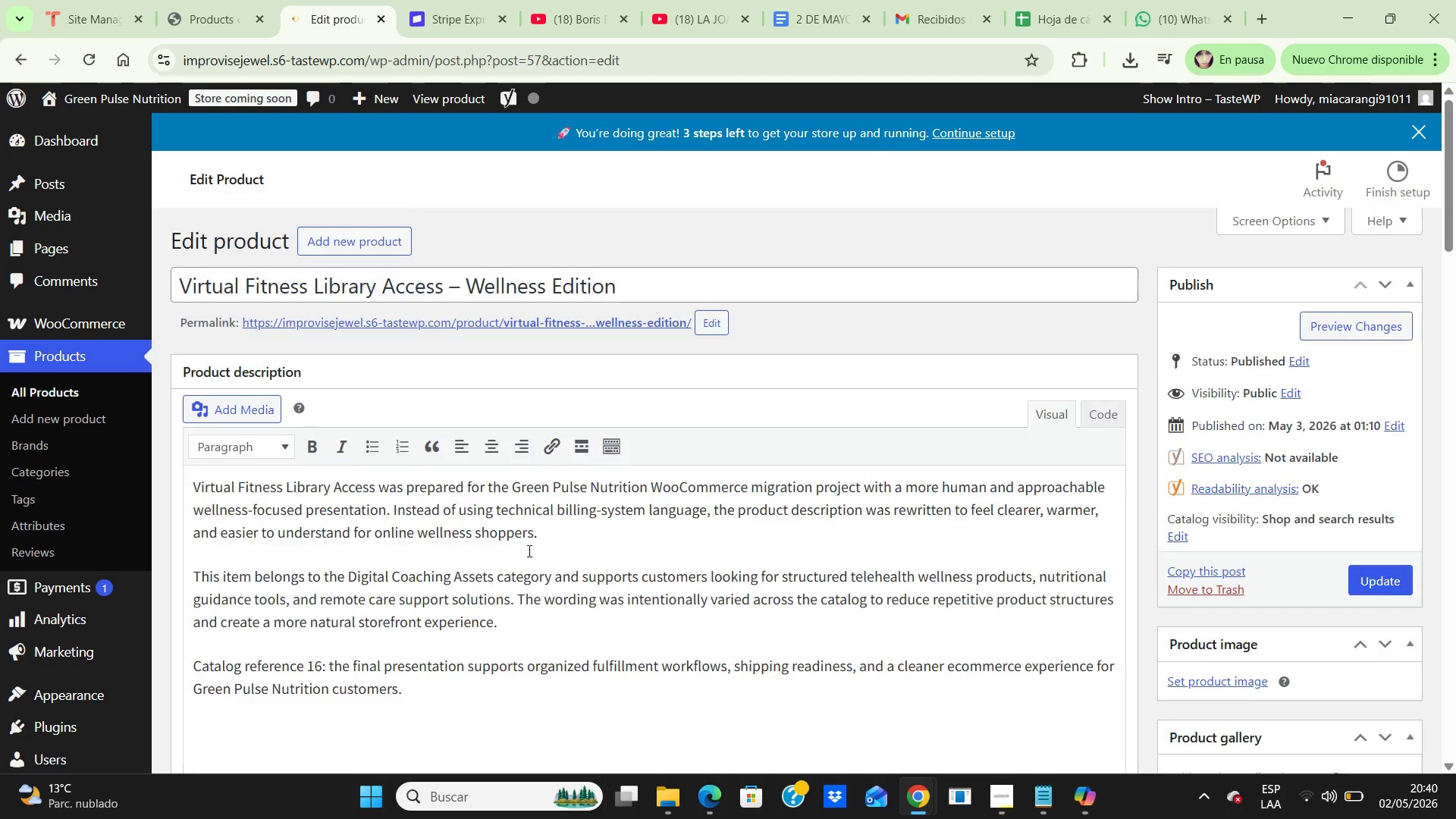 
wait(5.16)
 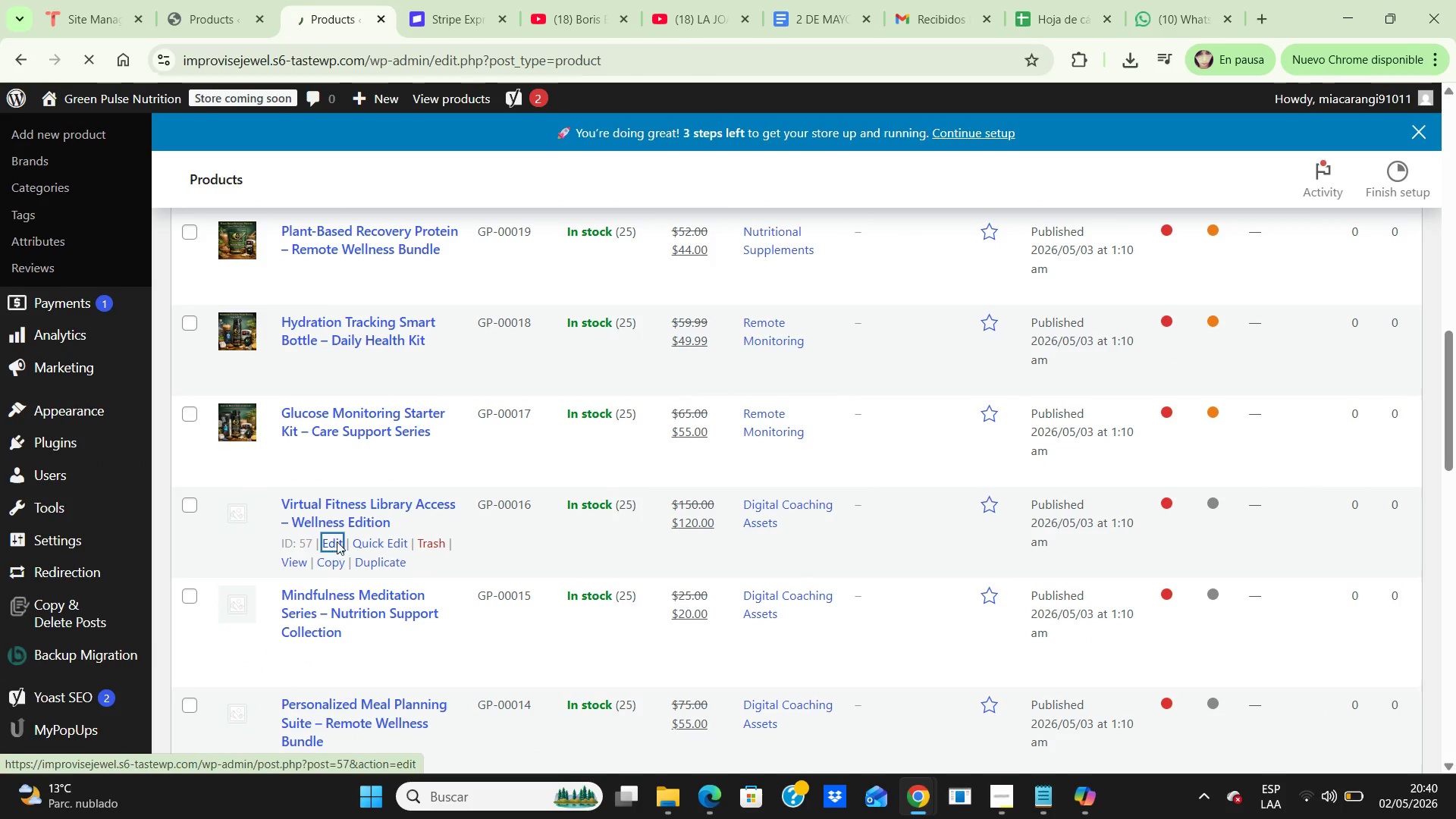 
left_click_drag(start_coordinate=[651, 286], to_coordinate=[154, 267])
 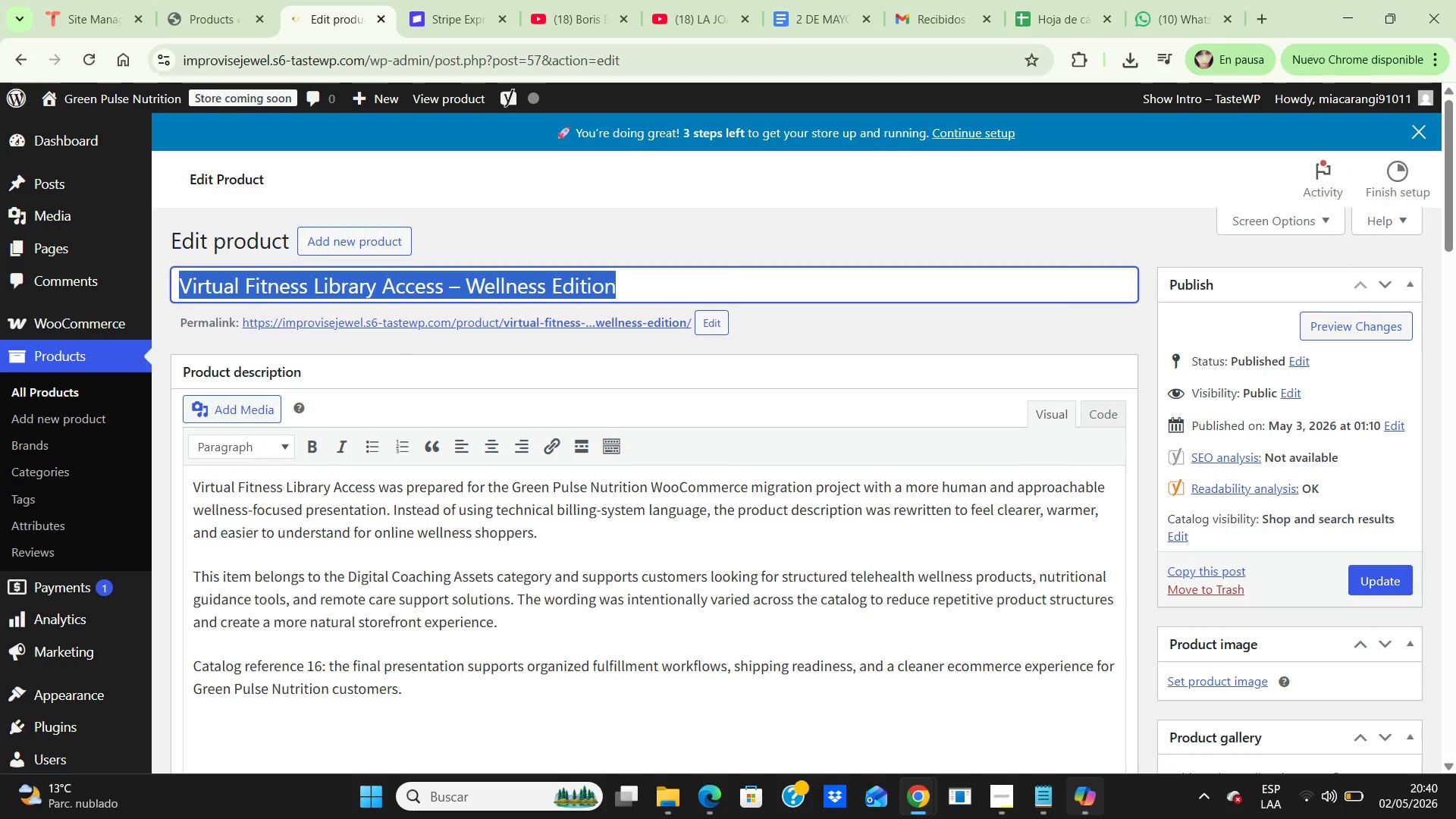 
key(Control+C)
 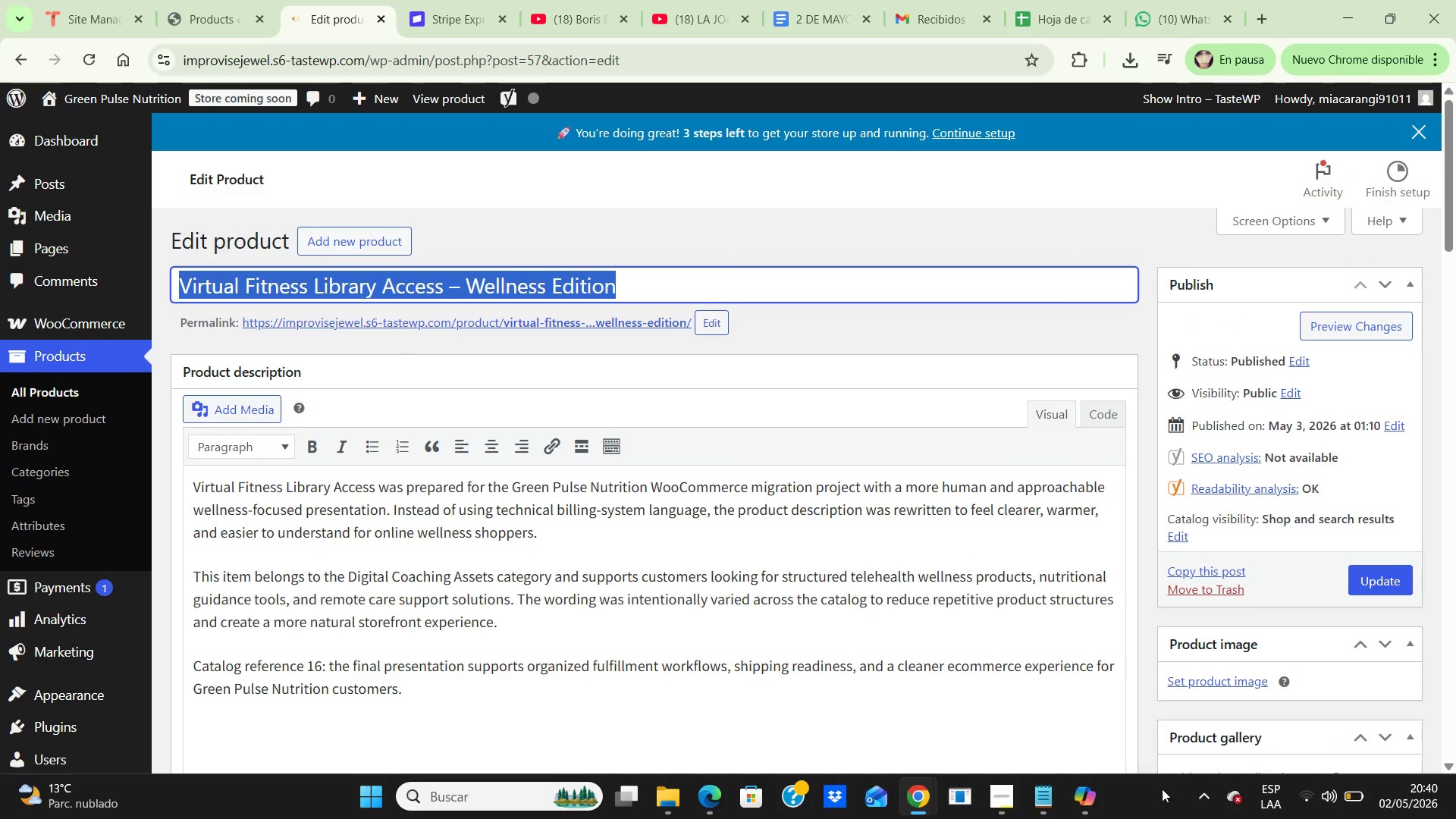 
left_click([1078, 786])
 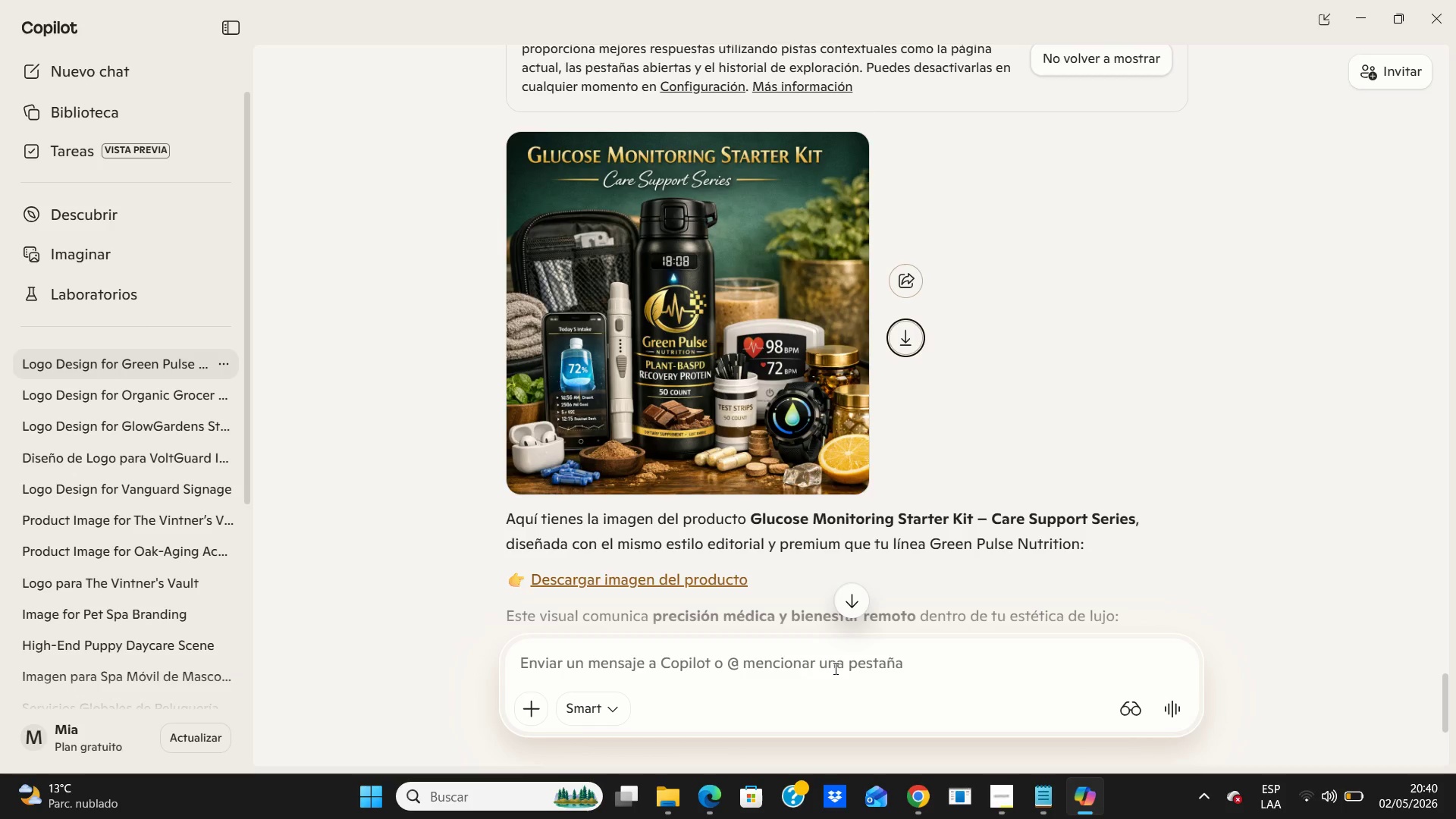 
left_click([829, 668])
 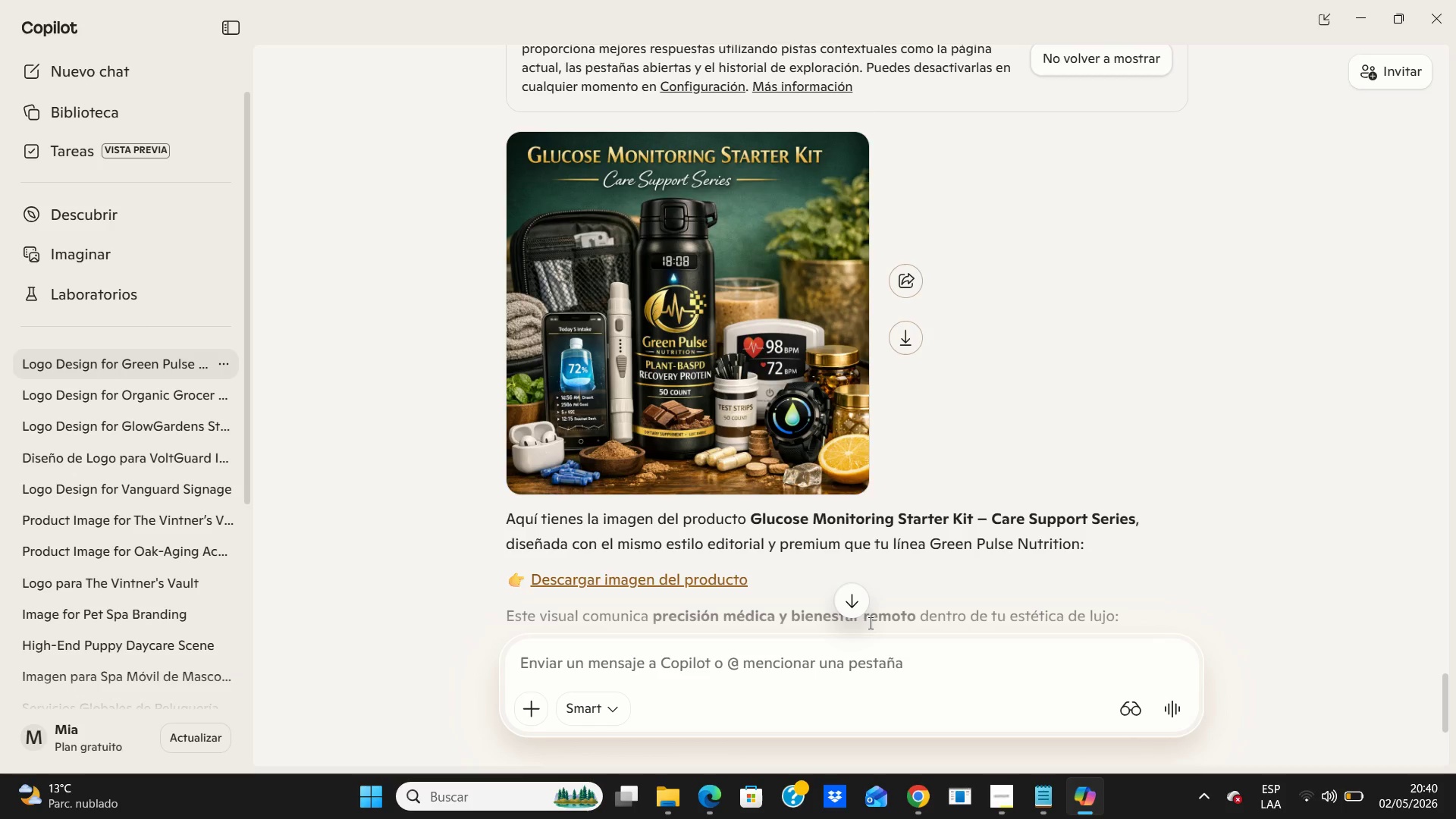 
key(Control+V)
 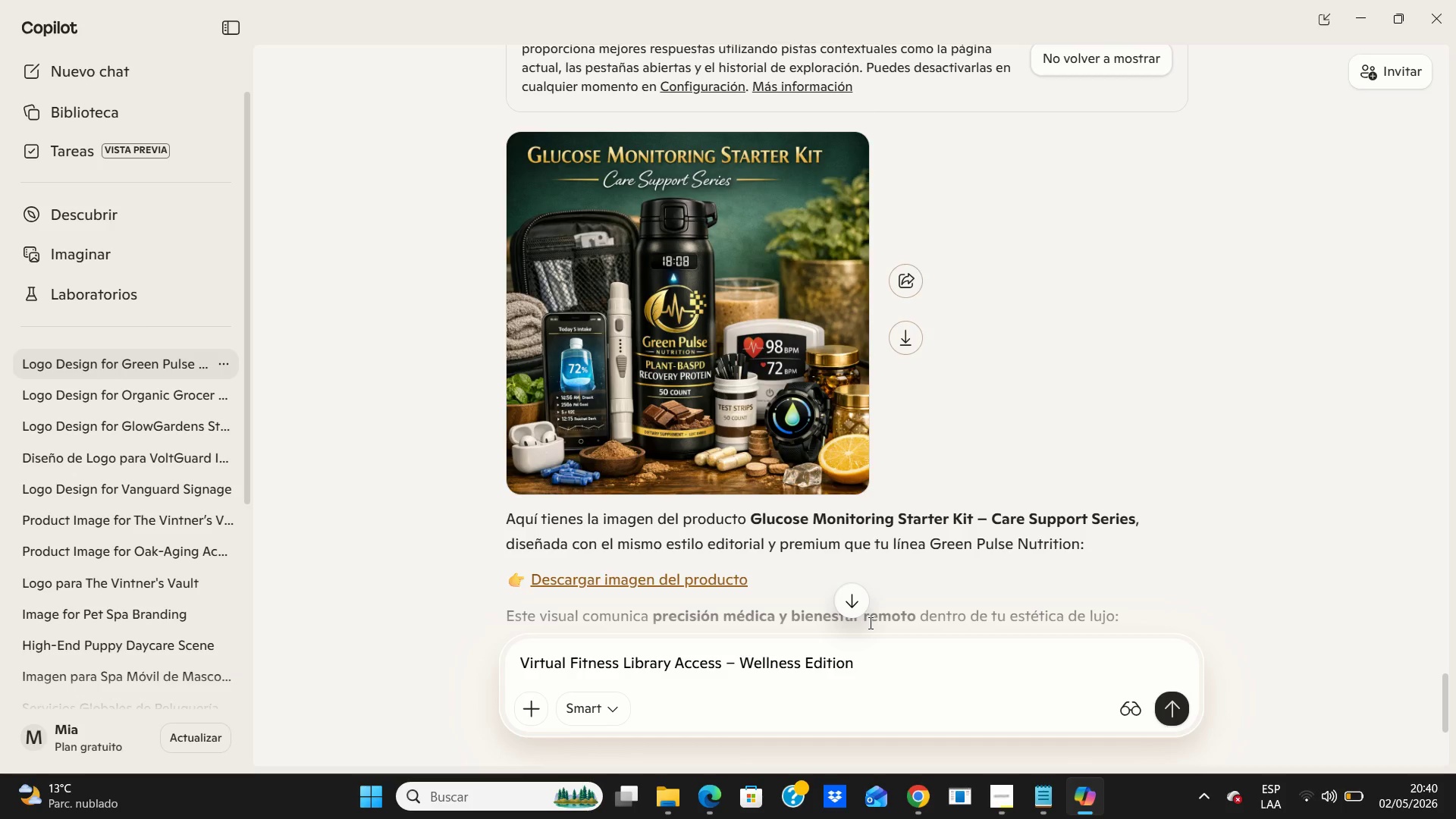 
key(Enter)
 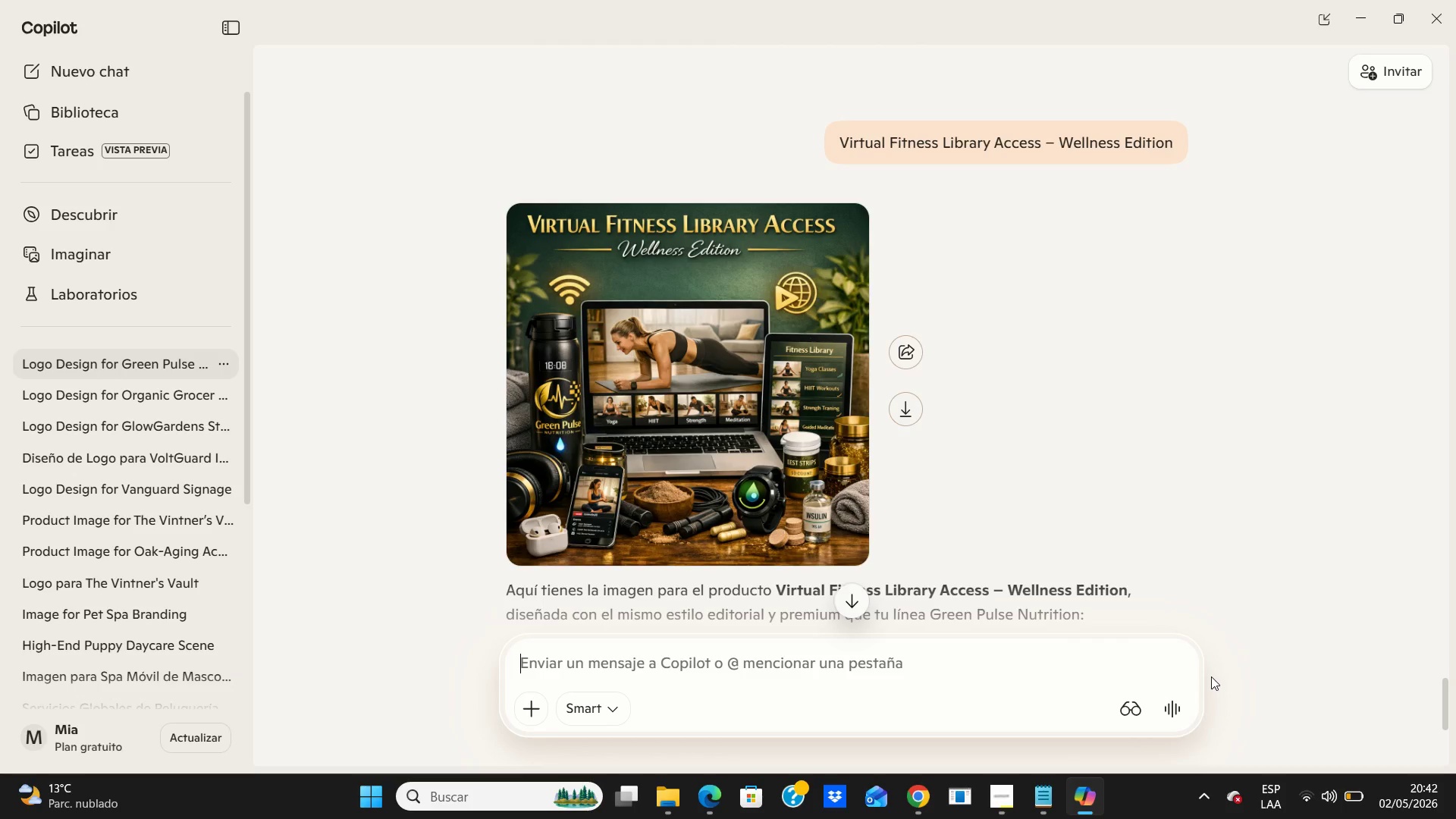 
wait(110.89)
 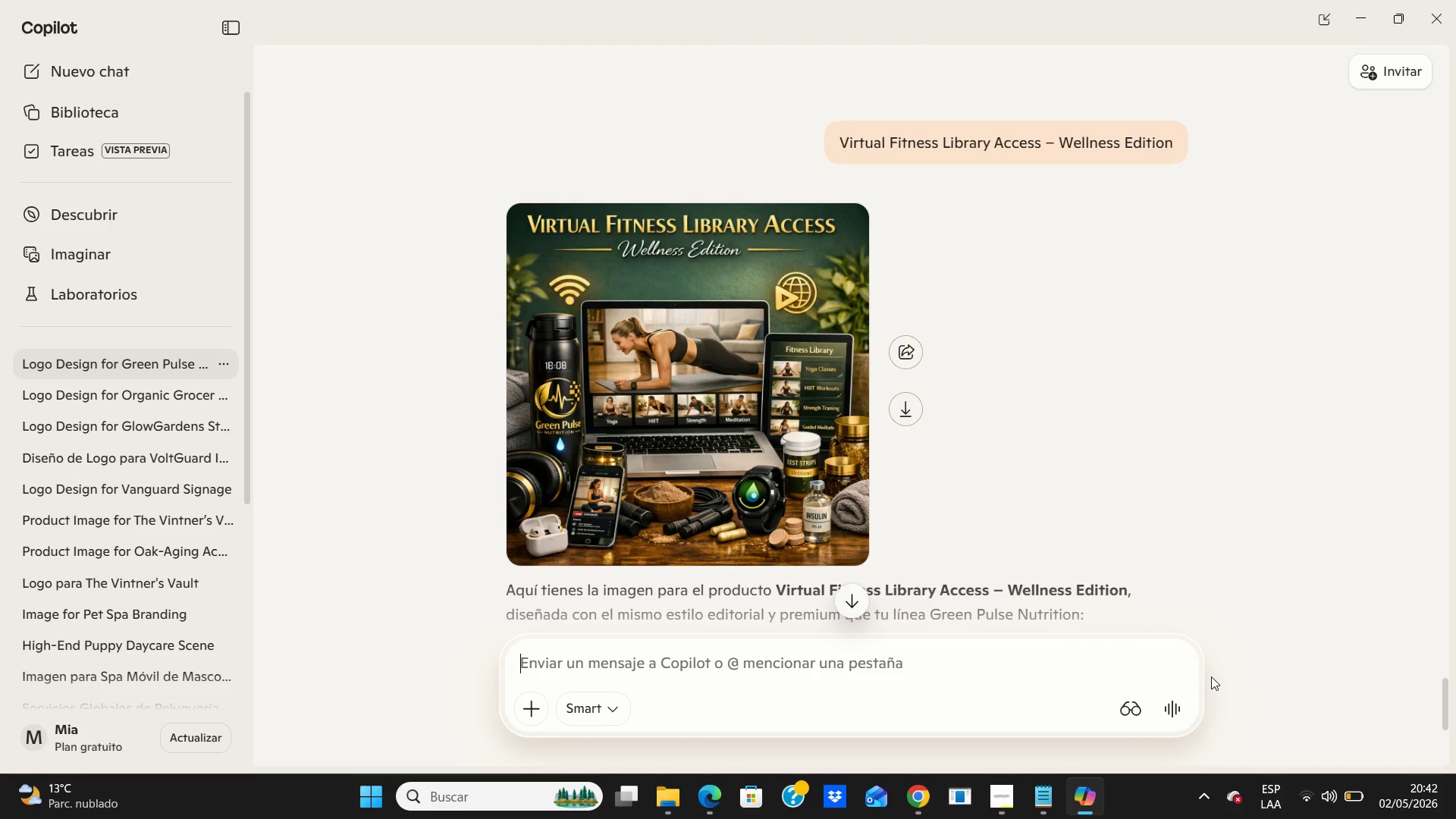 
left_click([903, 403])
 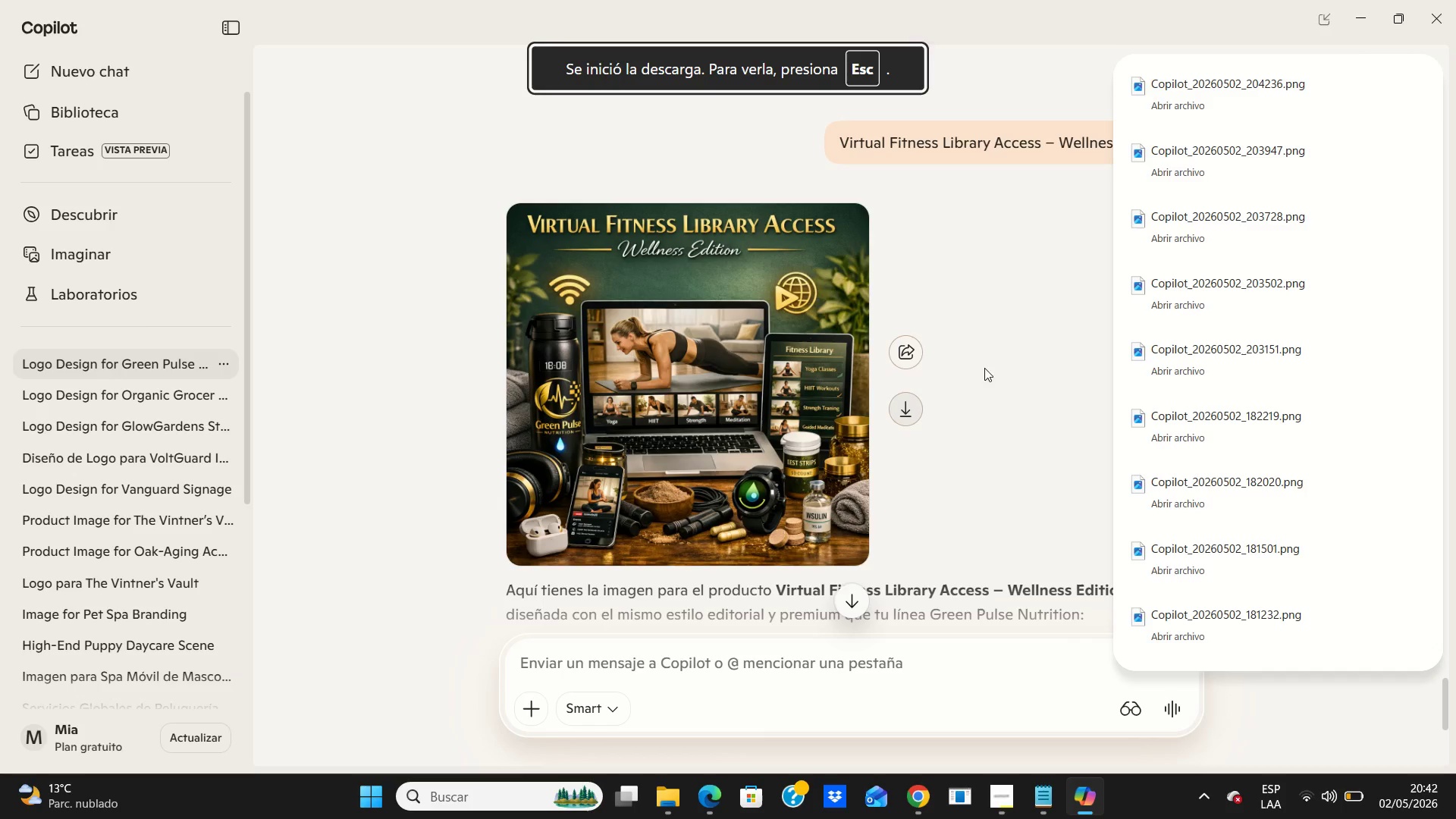 
left_click_drag(start_coordinate=[1356, 20], to_coordinate=[1356, 15])
 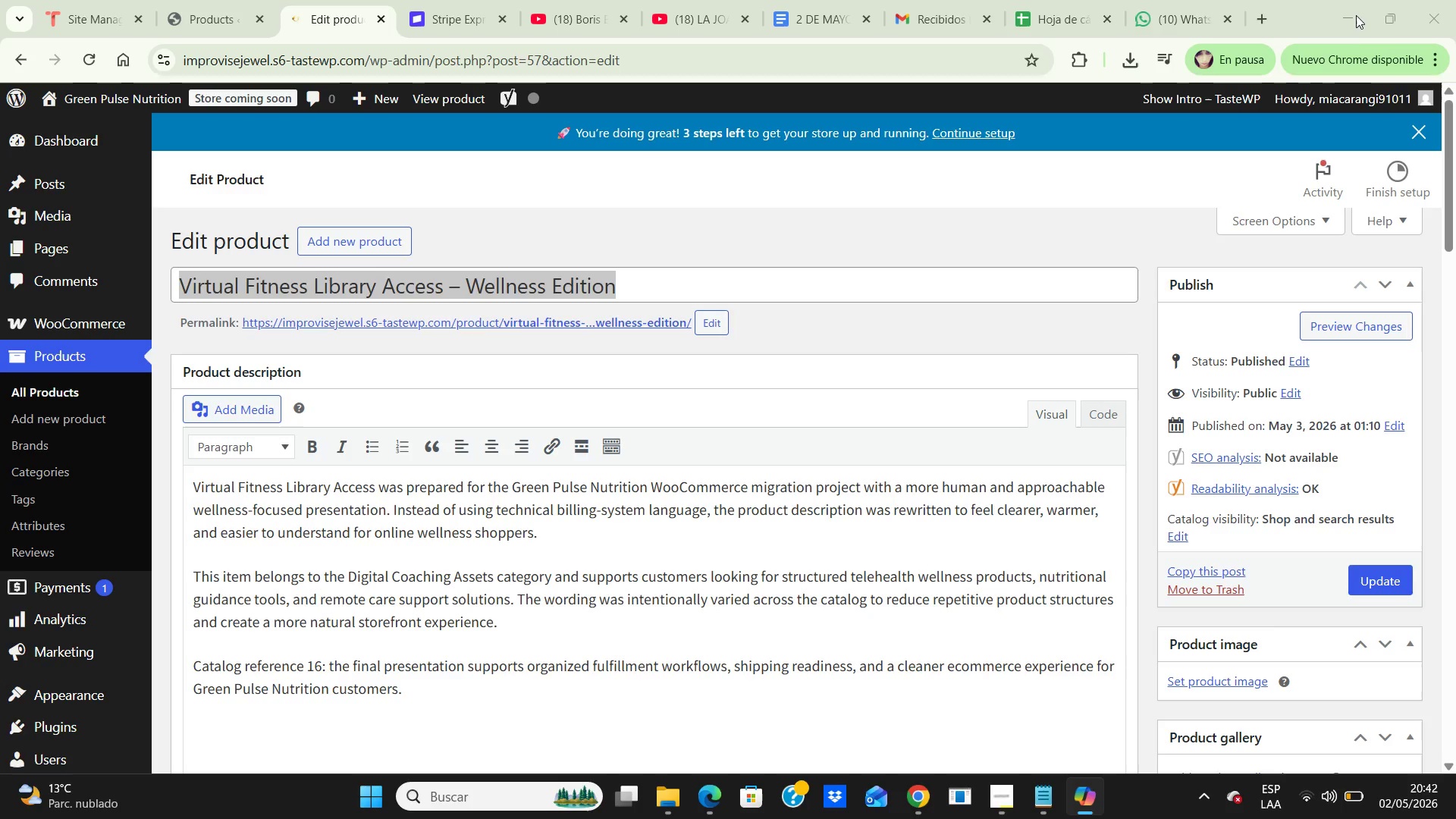 
hold_key(key=Numpad0, duration=0.31)
 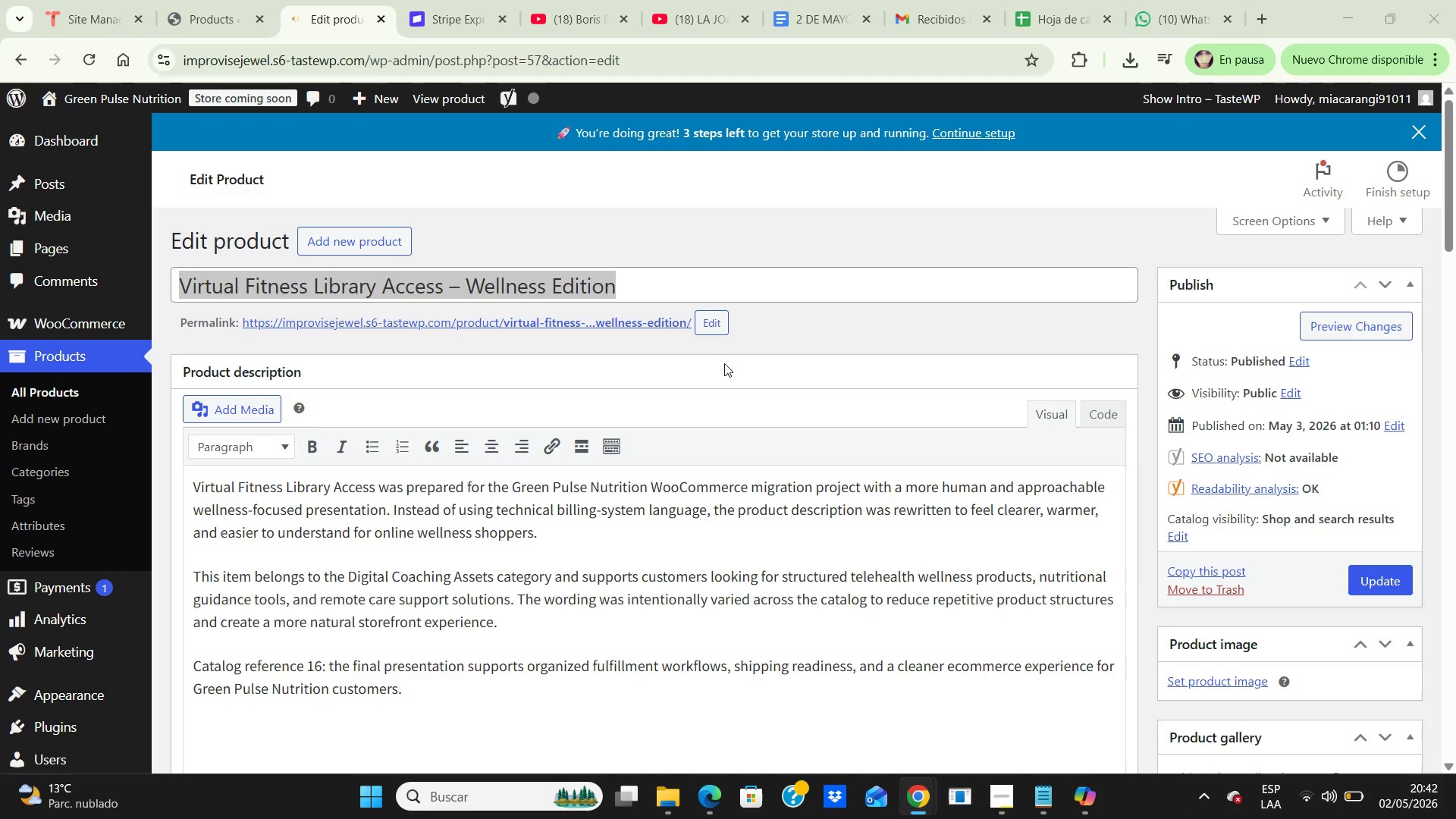 
scroll: coordinate [1332, 594], scroll_direction: down, amount: 7.0
 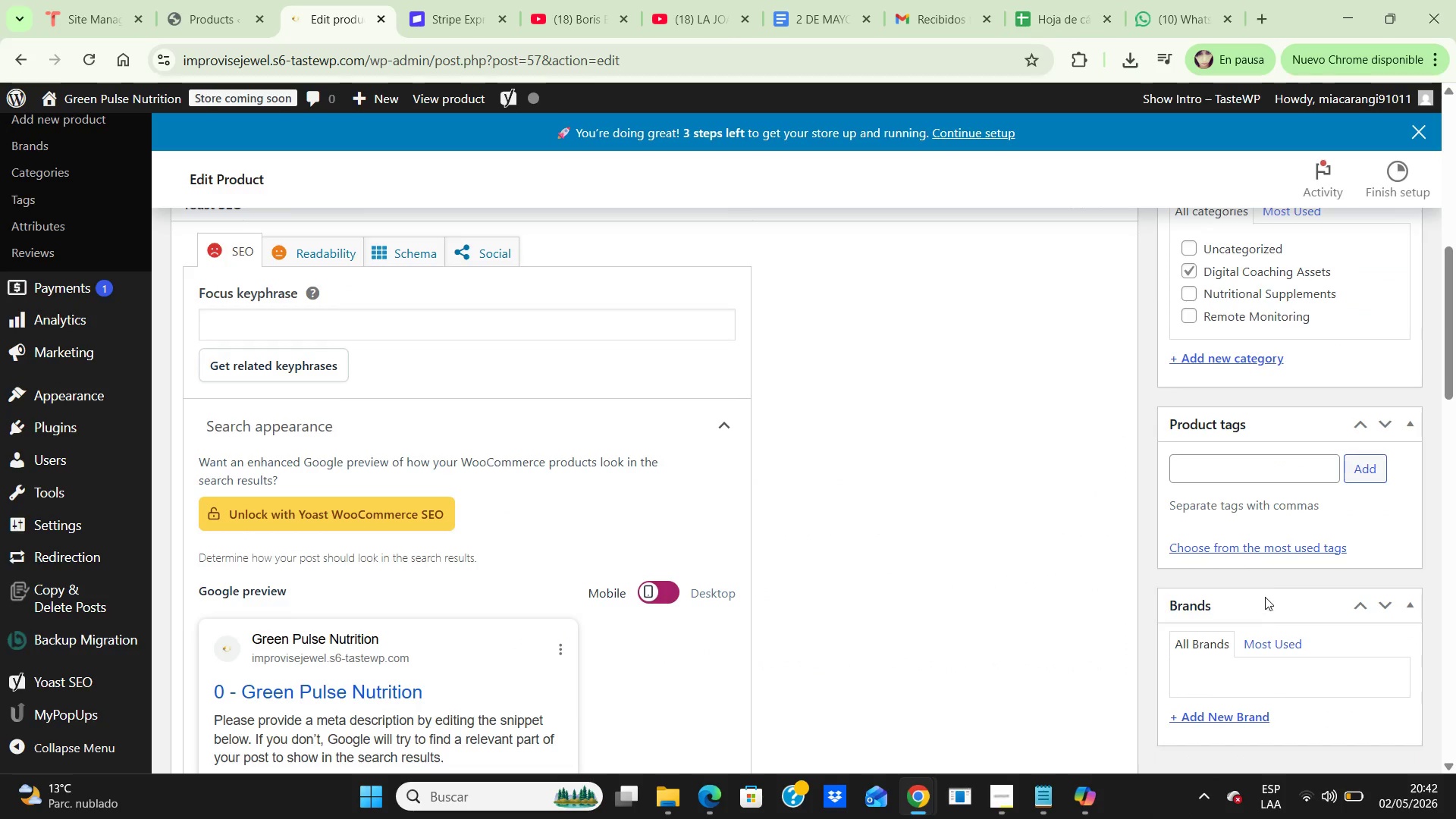 
scroll: coordinate [1266, 465], scroll_direction: up, amount: 5.0
 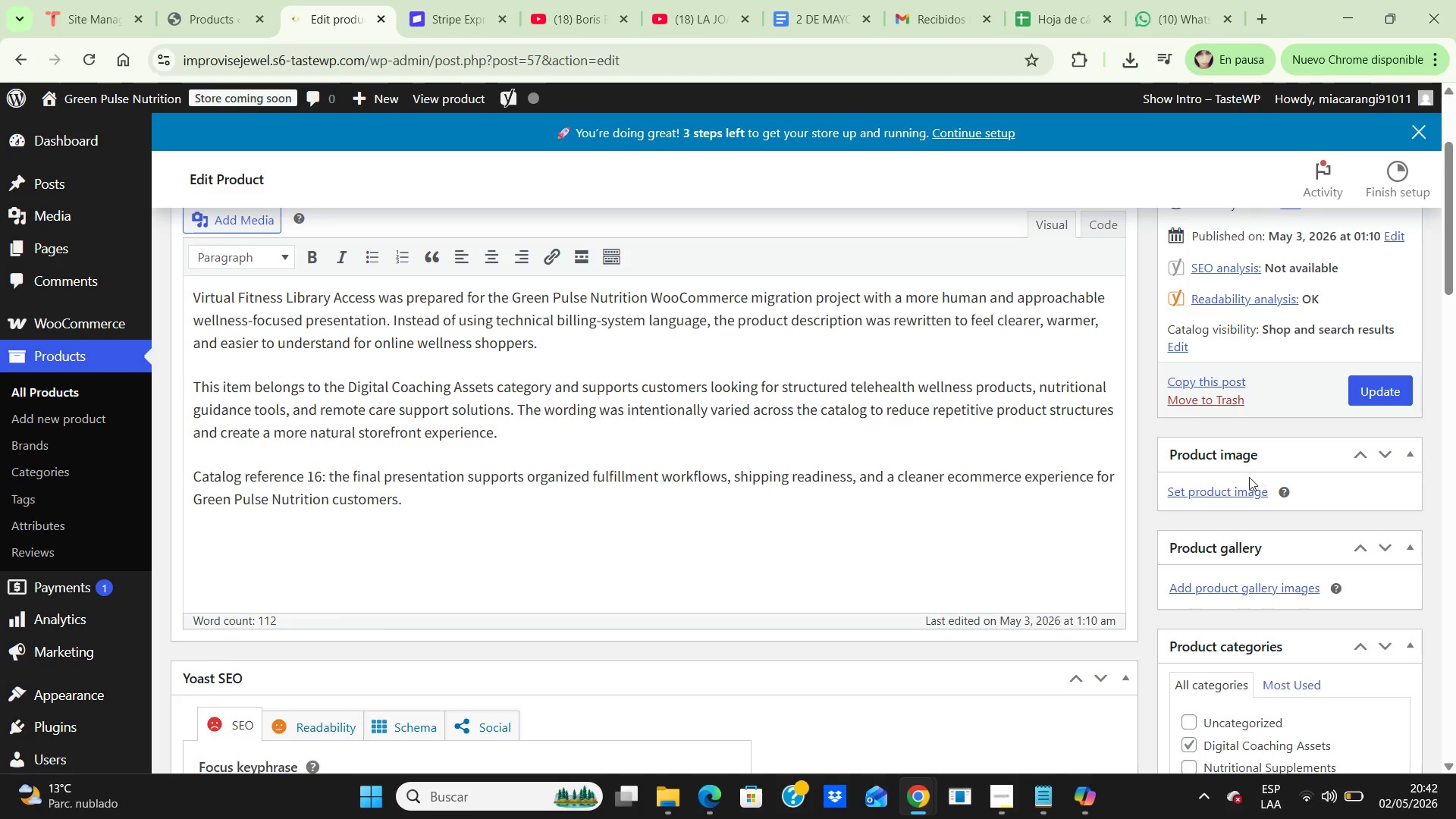 
left_click([1214, 492])
 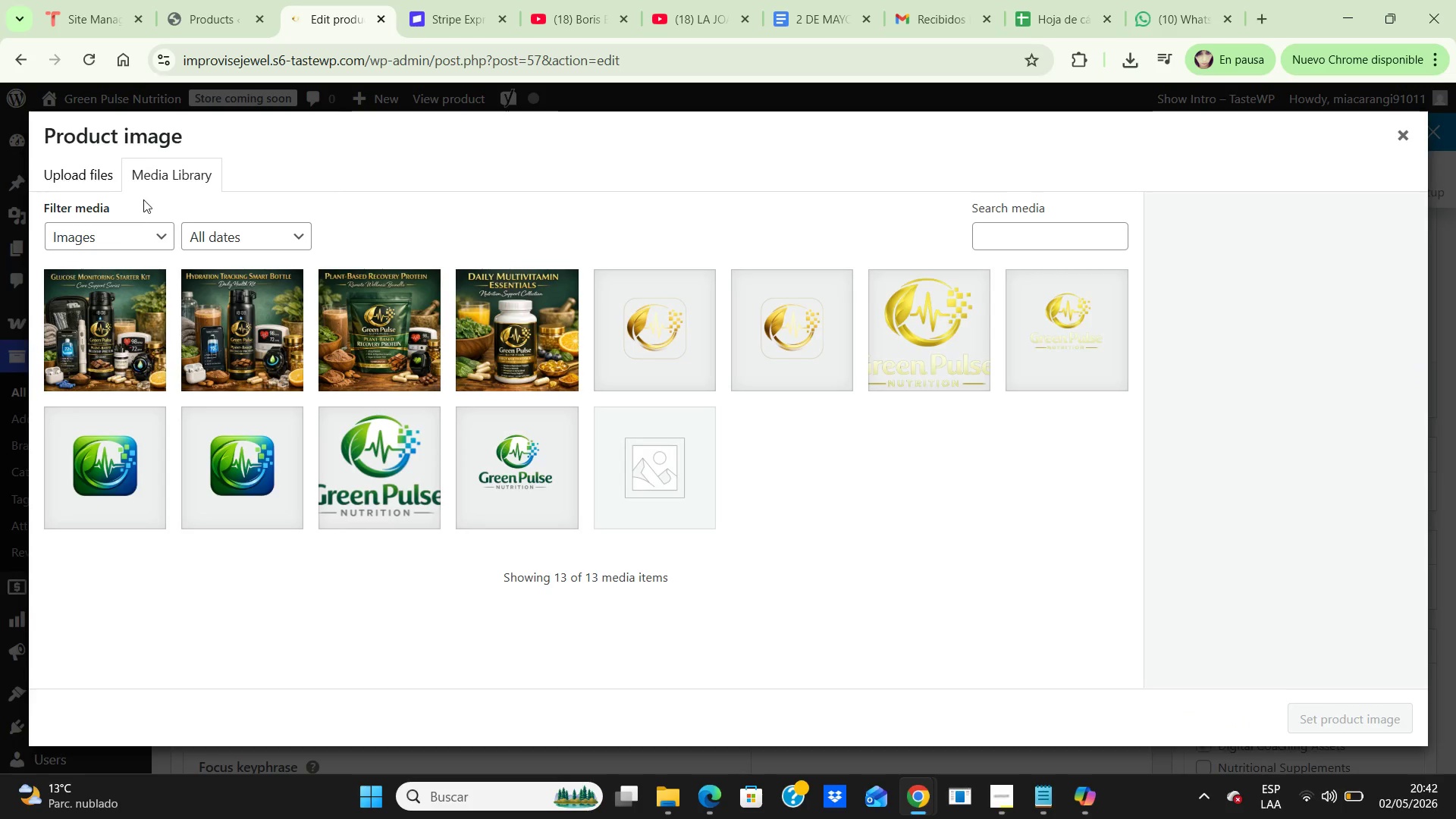 
left_click([103, 180])
 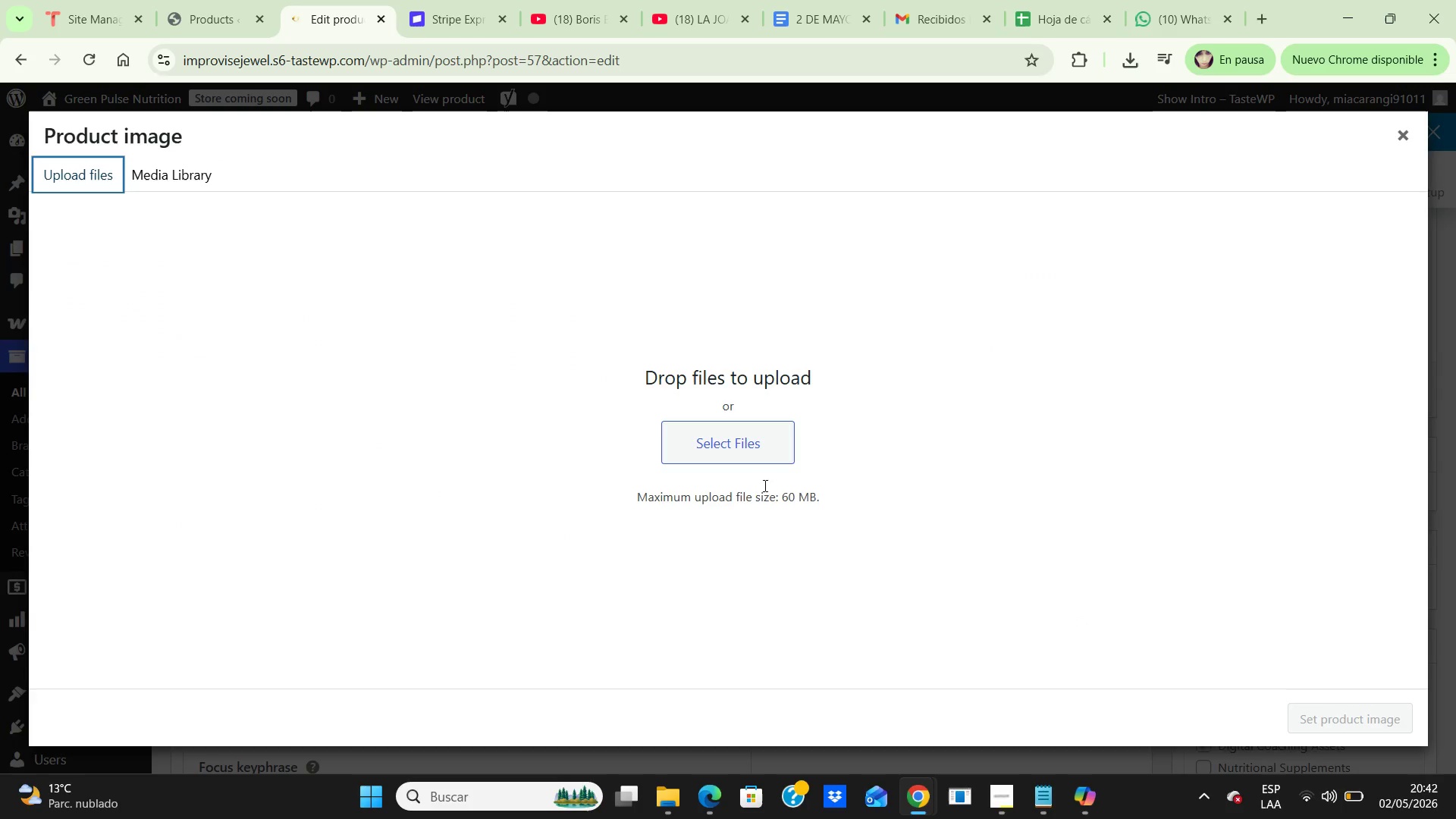 
left_click([708, 444])
 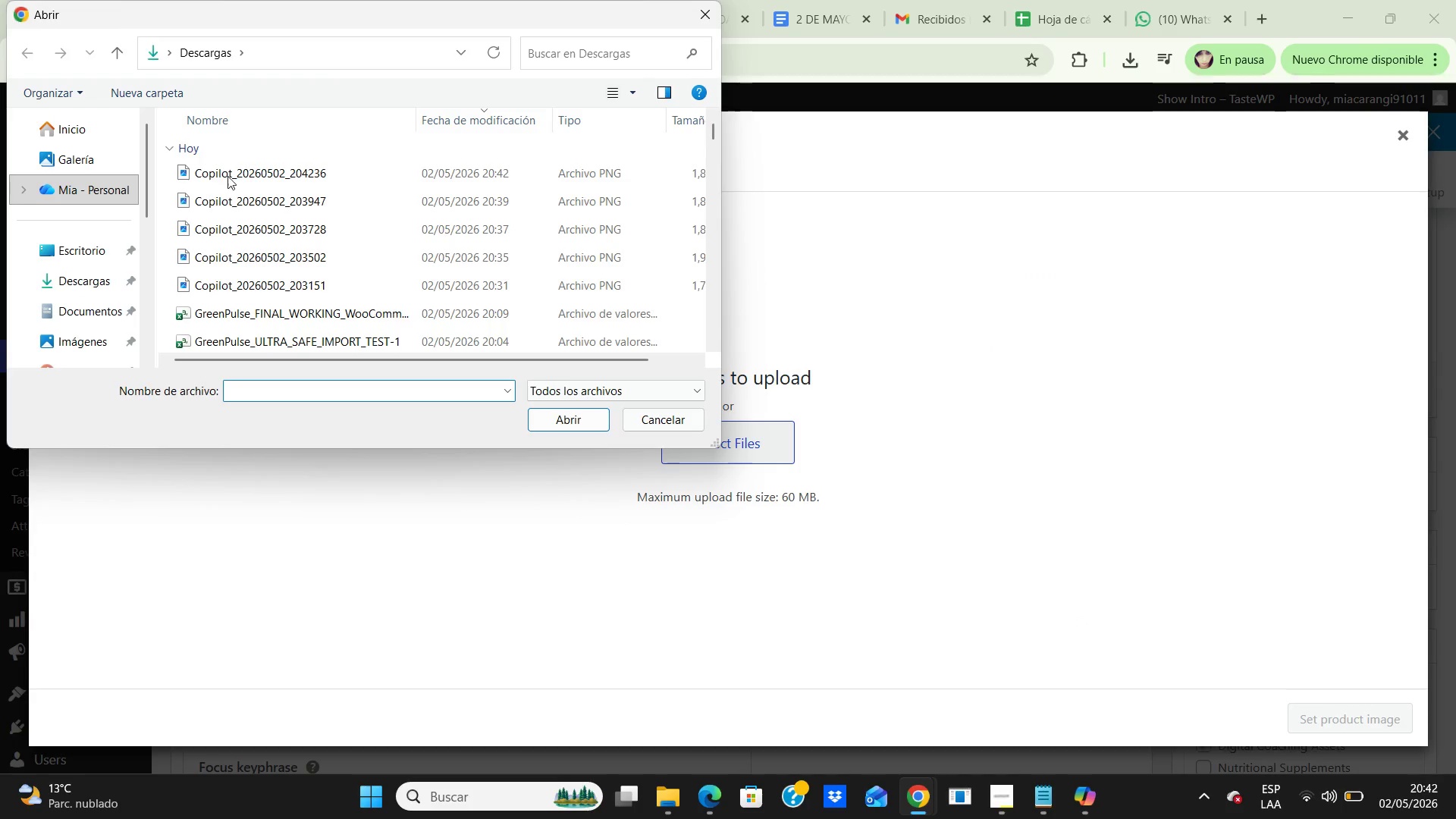 
left_click([285, 177])
 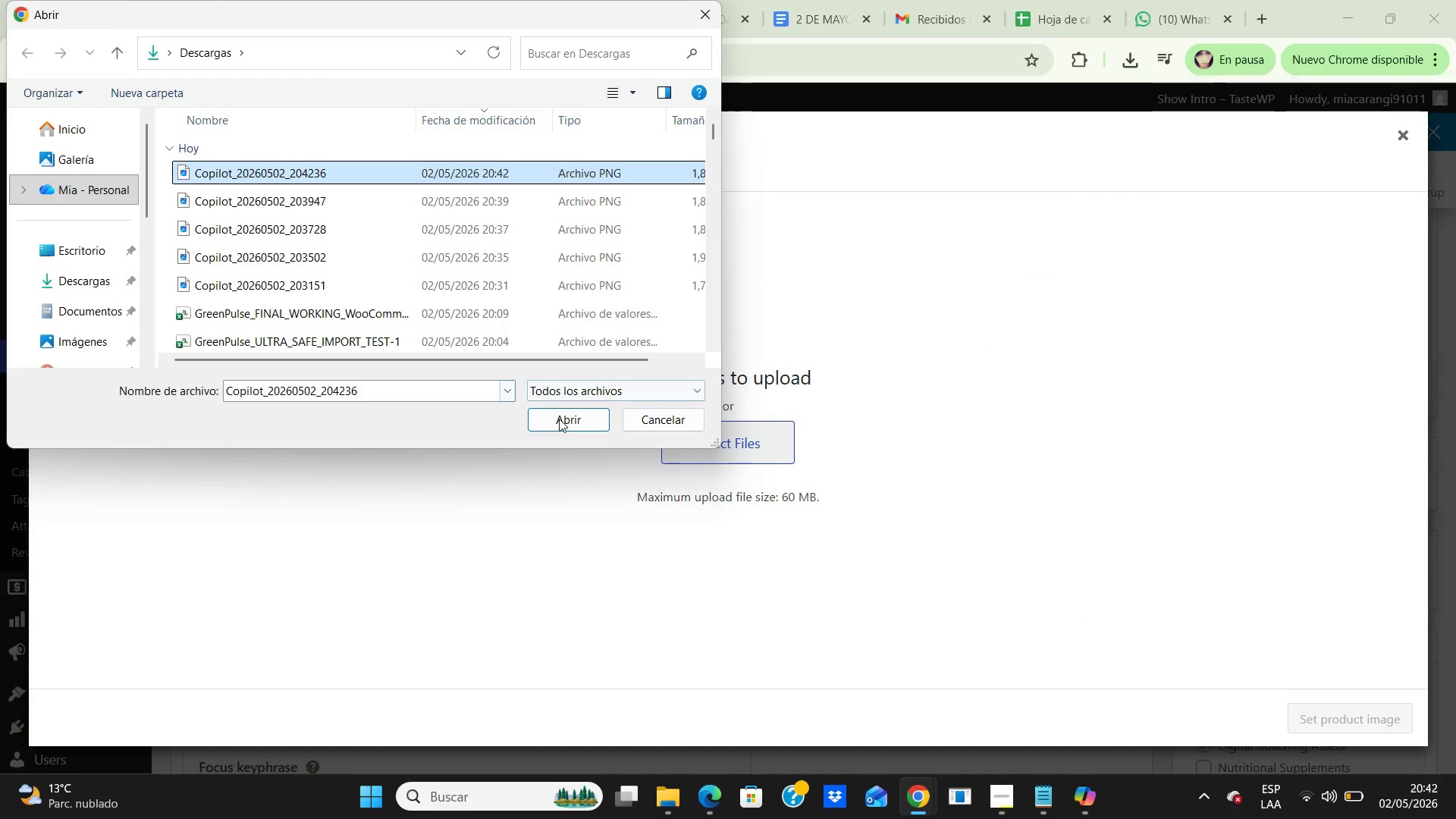 
left_click([566, 419])
 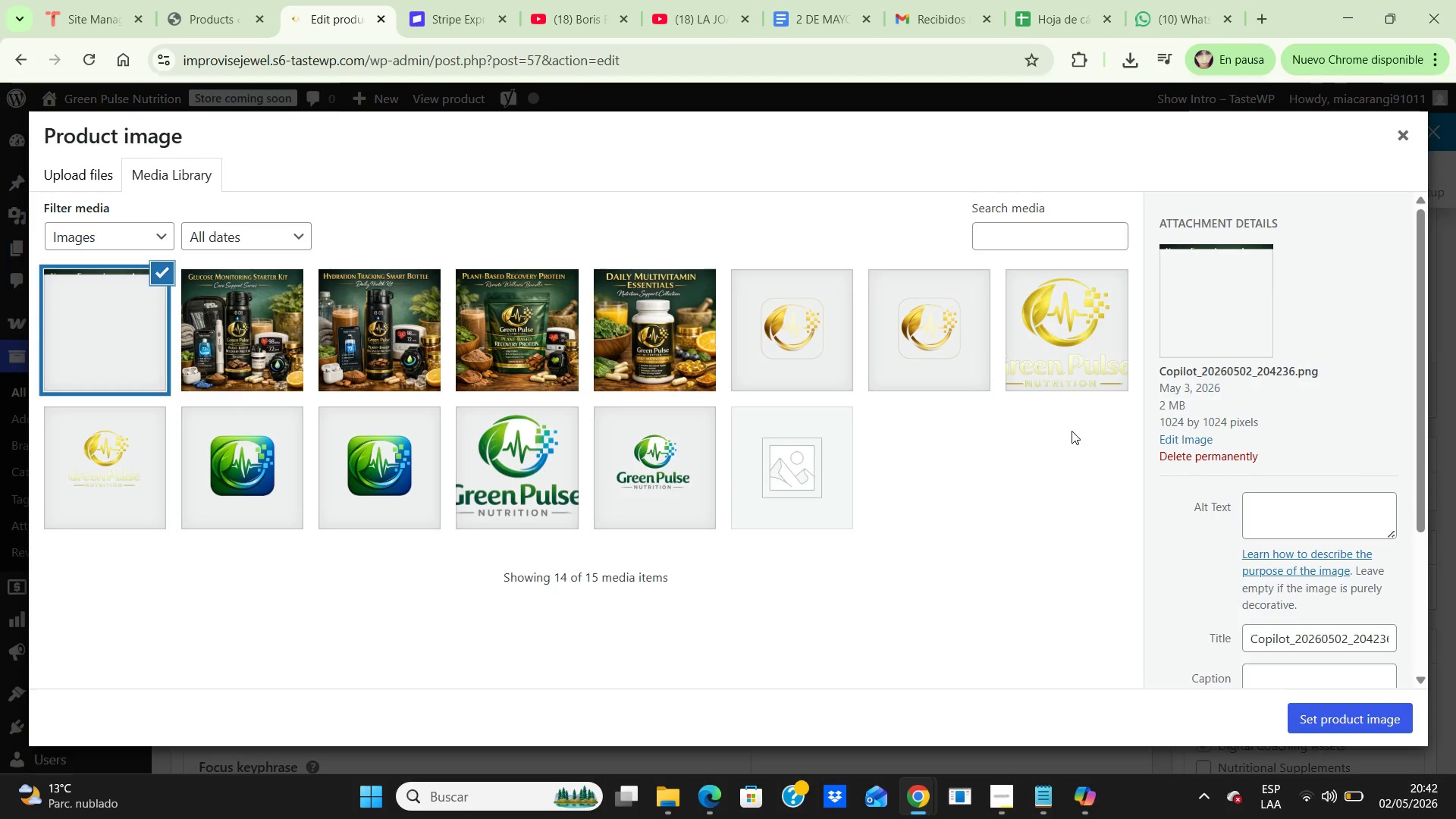 
scroll: coordinate [1072, 431], scroll_direction: down, amount: 3.0
 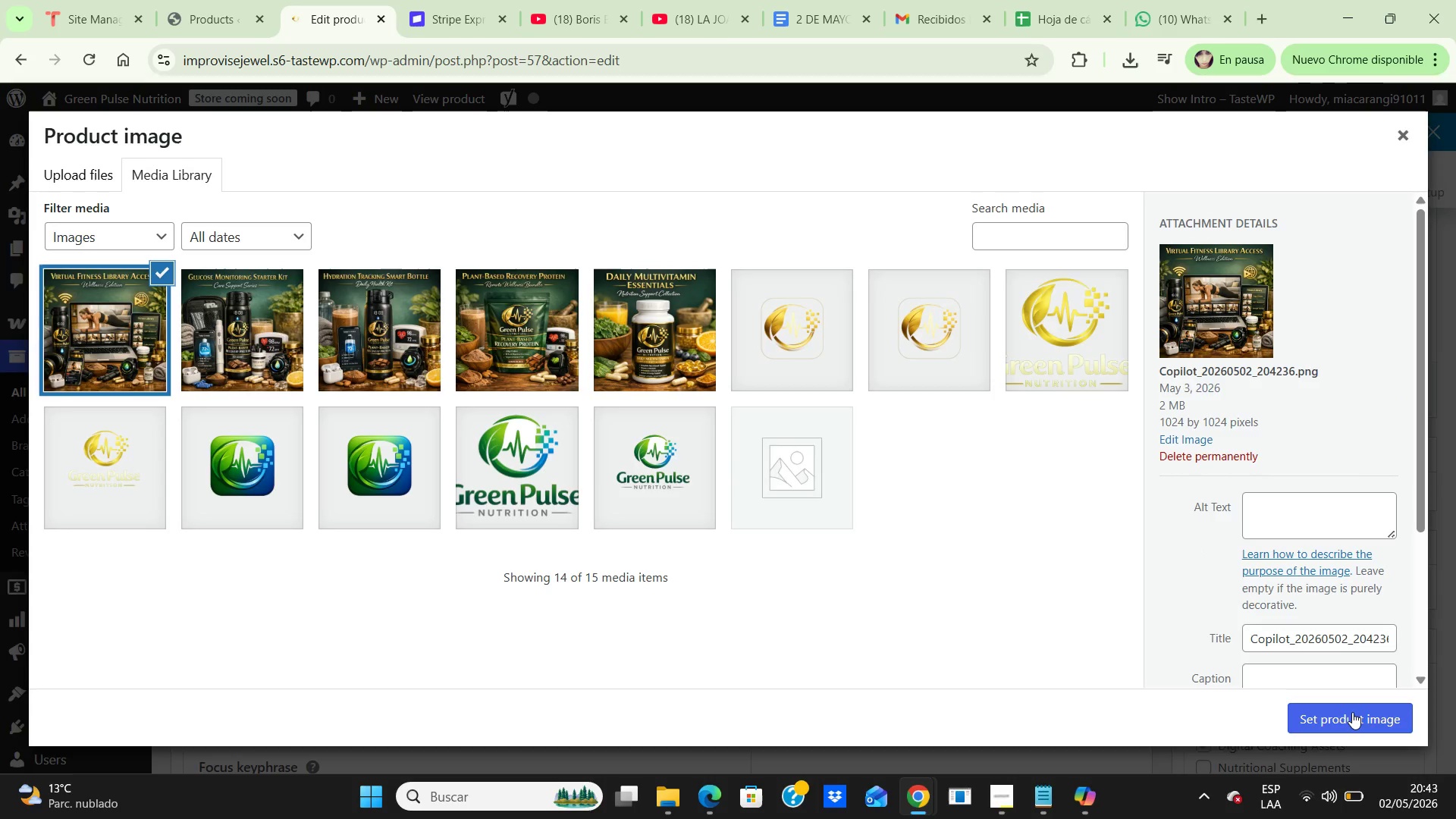 
left_click([1352, 712])
 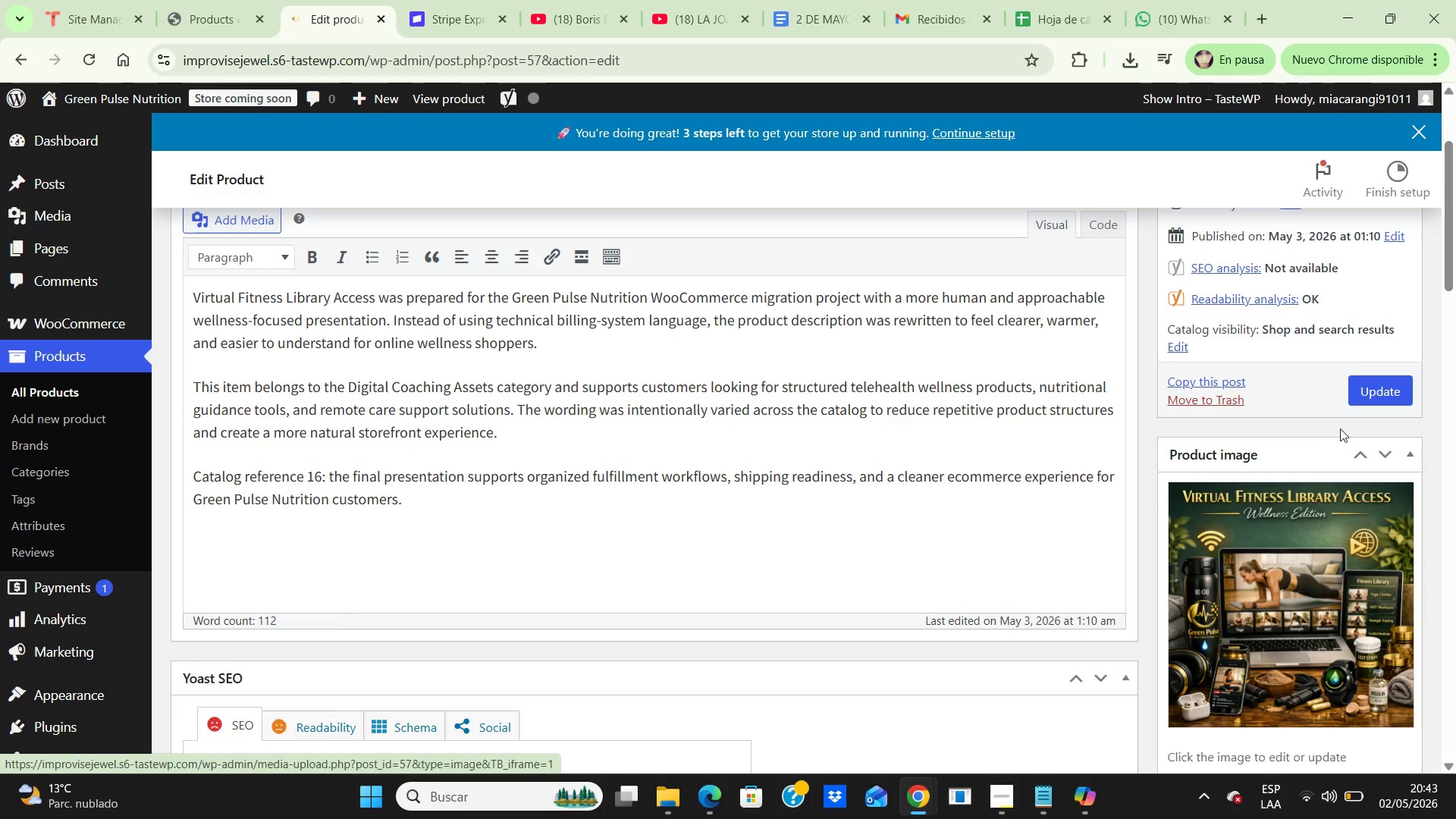 
left_click([1367, 379])
 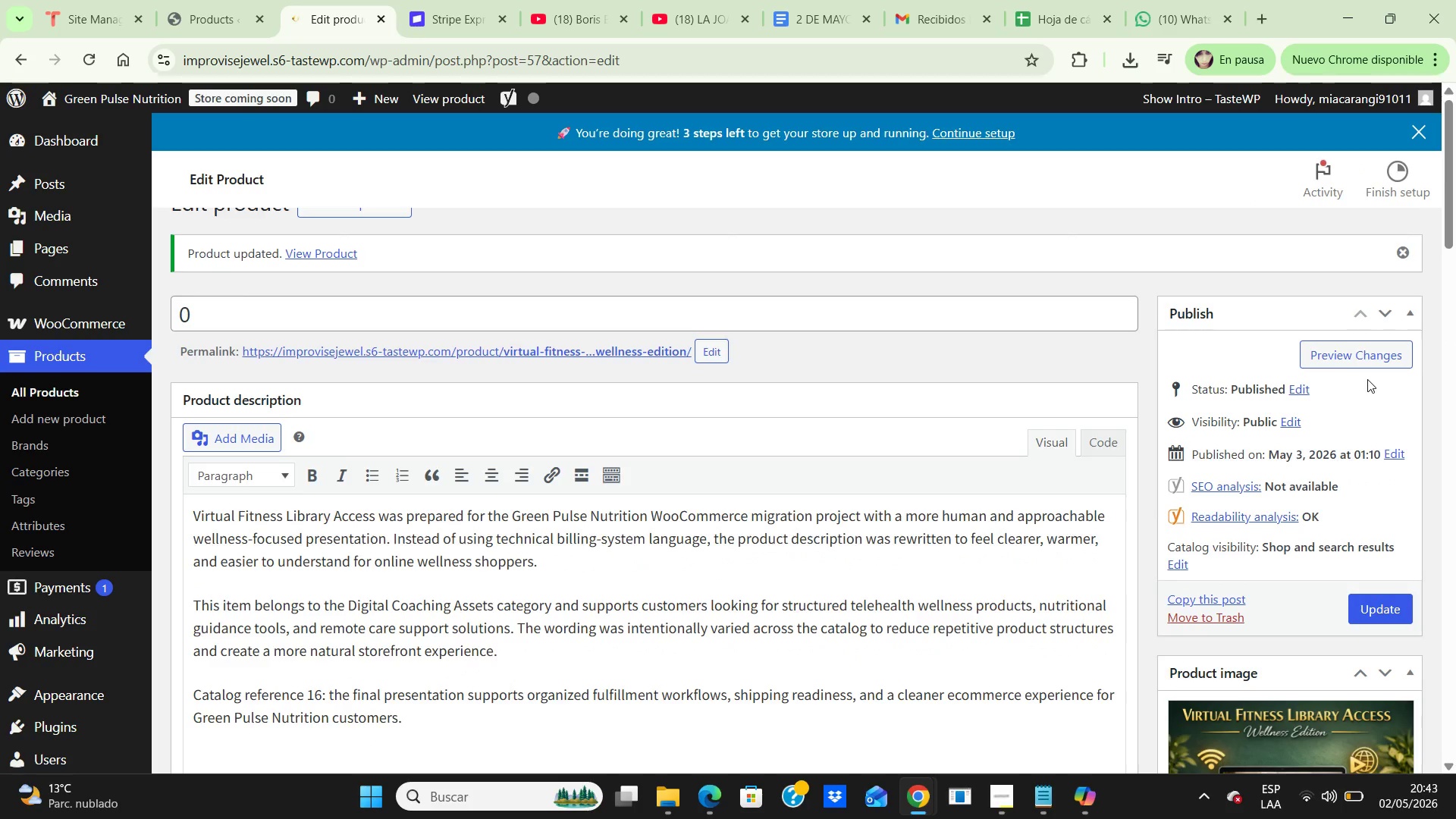 
wait(10.39)
 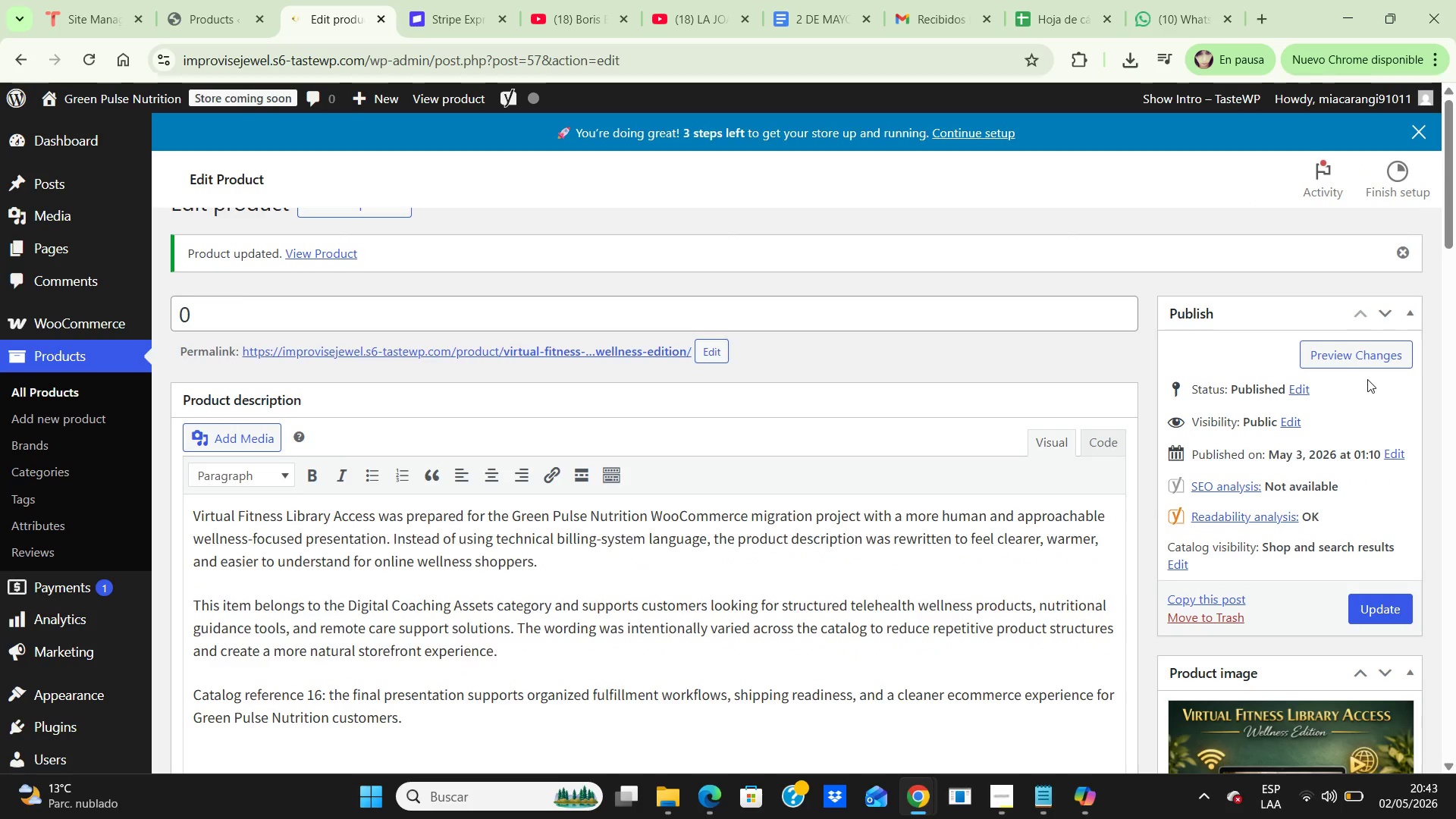 
left_click([205, 353])
 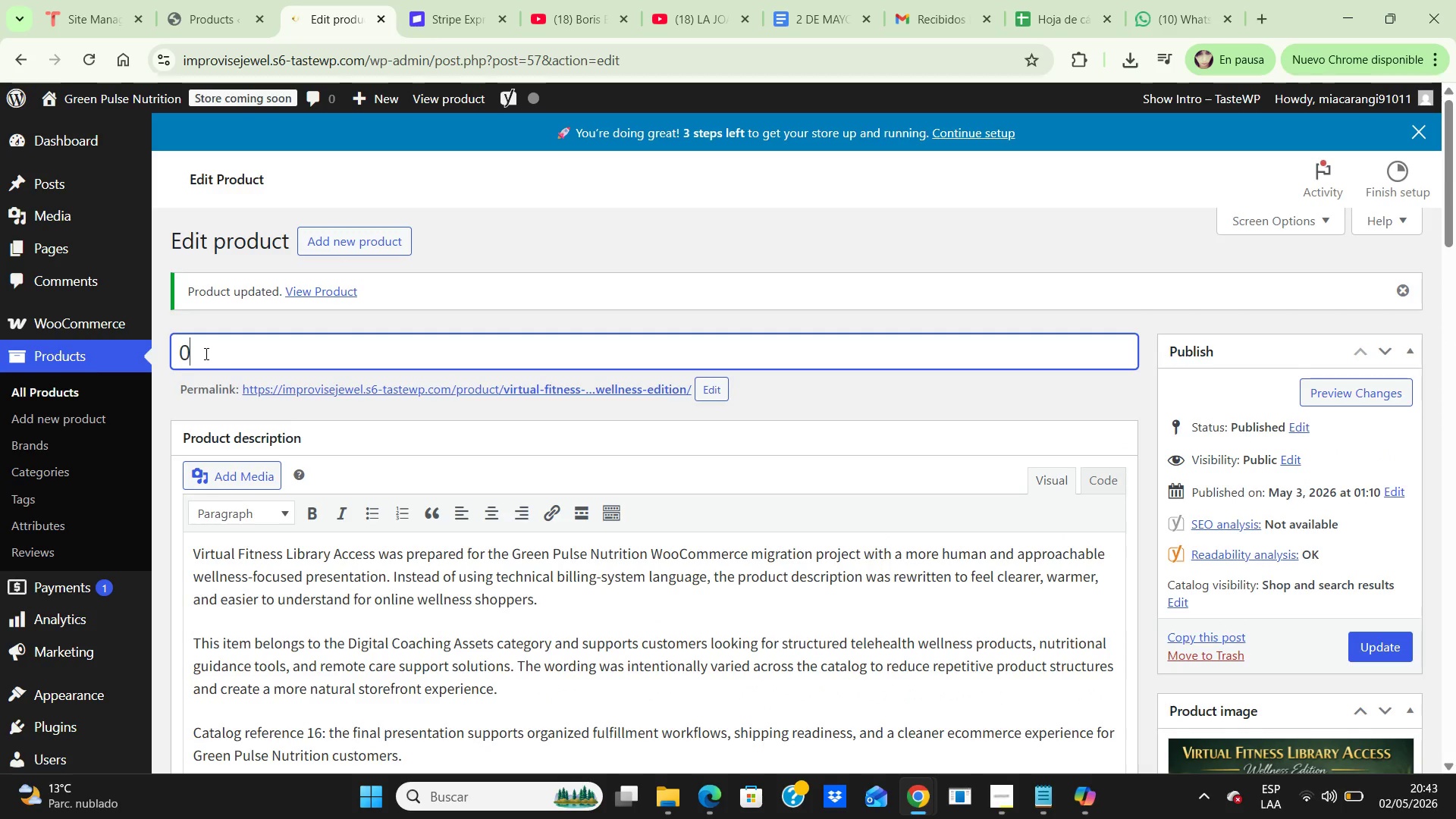 
key(Backspace)
 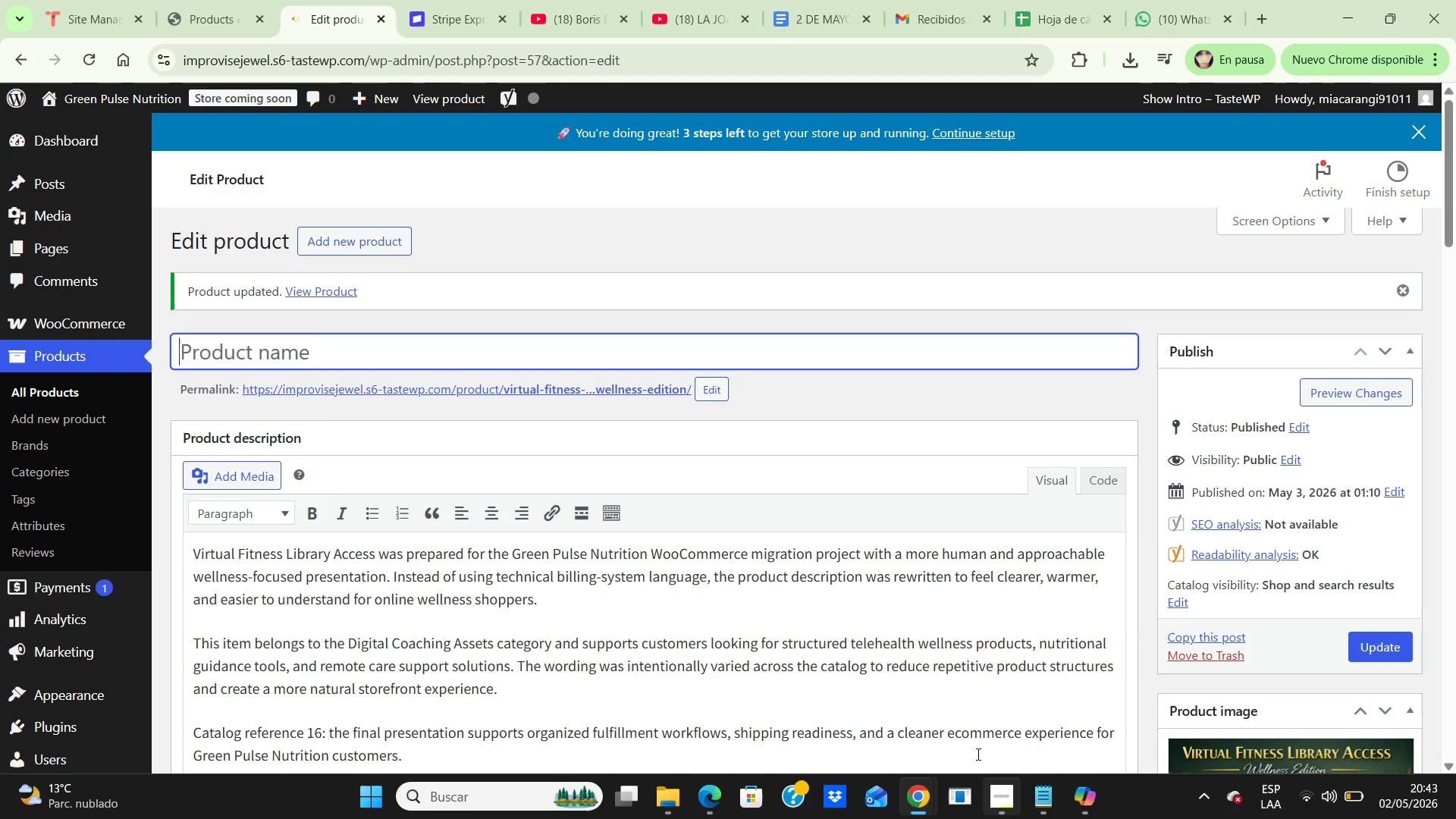 
wait(5.88)
 